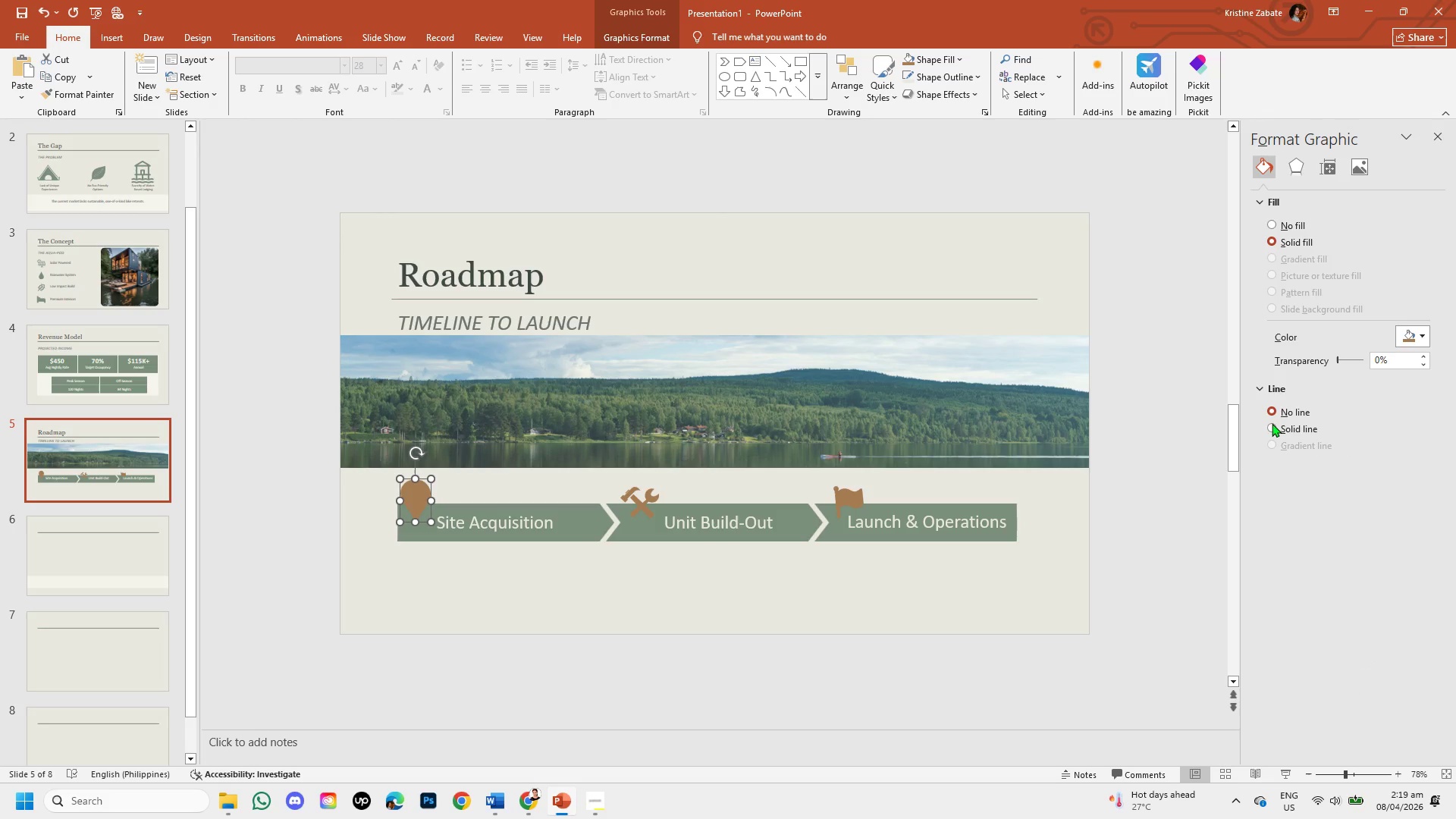 
left_click([1272, 426])
 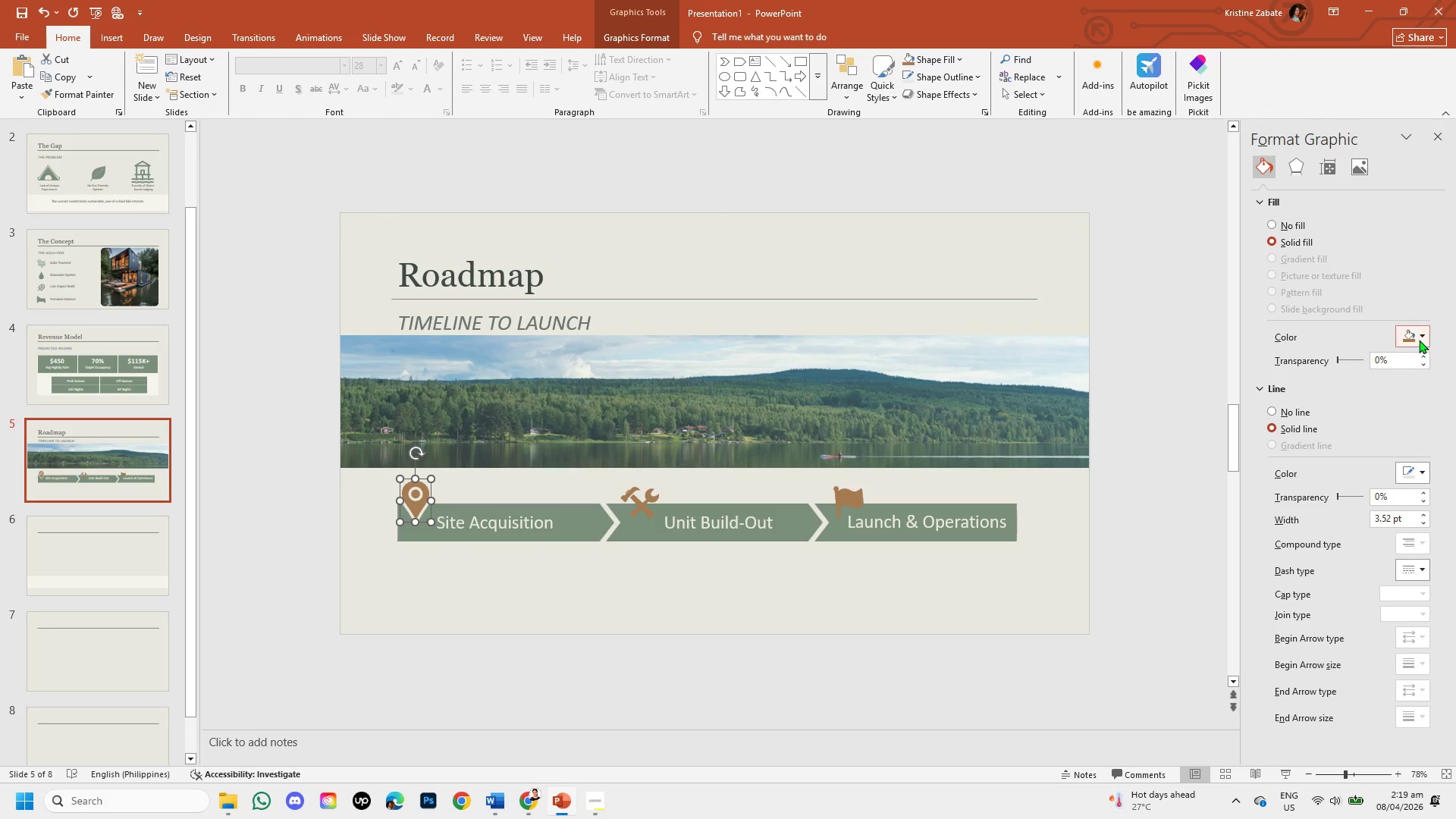 
left_click([1419, 340])
 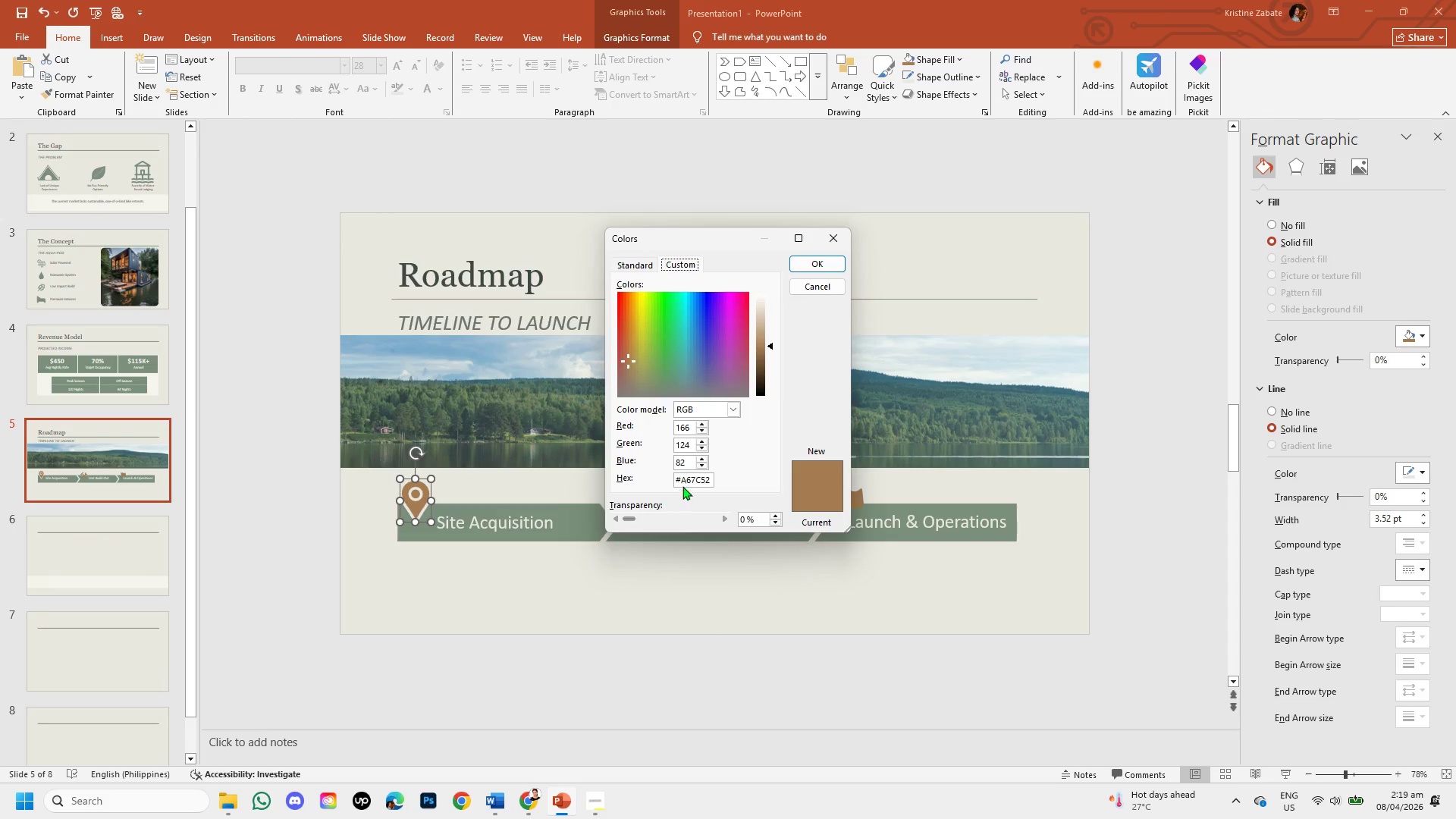 
left_click_drag(start_coordinate=[710, 480], to_coordinate=[677, 479])
 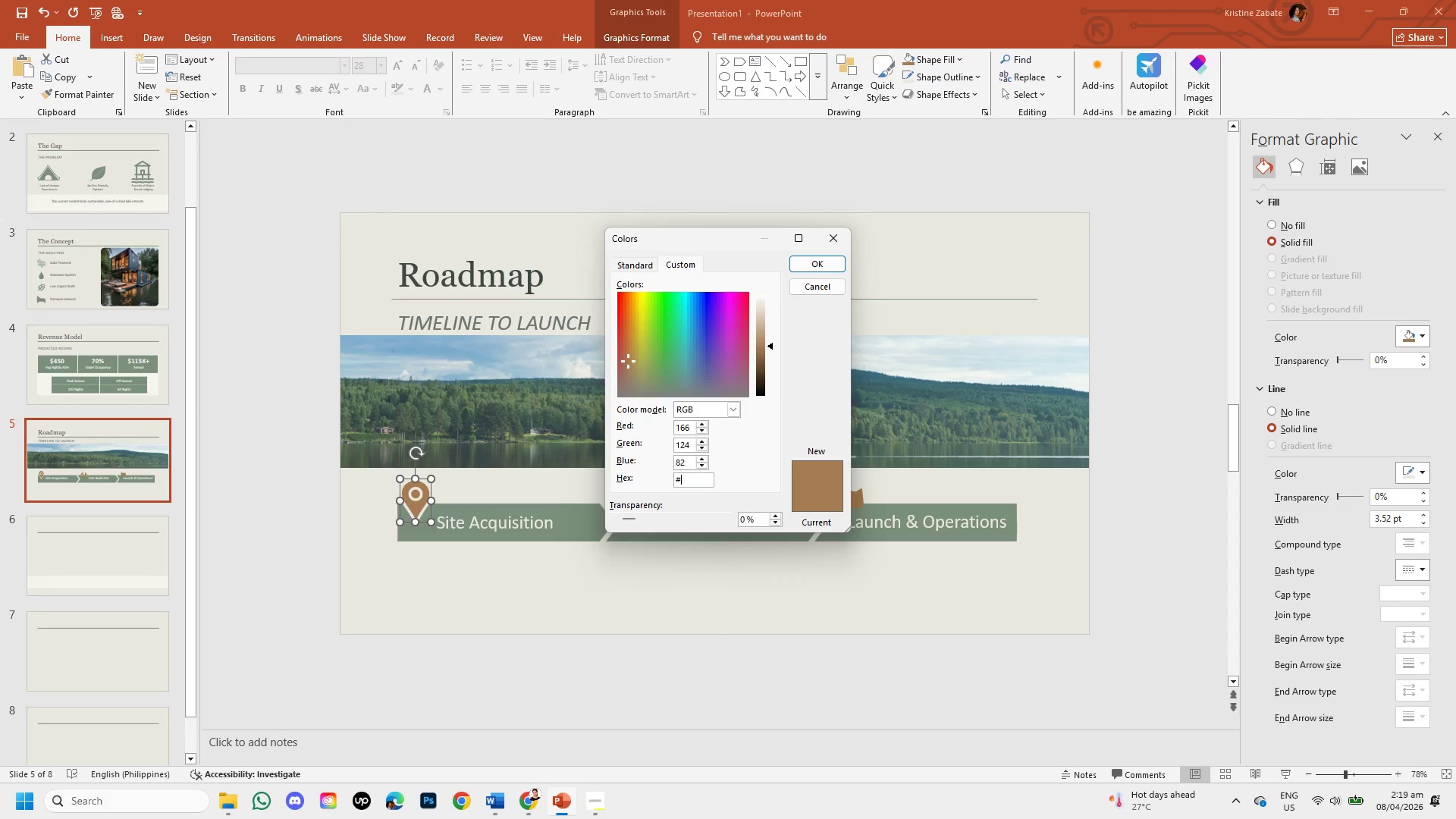 
key(Backspace)
 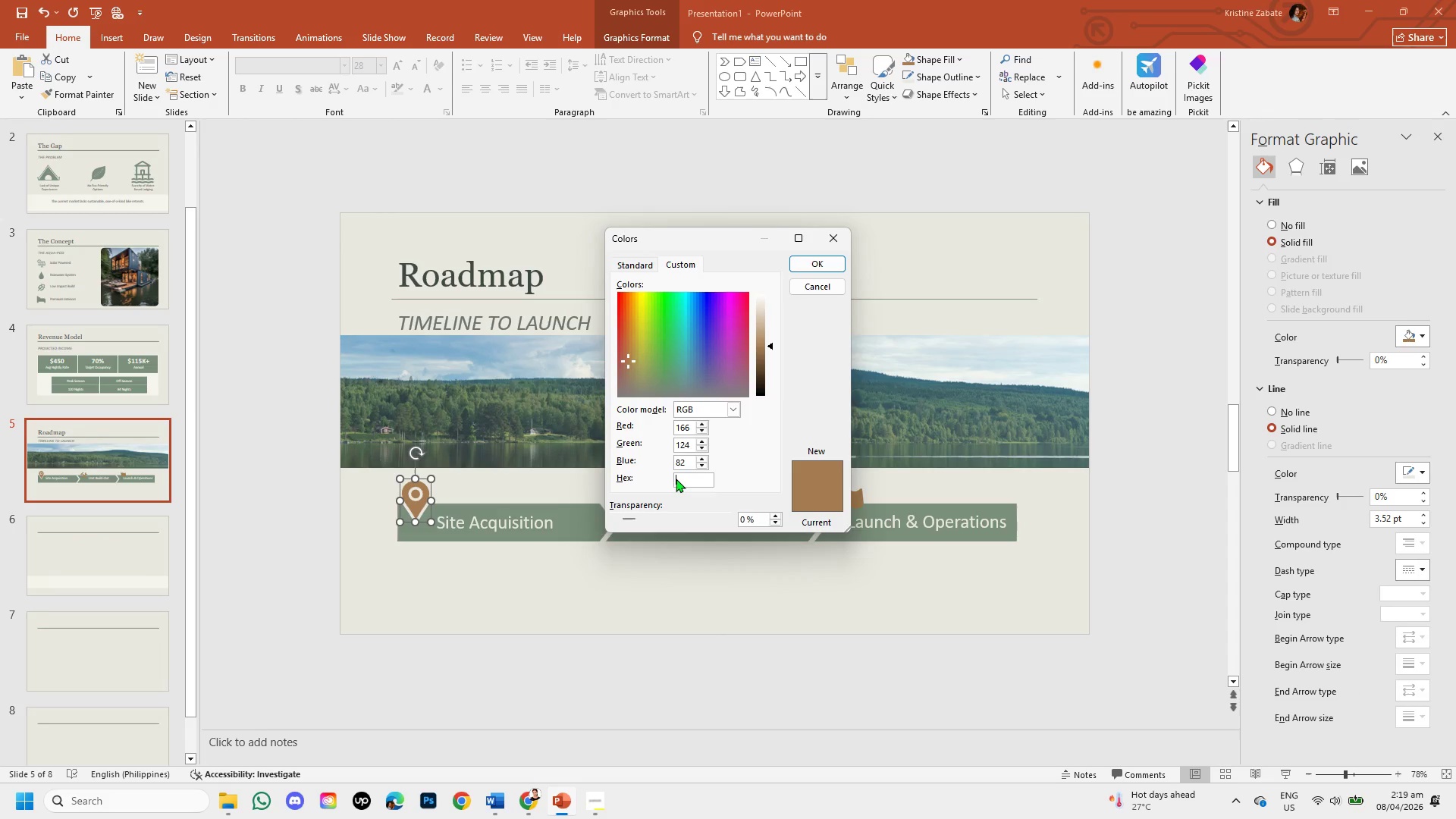 
key(Backspace)
 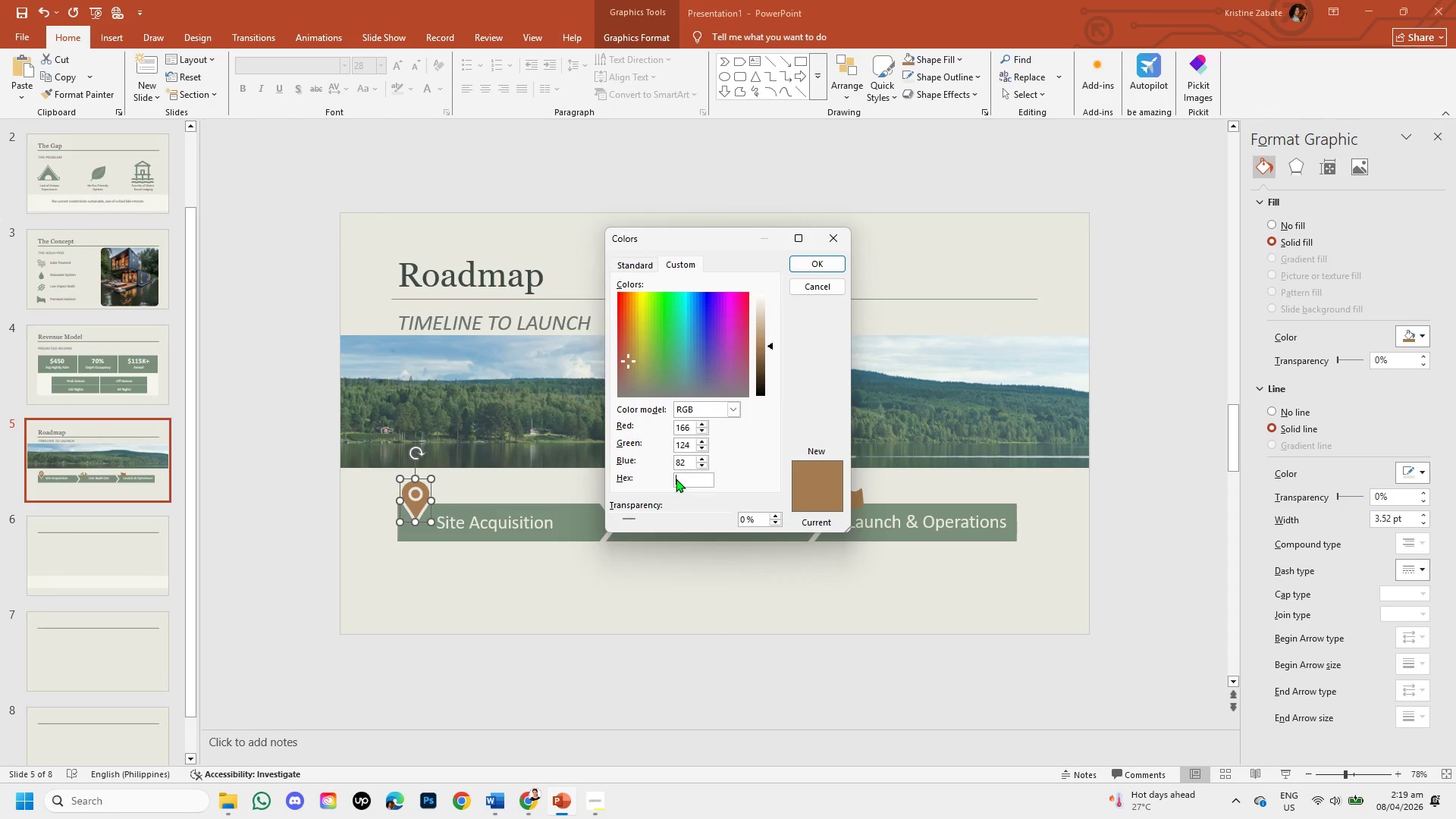 
key(Backspace)
 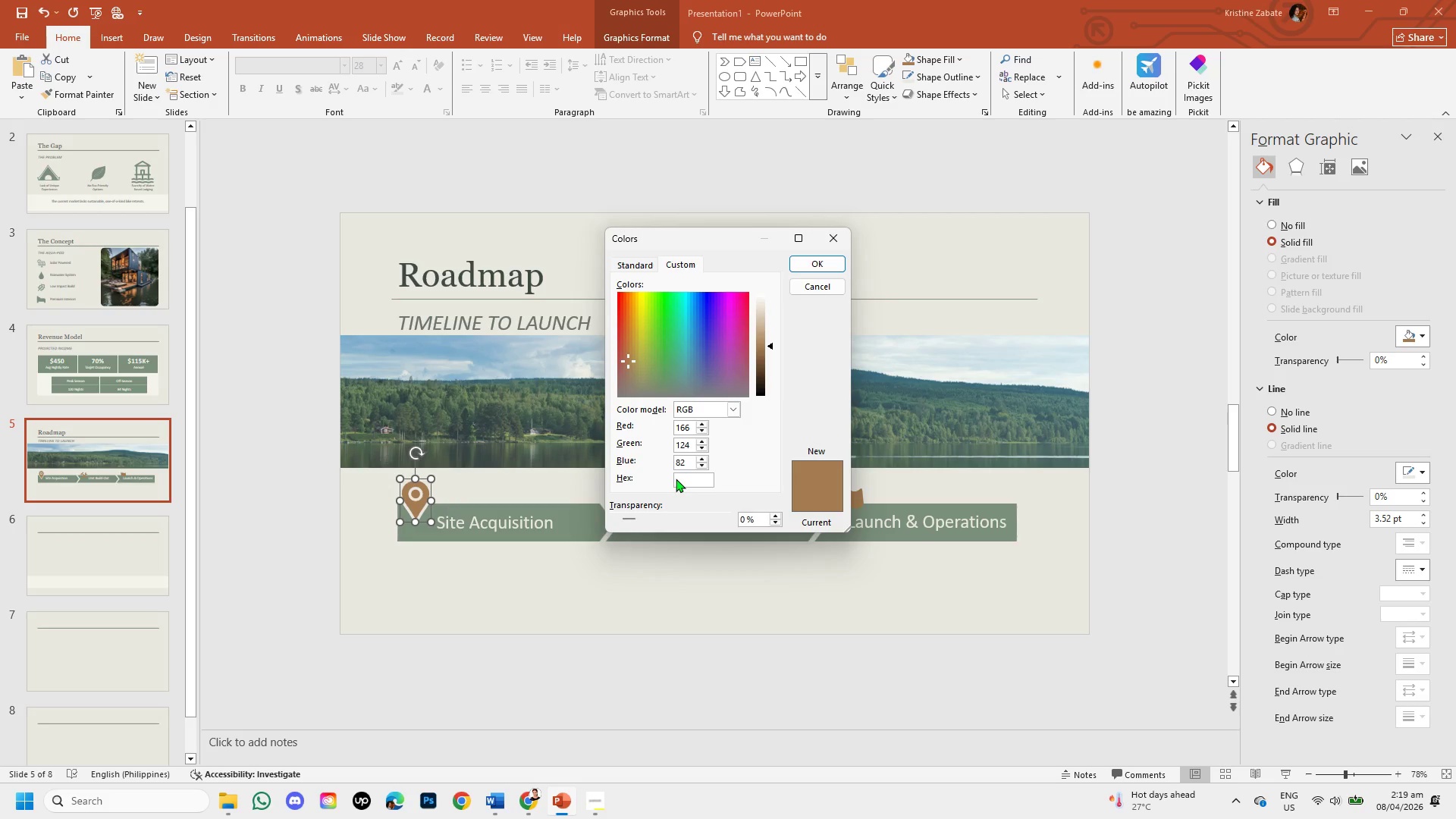 
key(Control+V)
 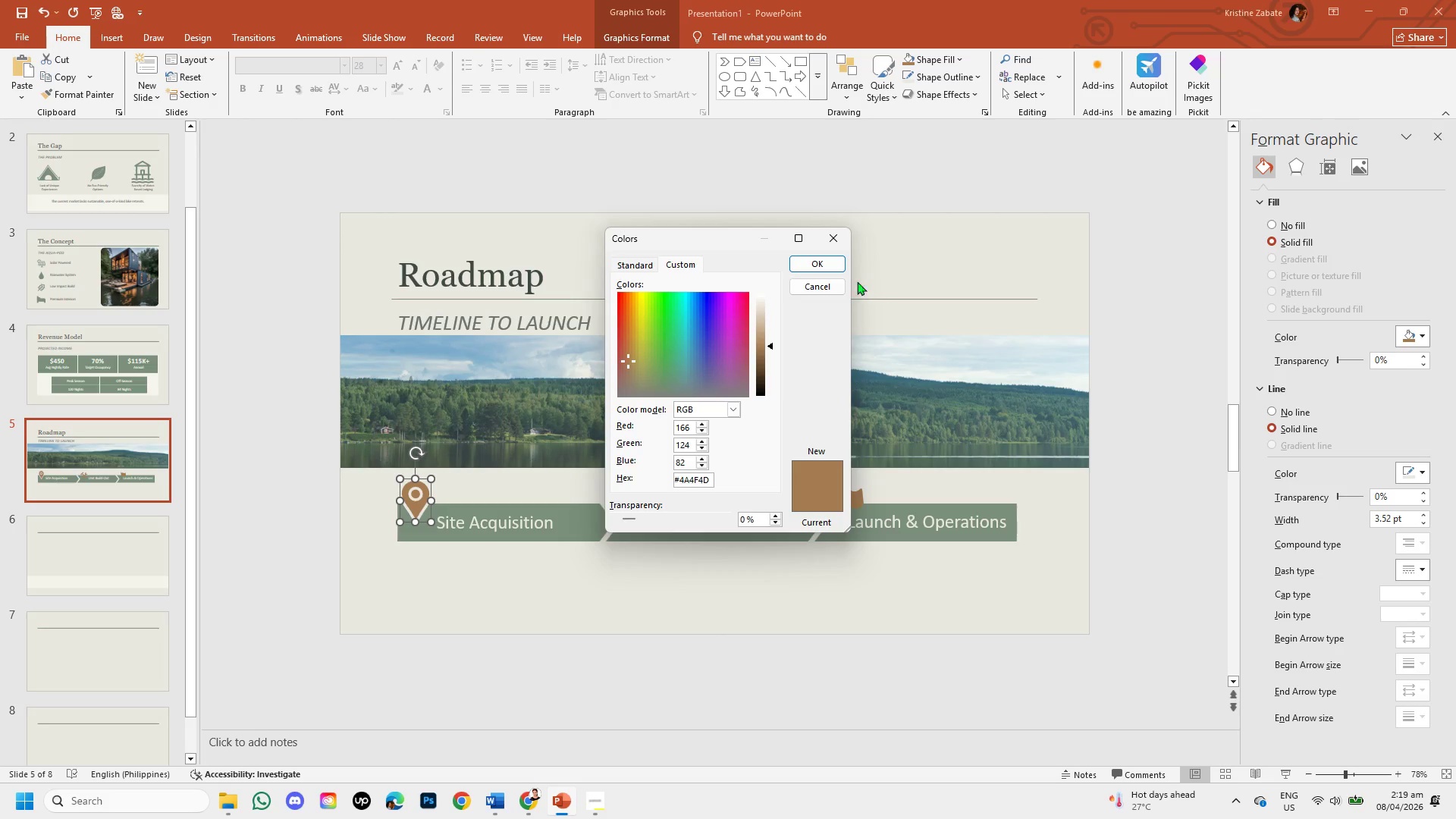 
left_click([830, 266])
 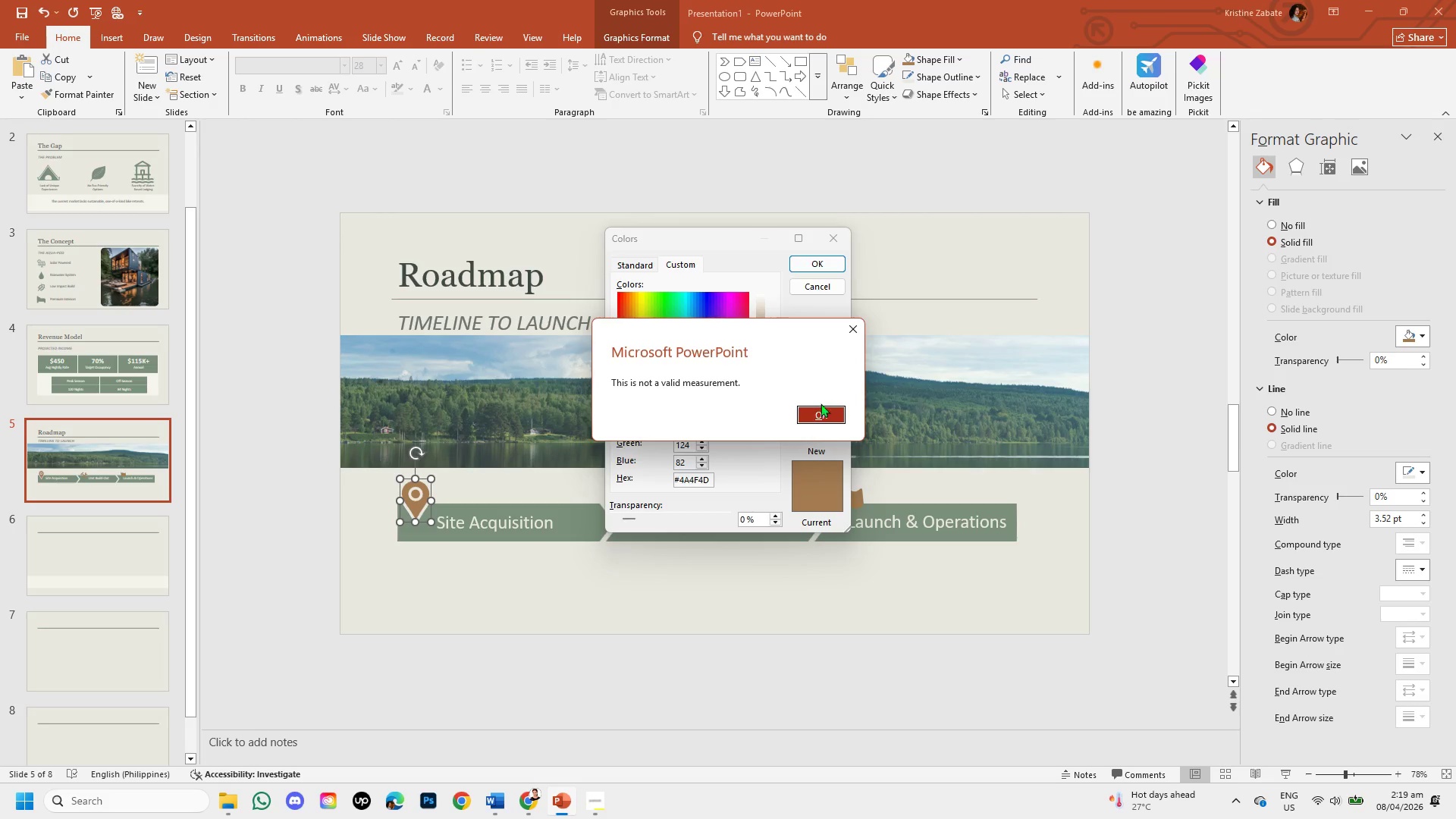 
left_click([821, 415])
 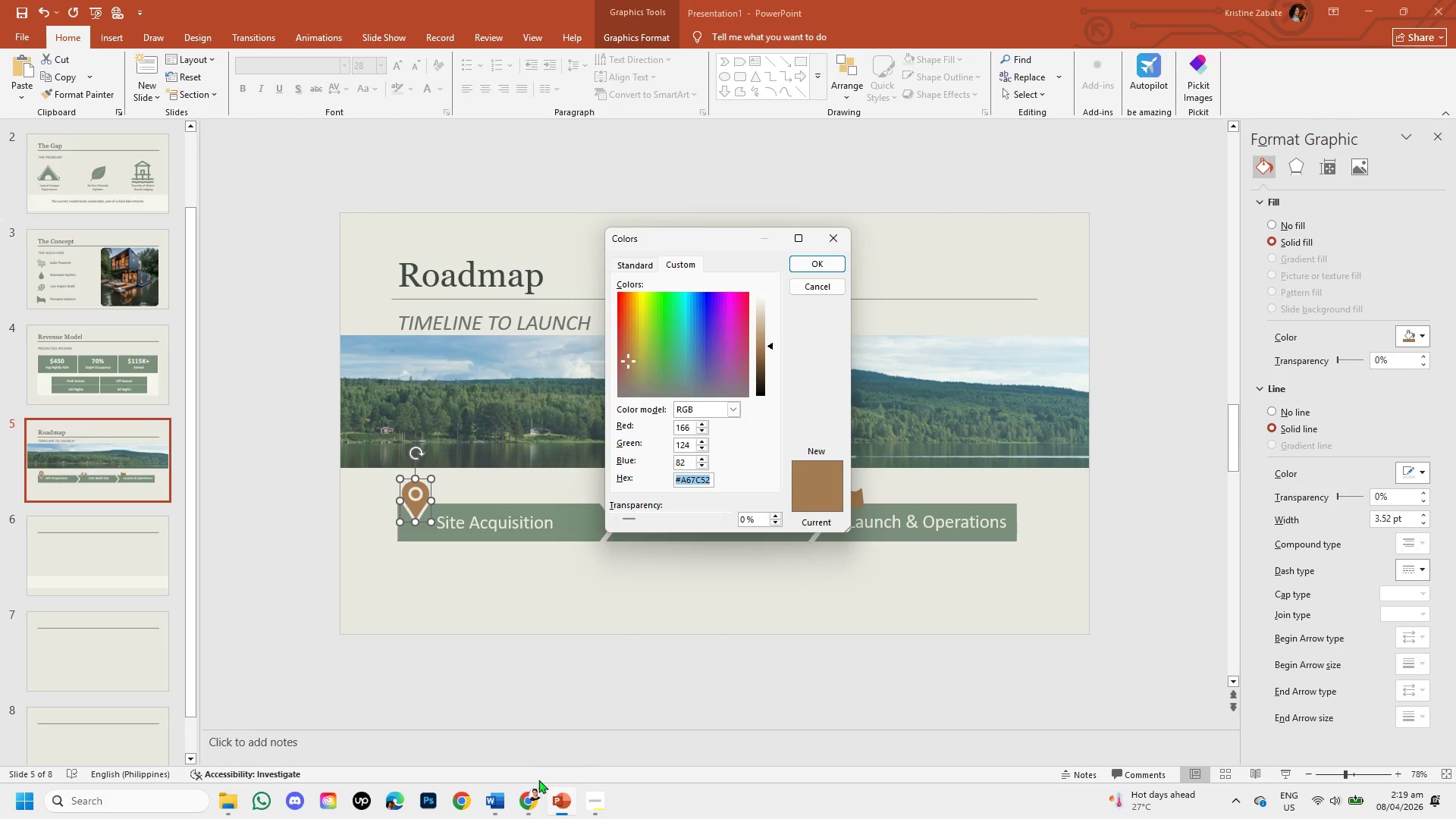 
wait(11.42)
 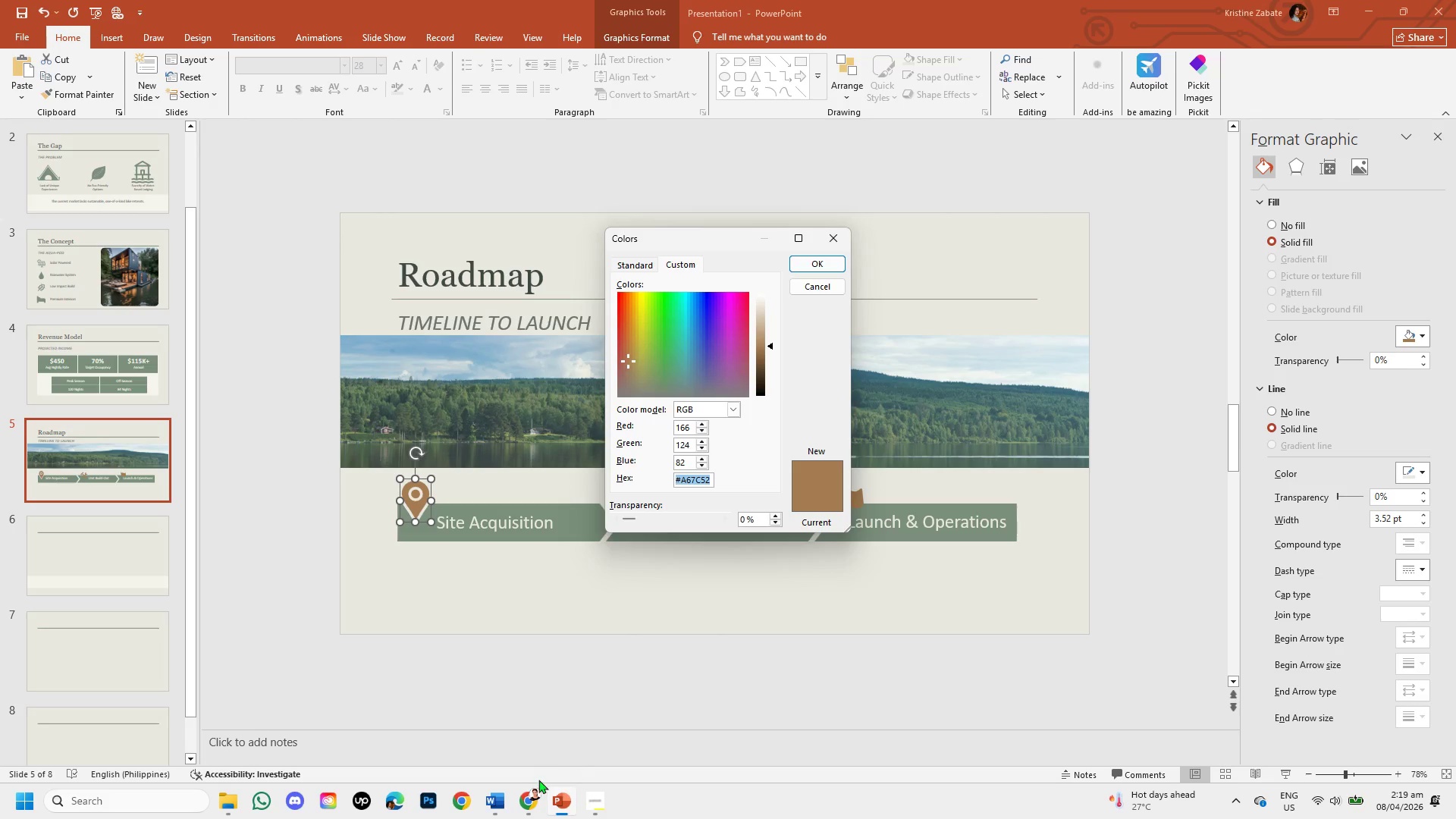 
left_click([556, 806])
 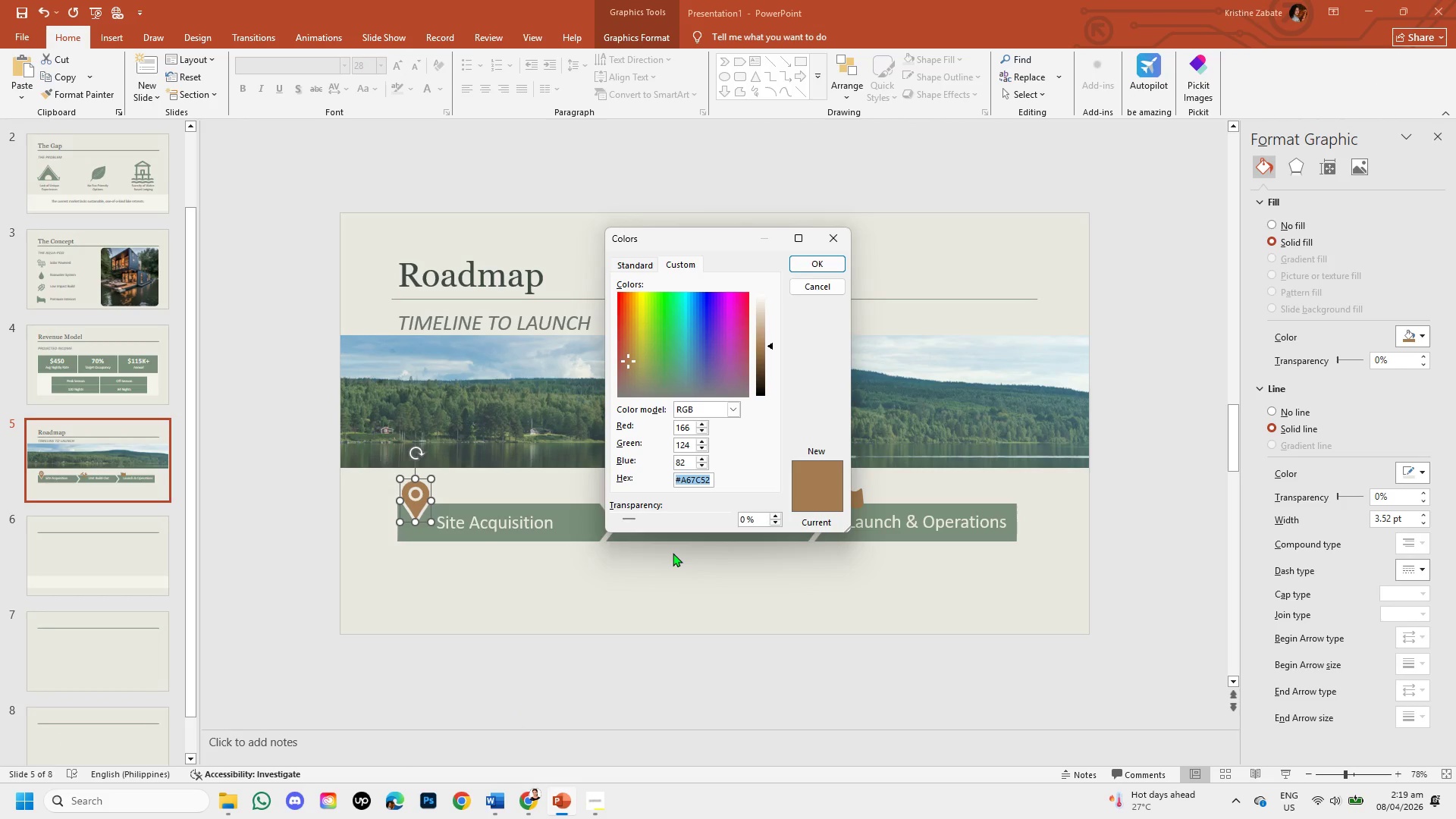 
key(Backspace)
type(#a)
key(Backspace)
type(A)
 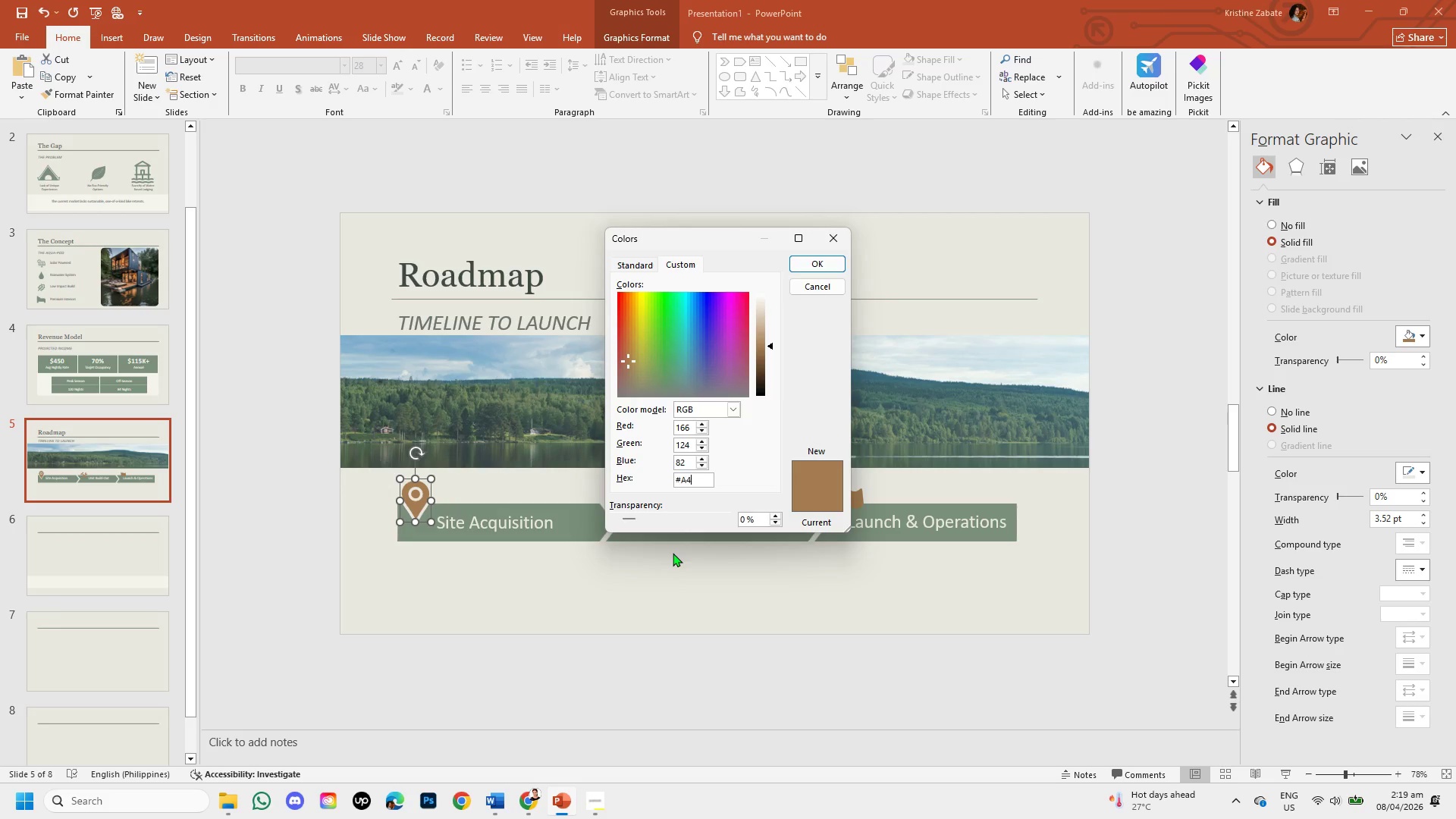 
 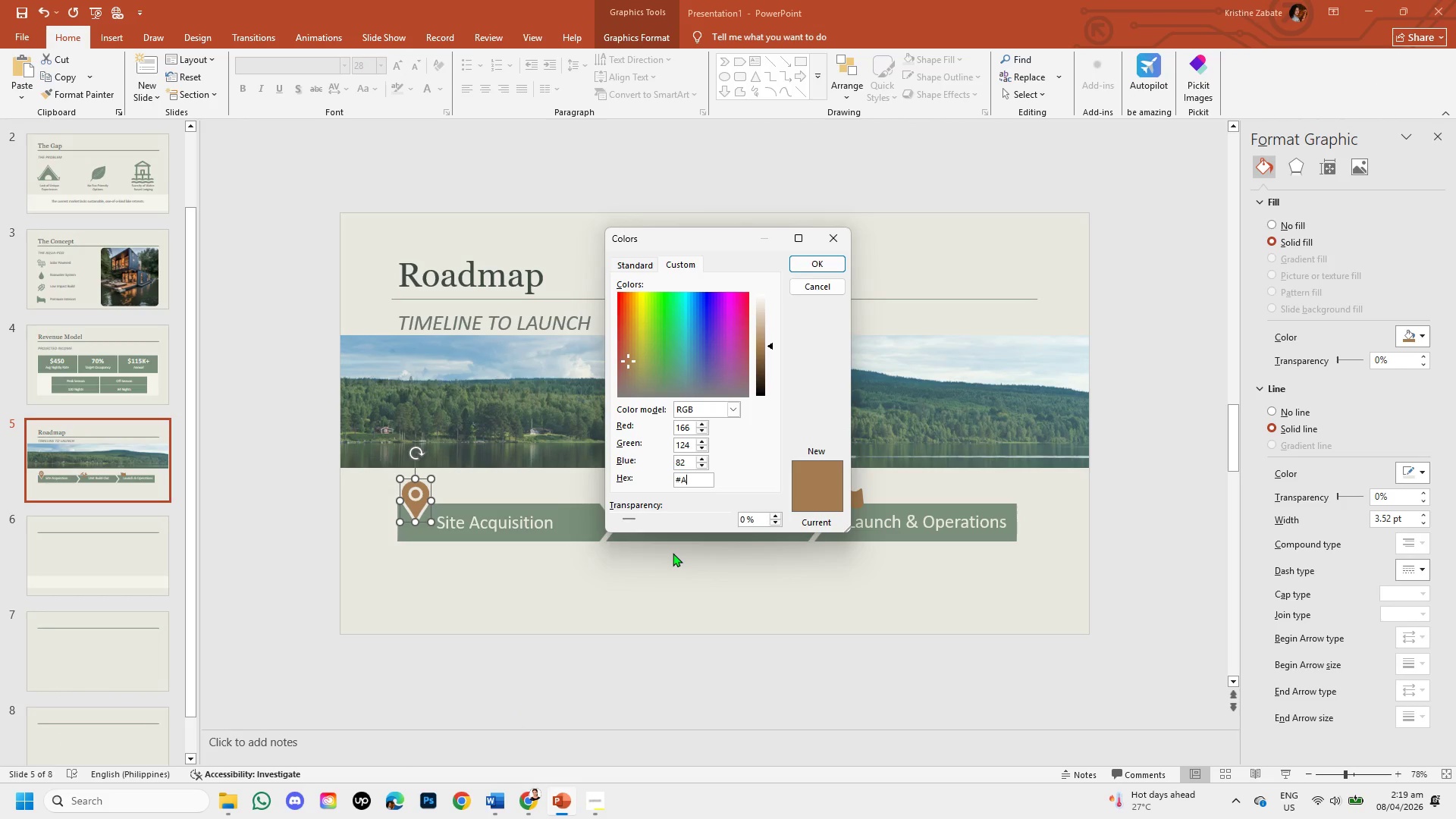 
type(4A)
 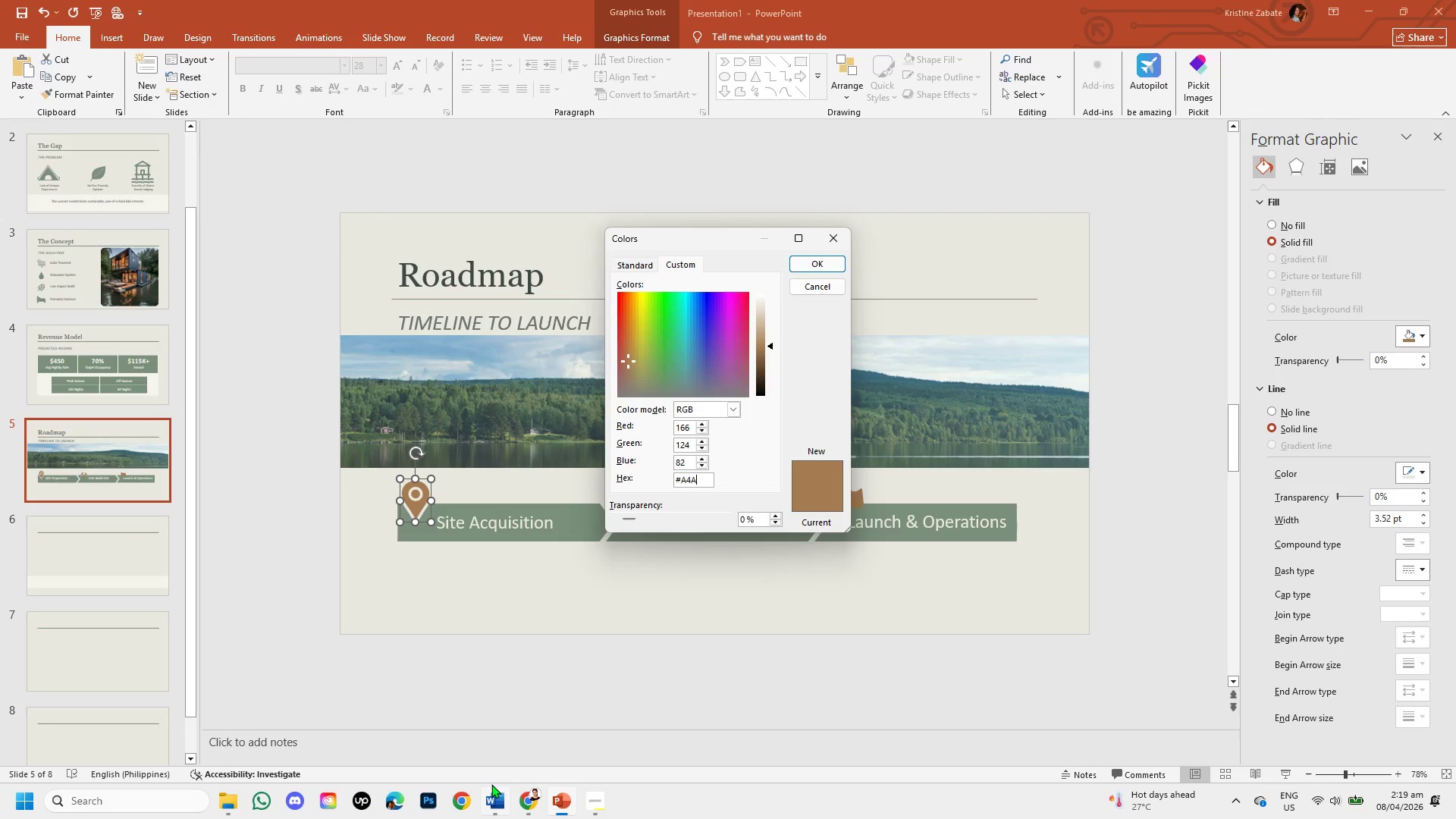 
left_click([492, 794])
 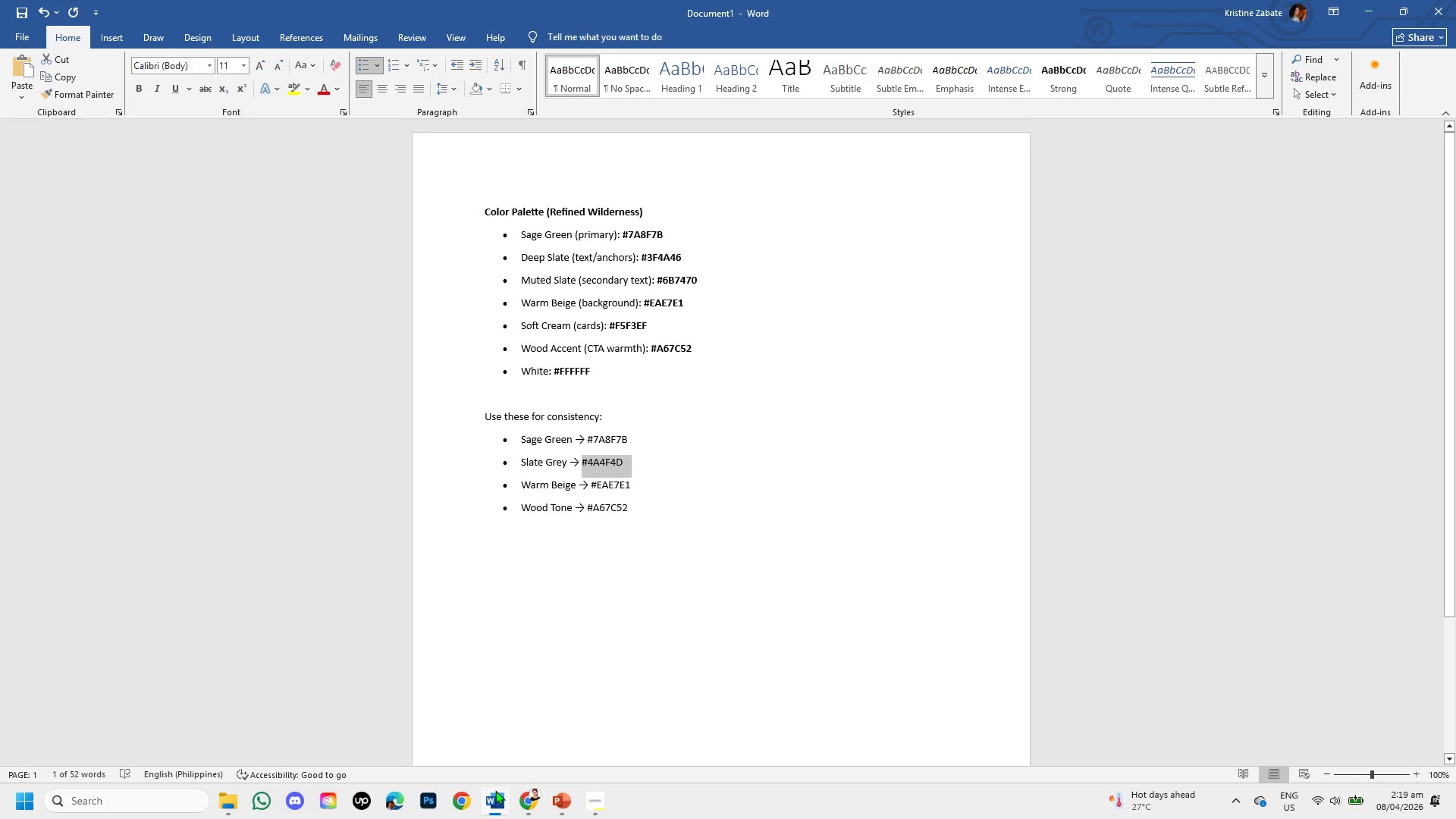 
mouse_move([576, 794])
 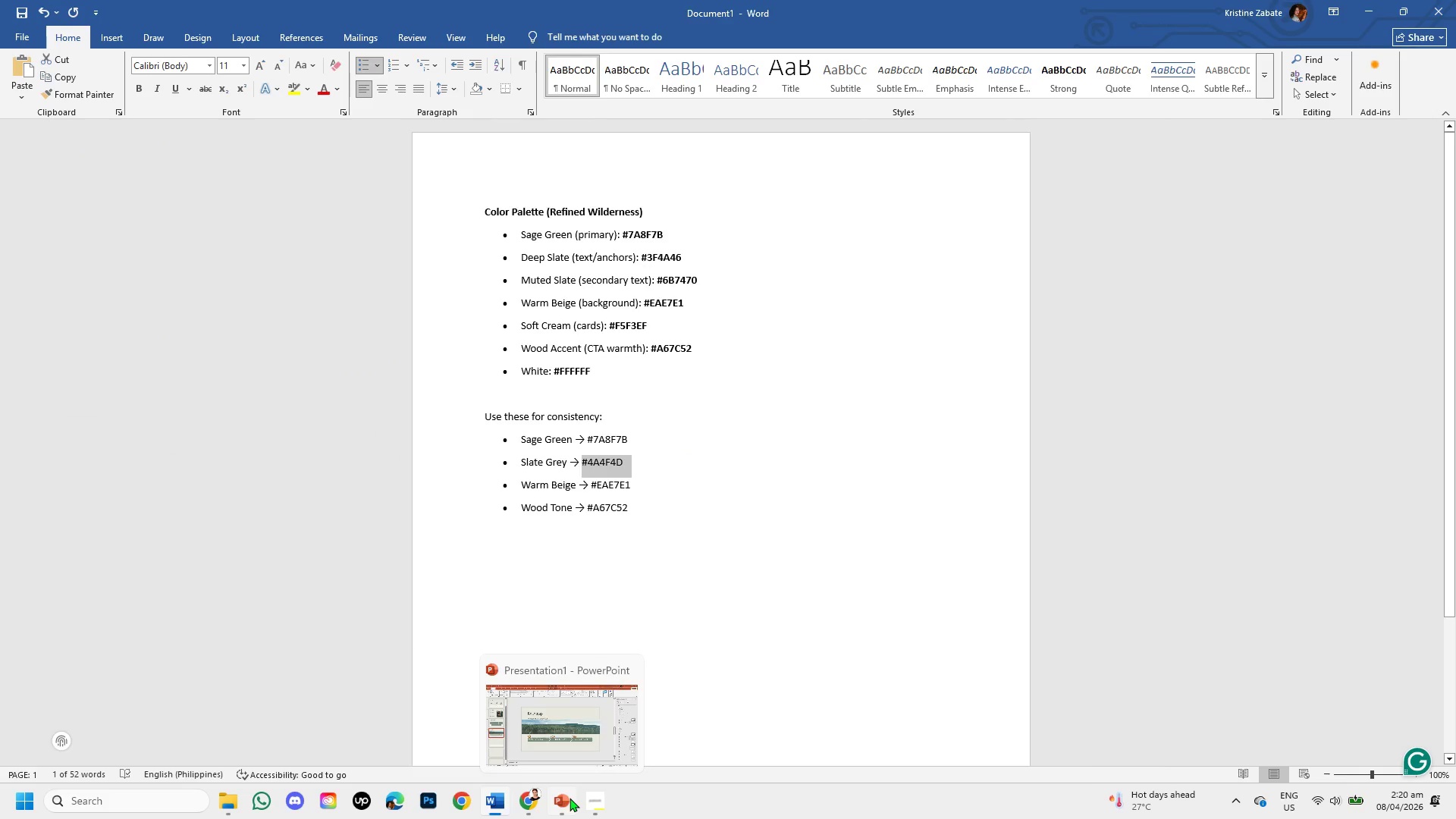 
left_click([570, 798])
 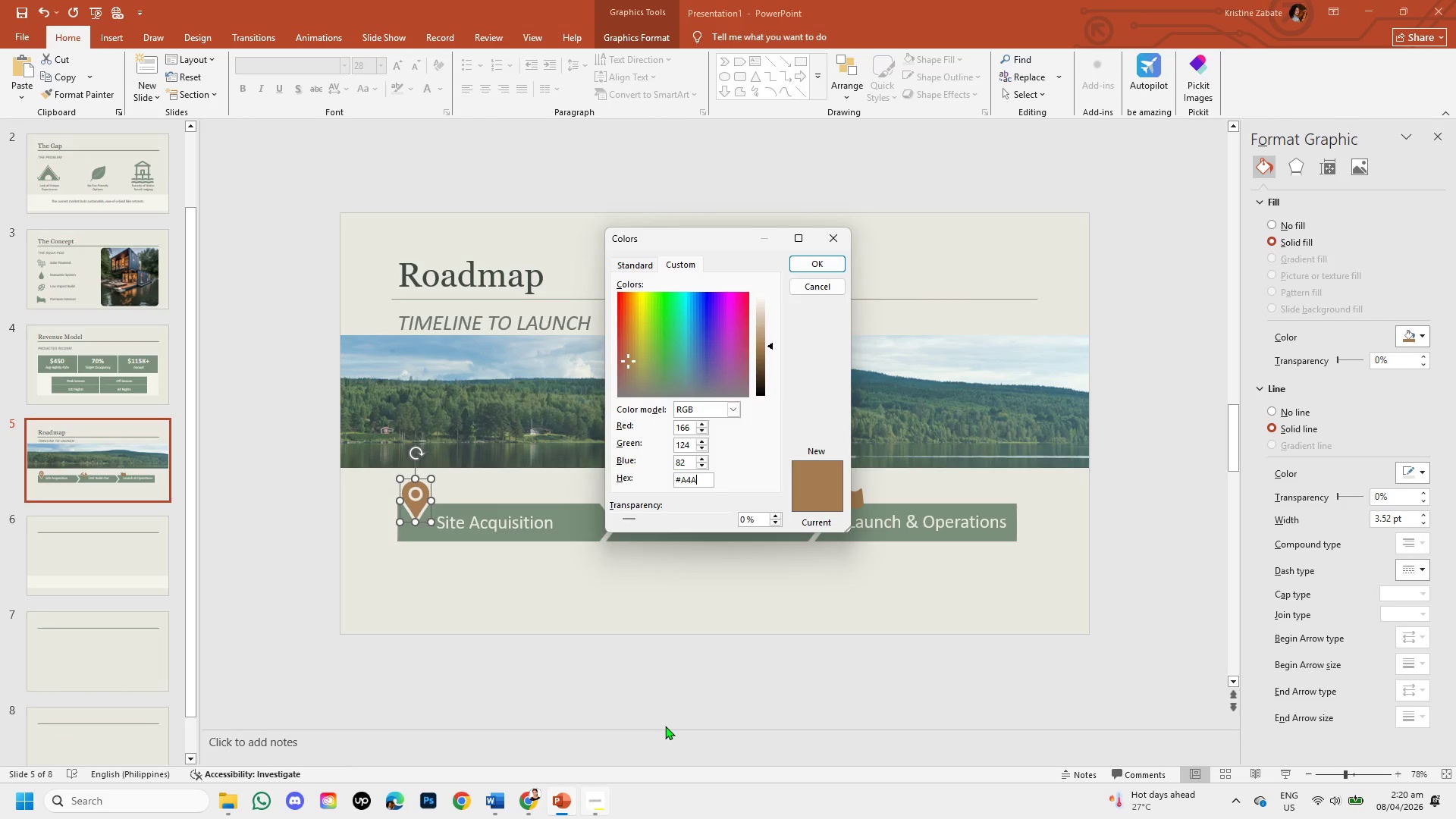 
key(Backspace)
key(Backspace)
key(Backspace)
type(4A)
 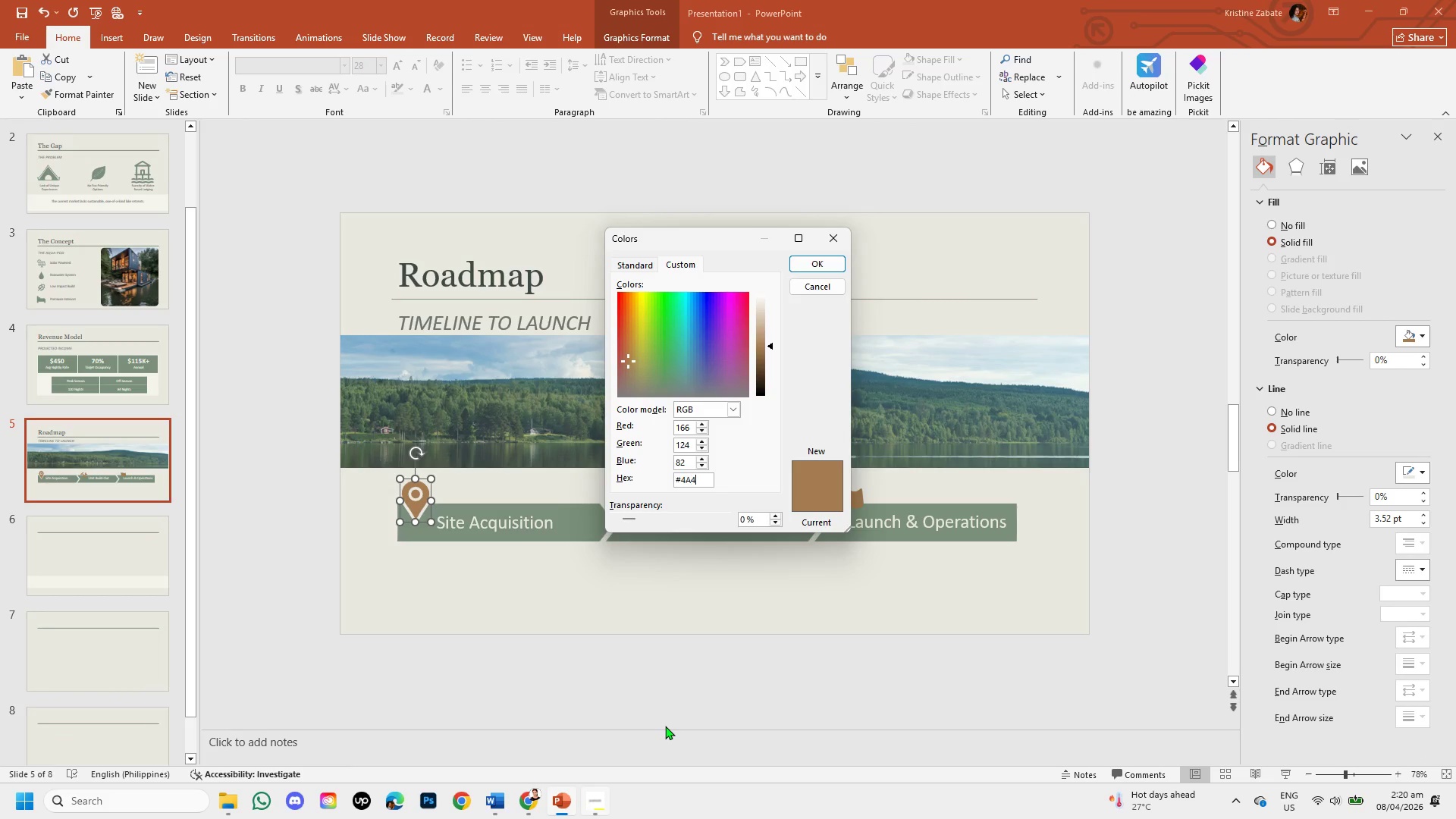 
key(4)
 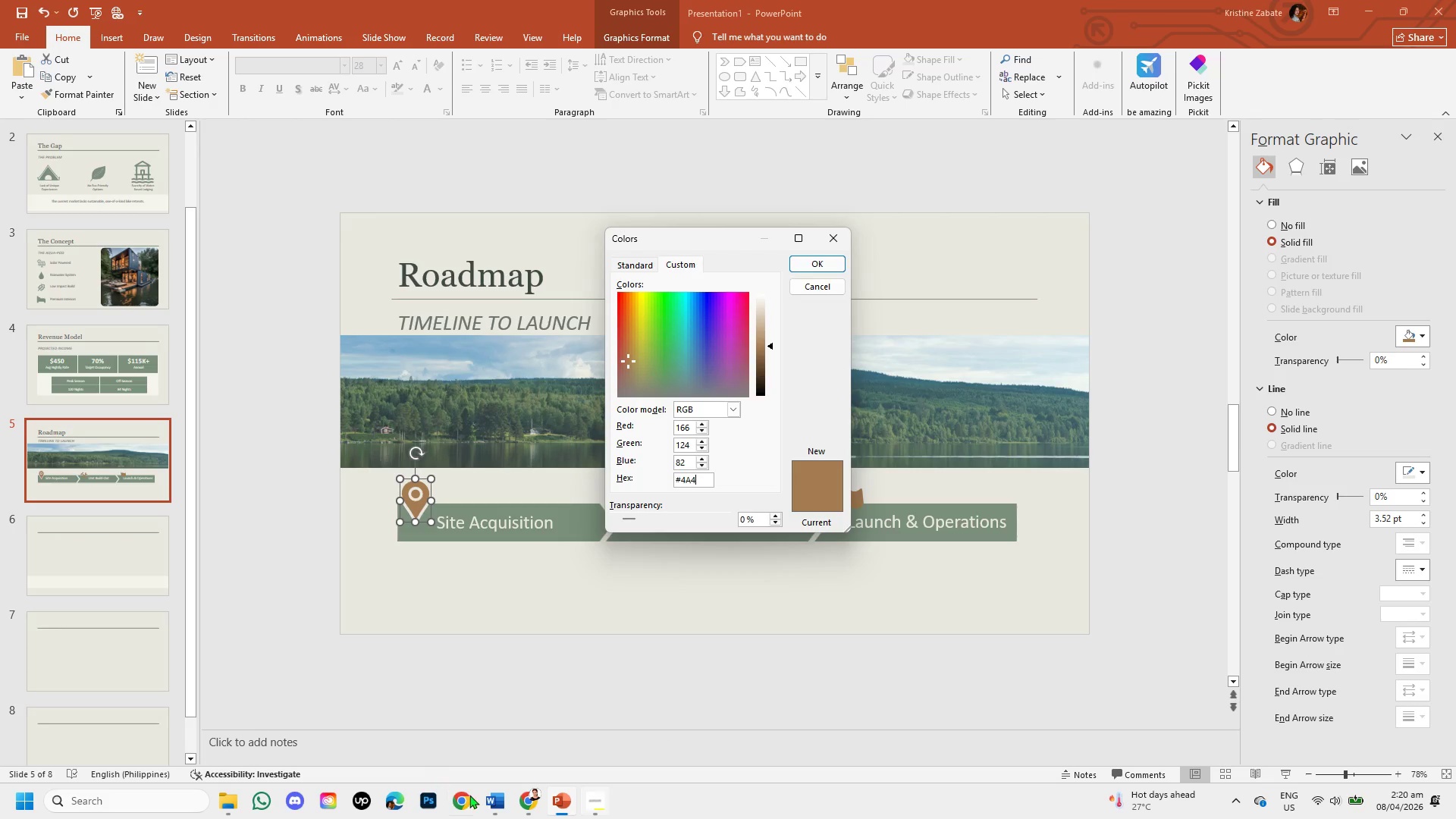 
left_click([491, 799])
 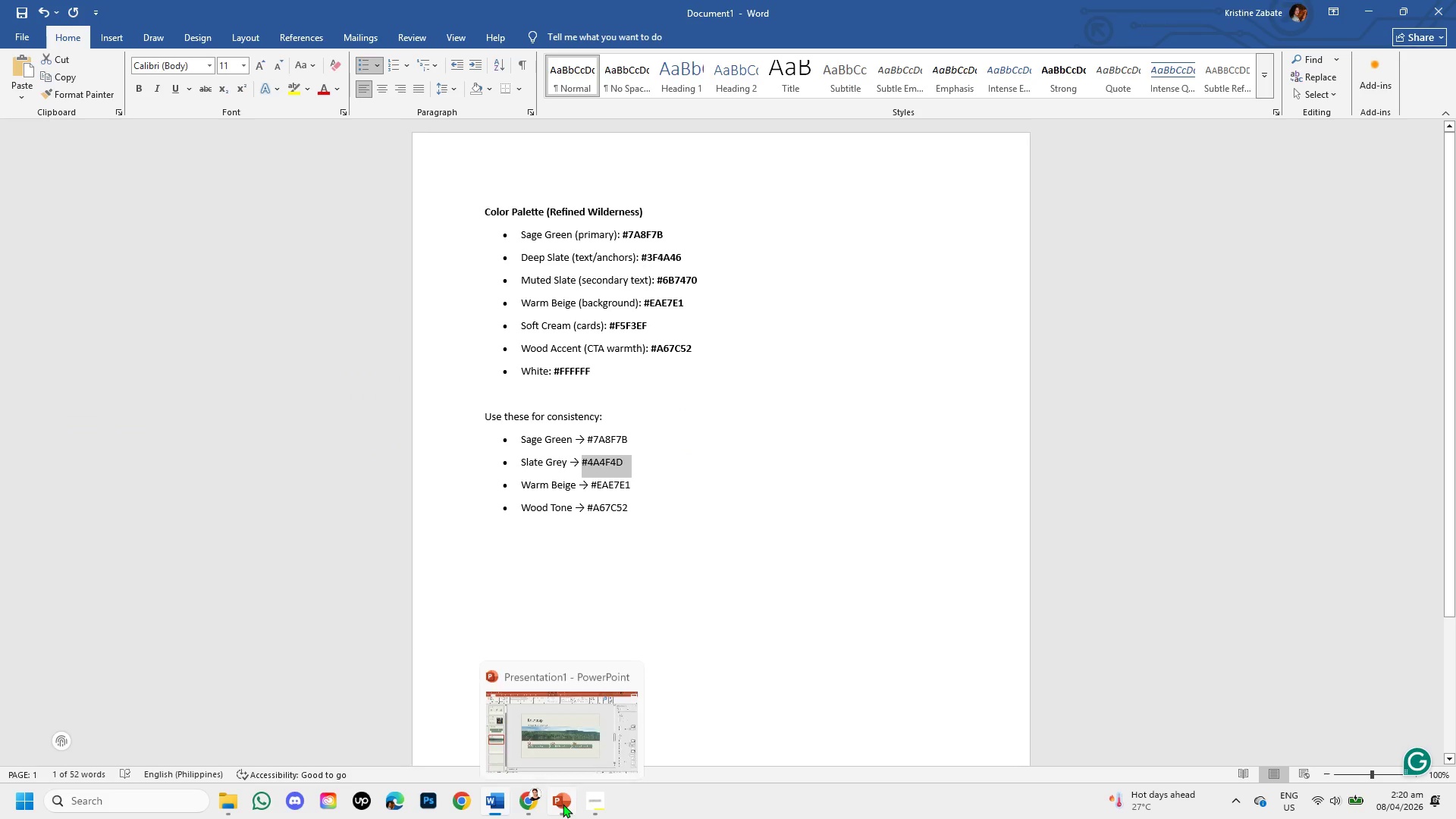 
left_click([554, 802])
 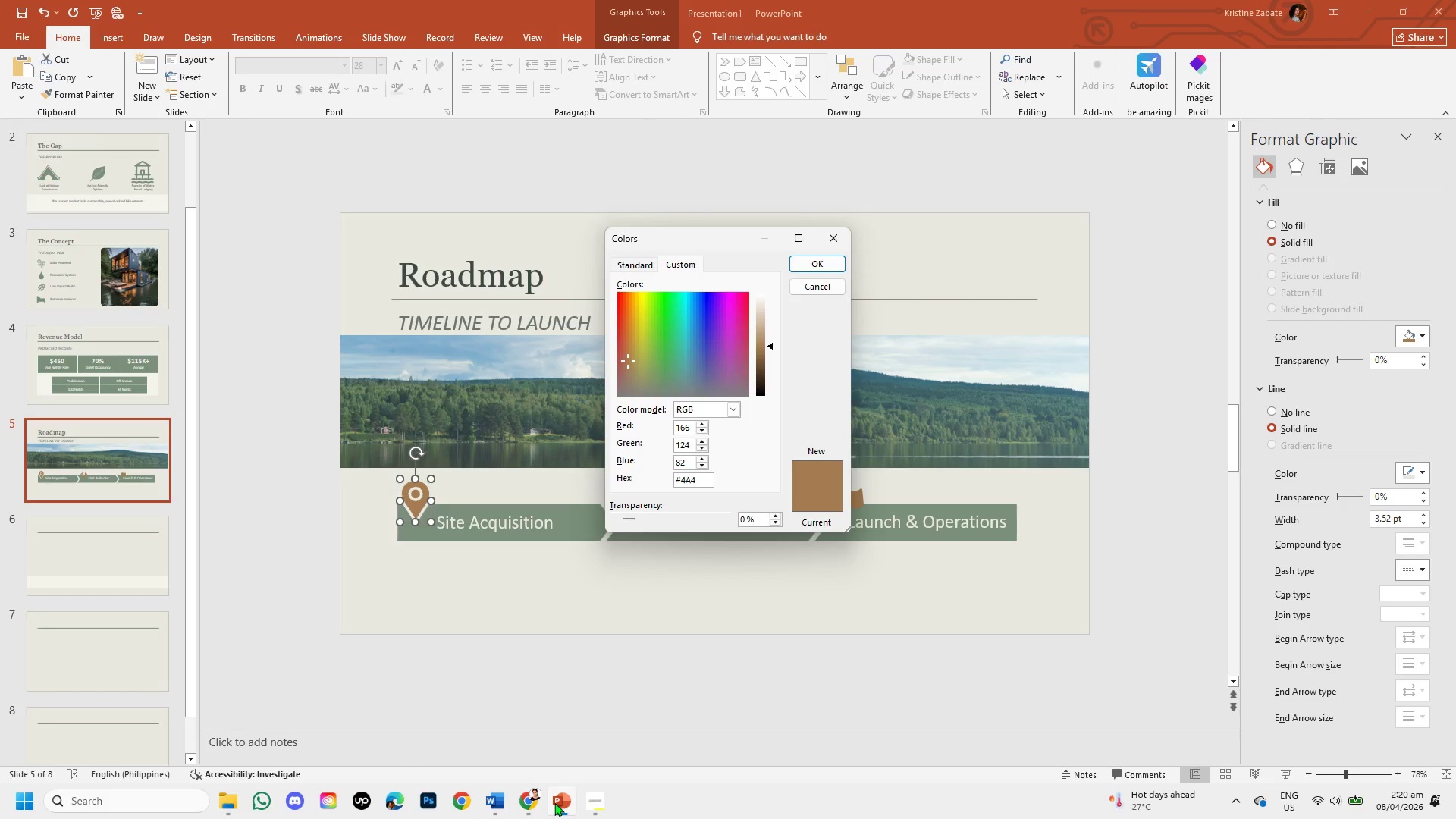 
type(F4D)
 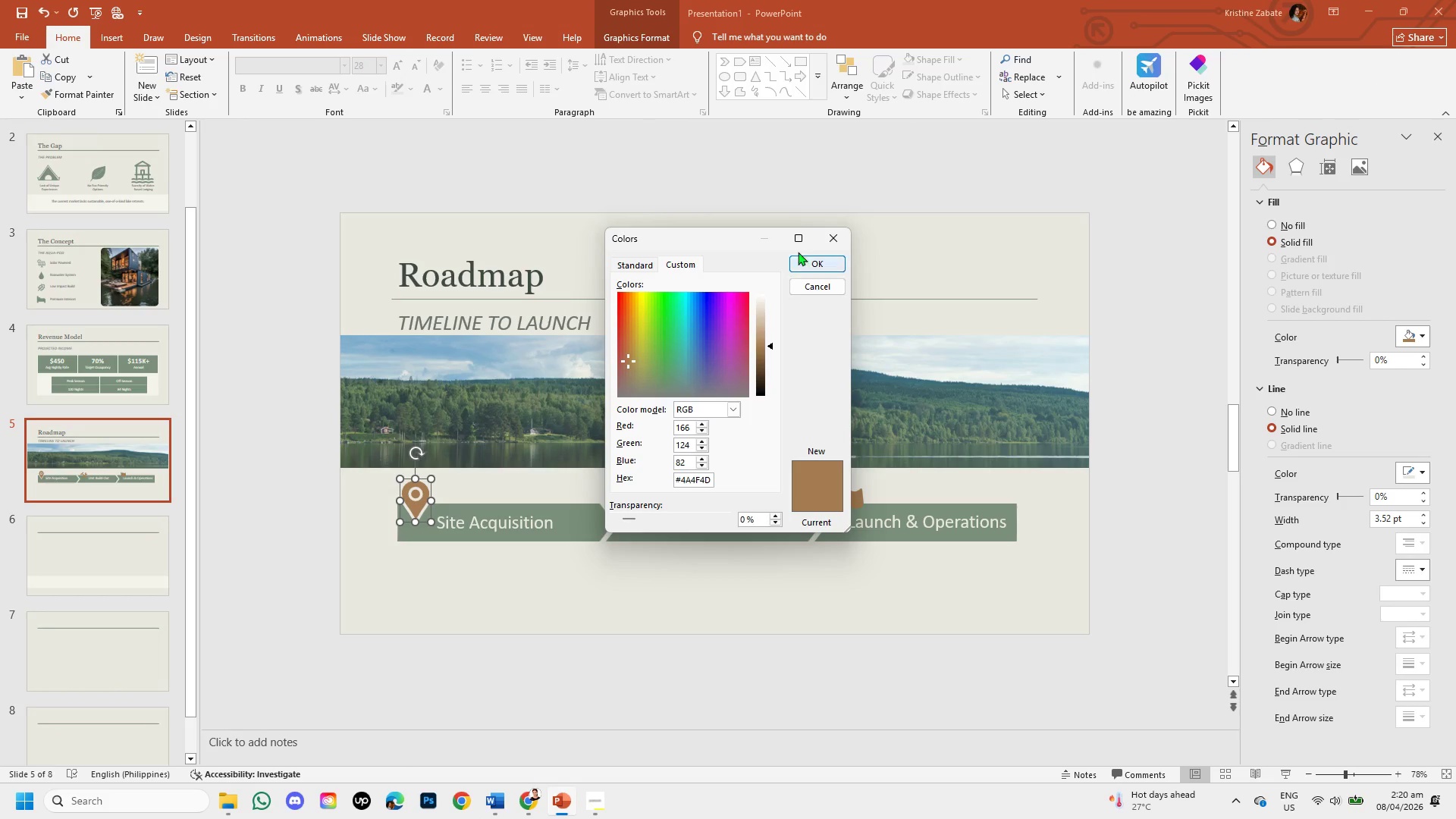 
left_click([795, 264])
 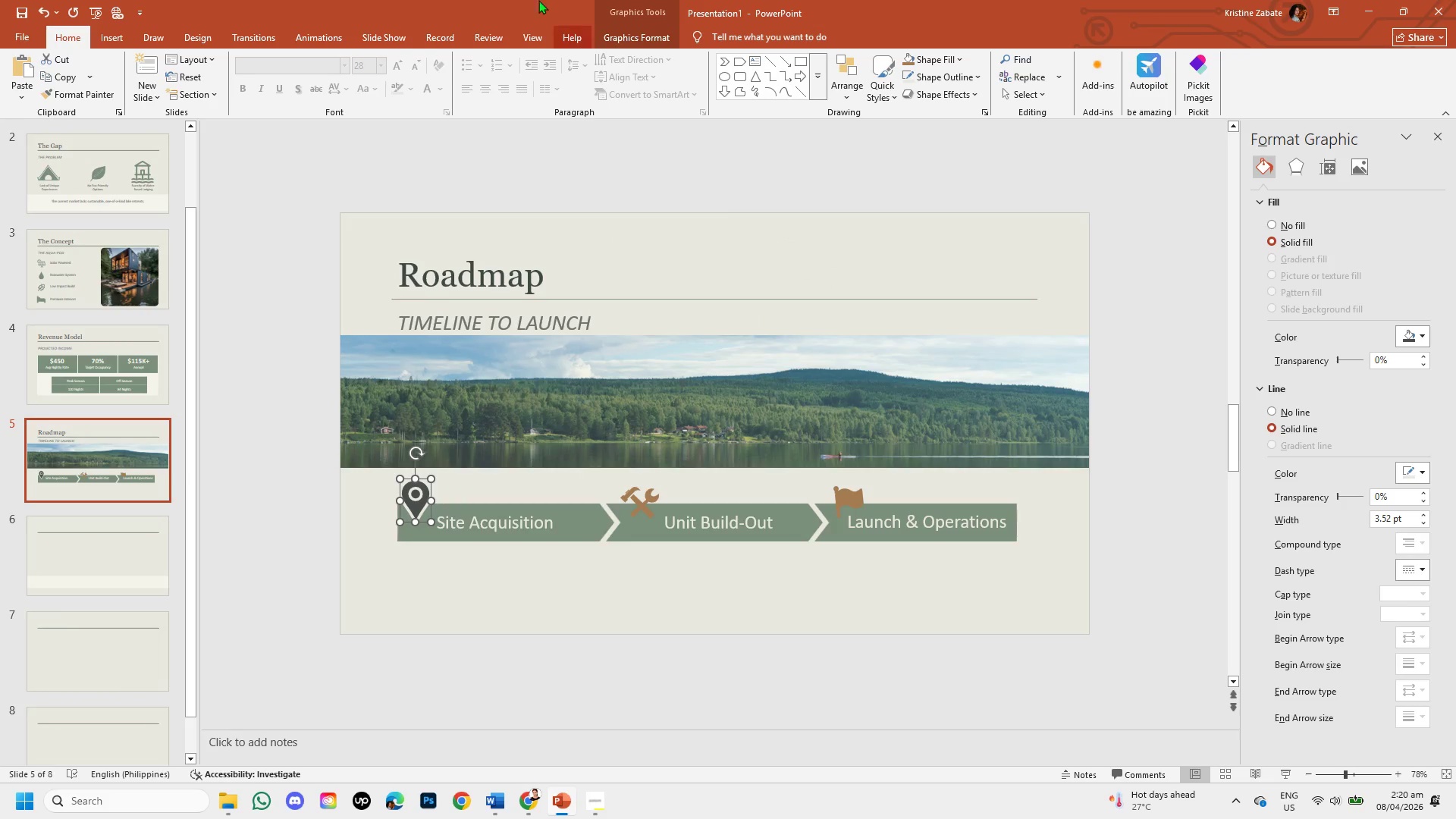 
left_click([452, 619])
 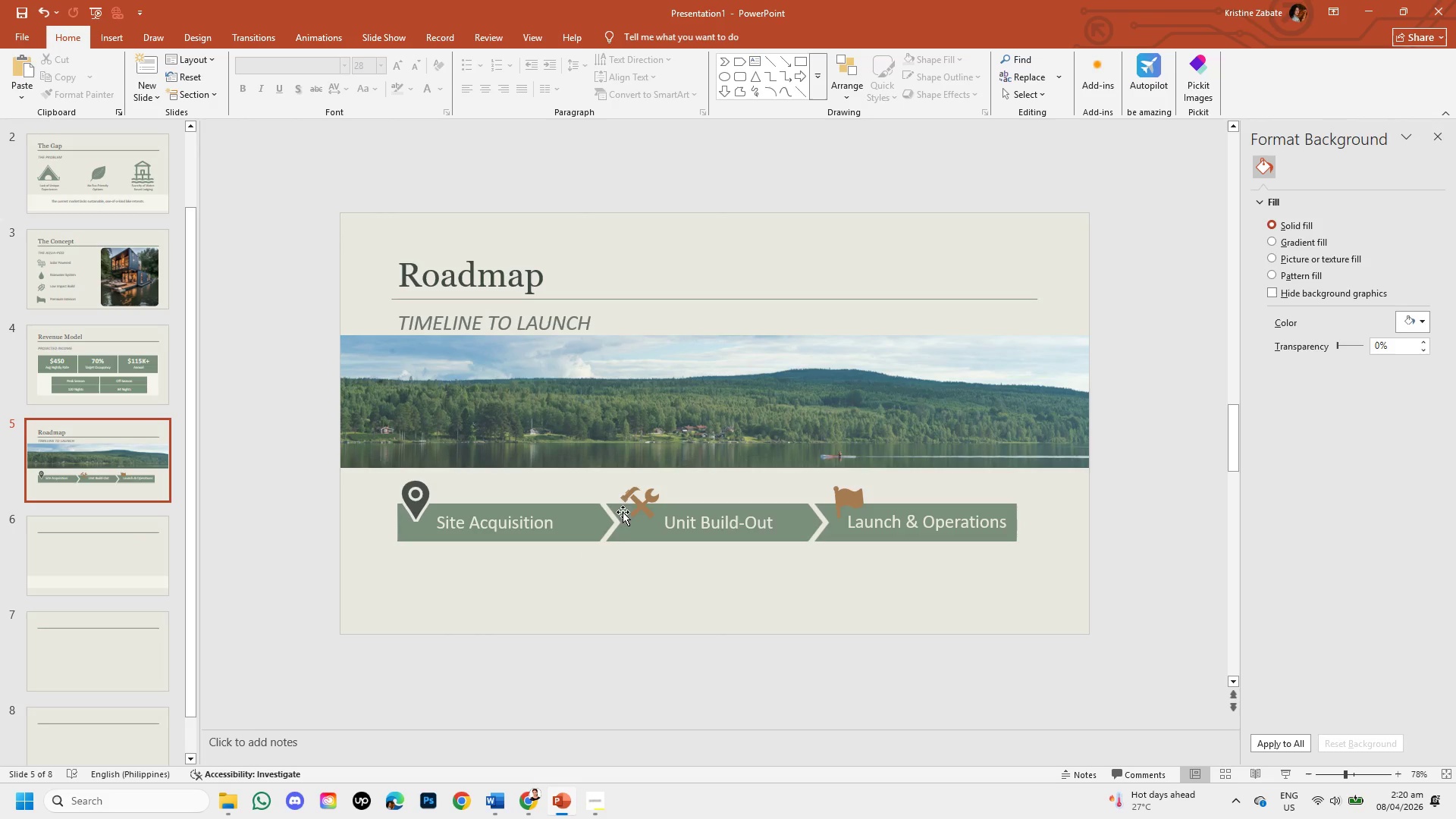 
left_click([629, 496])
 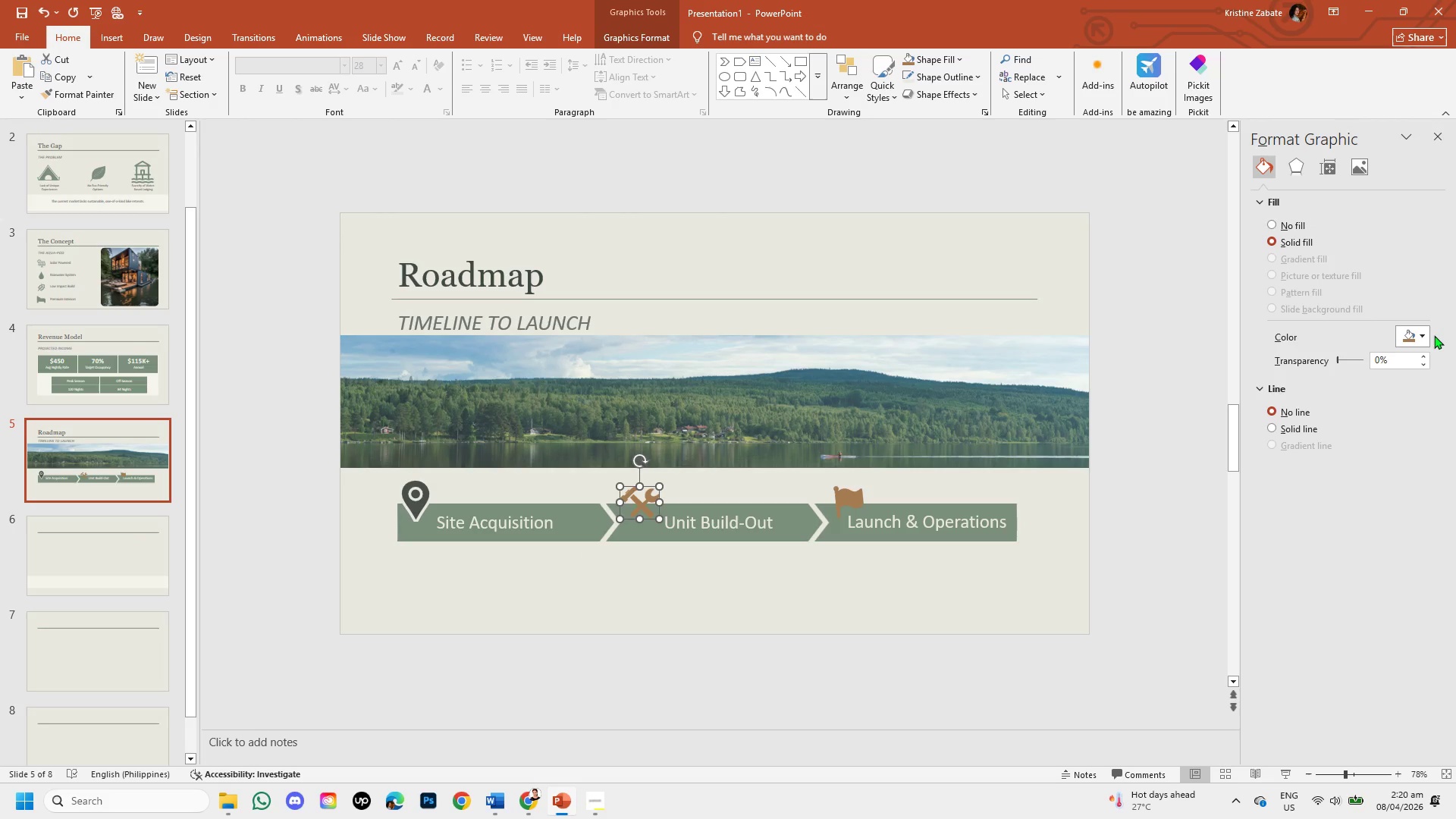 
left_click([1423, 334])
 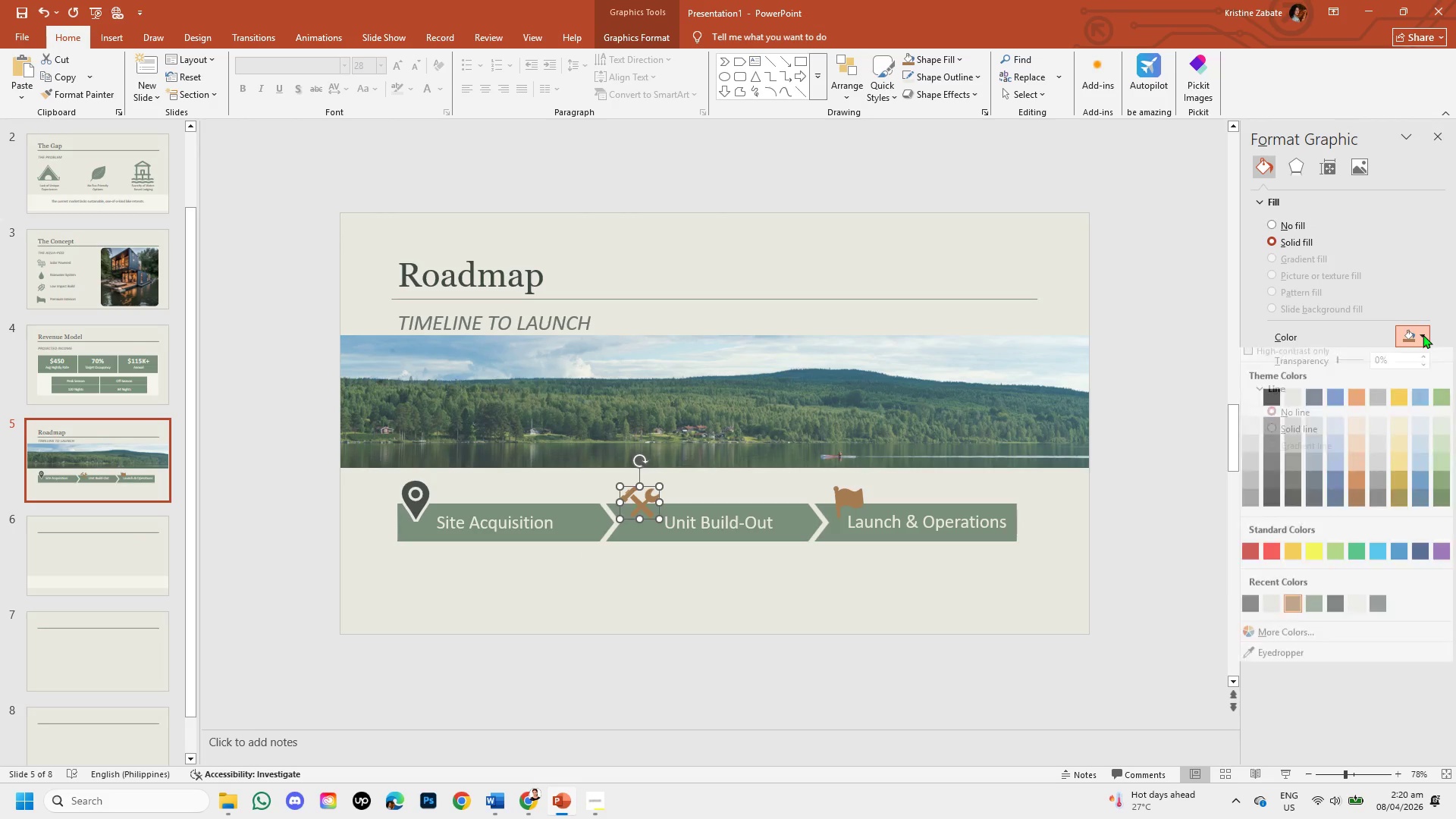 
mouse_move([1272, 620])
 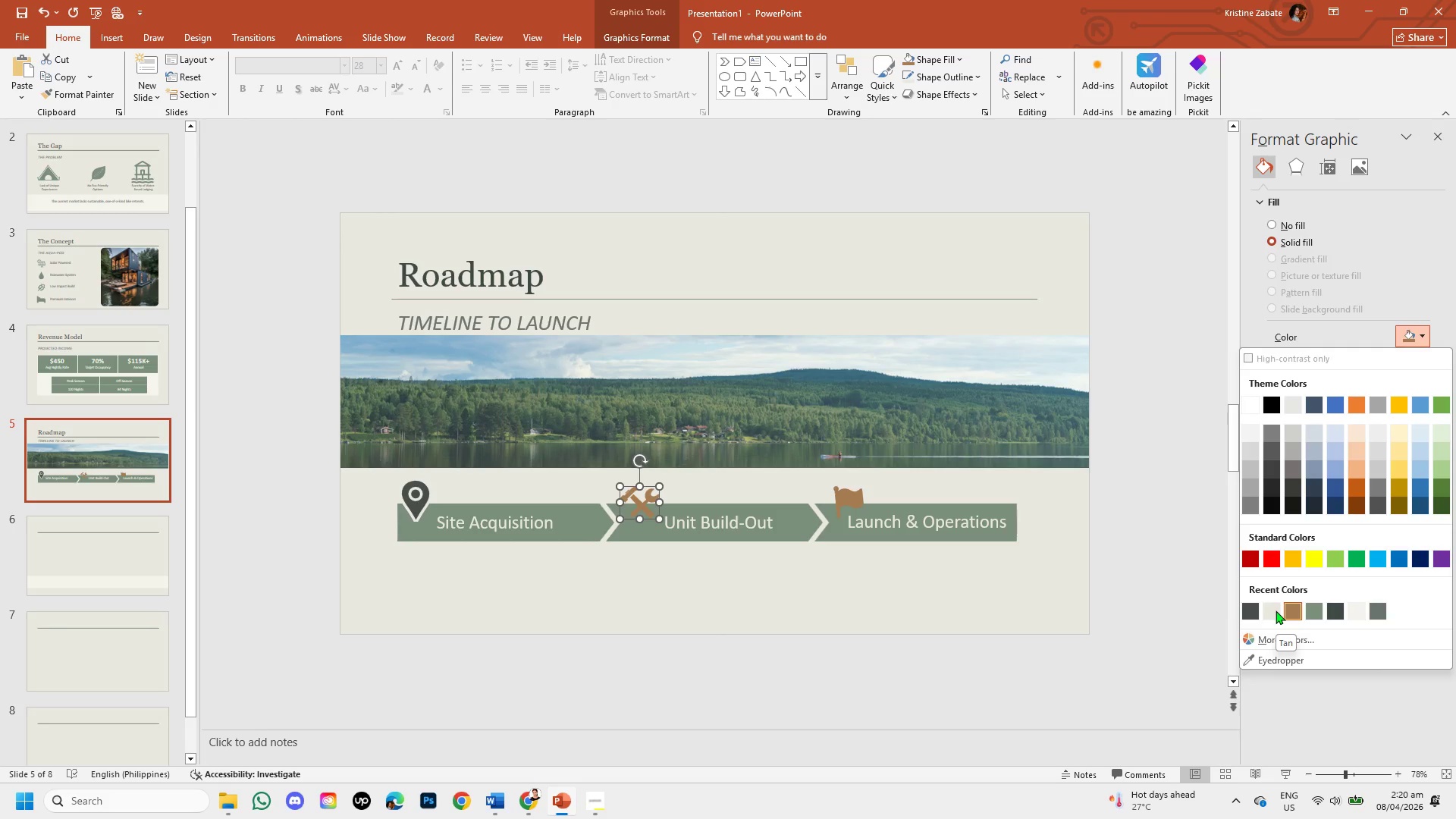 
left_click([1253, 614])
 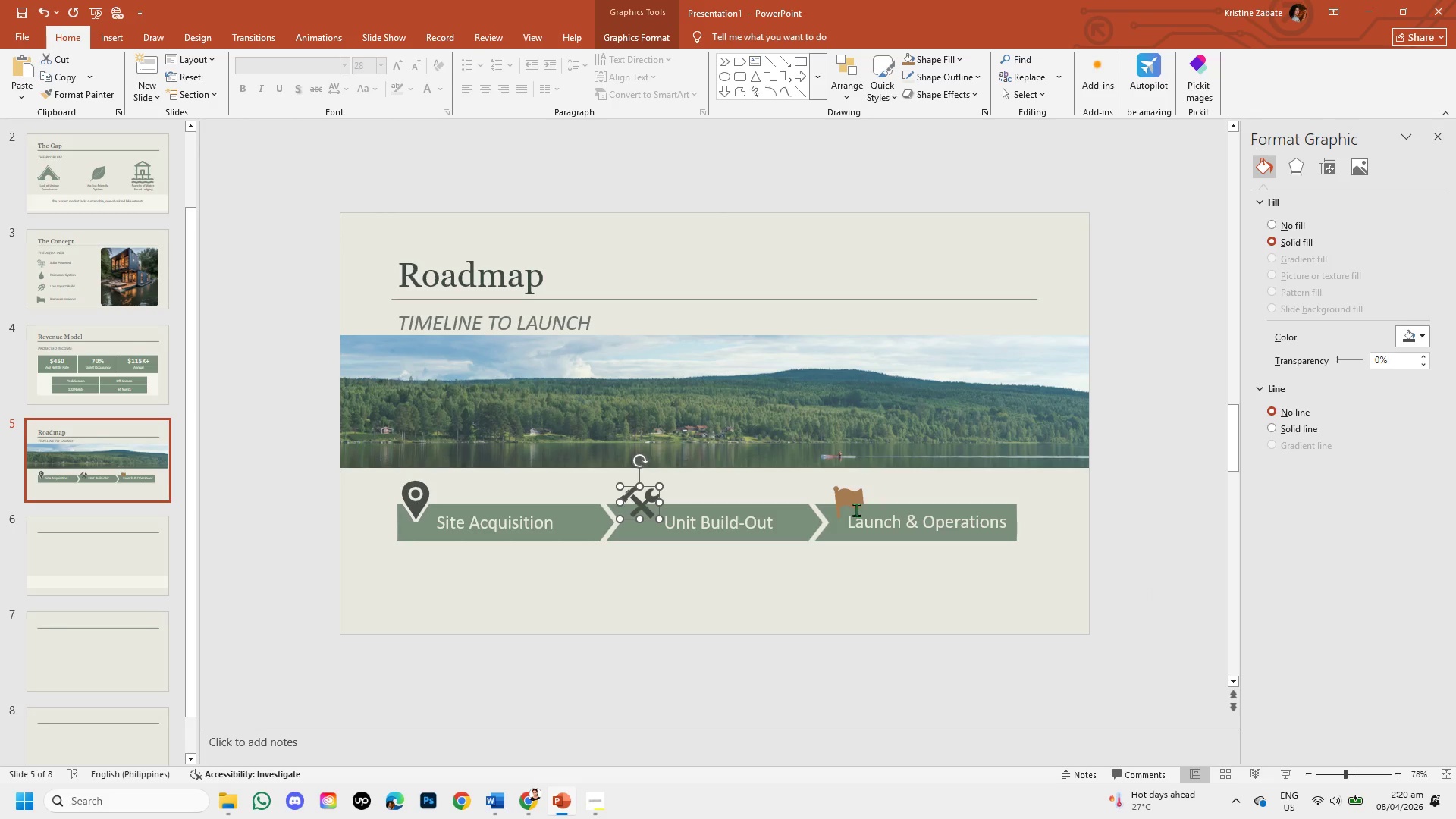 
left_click([847, 500])
 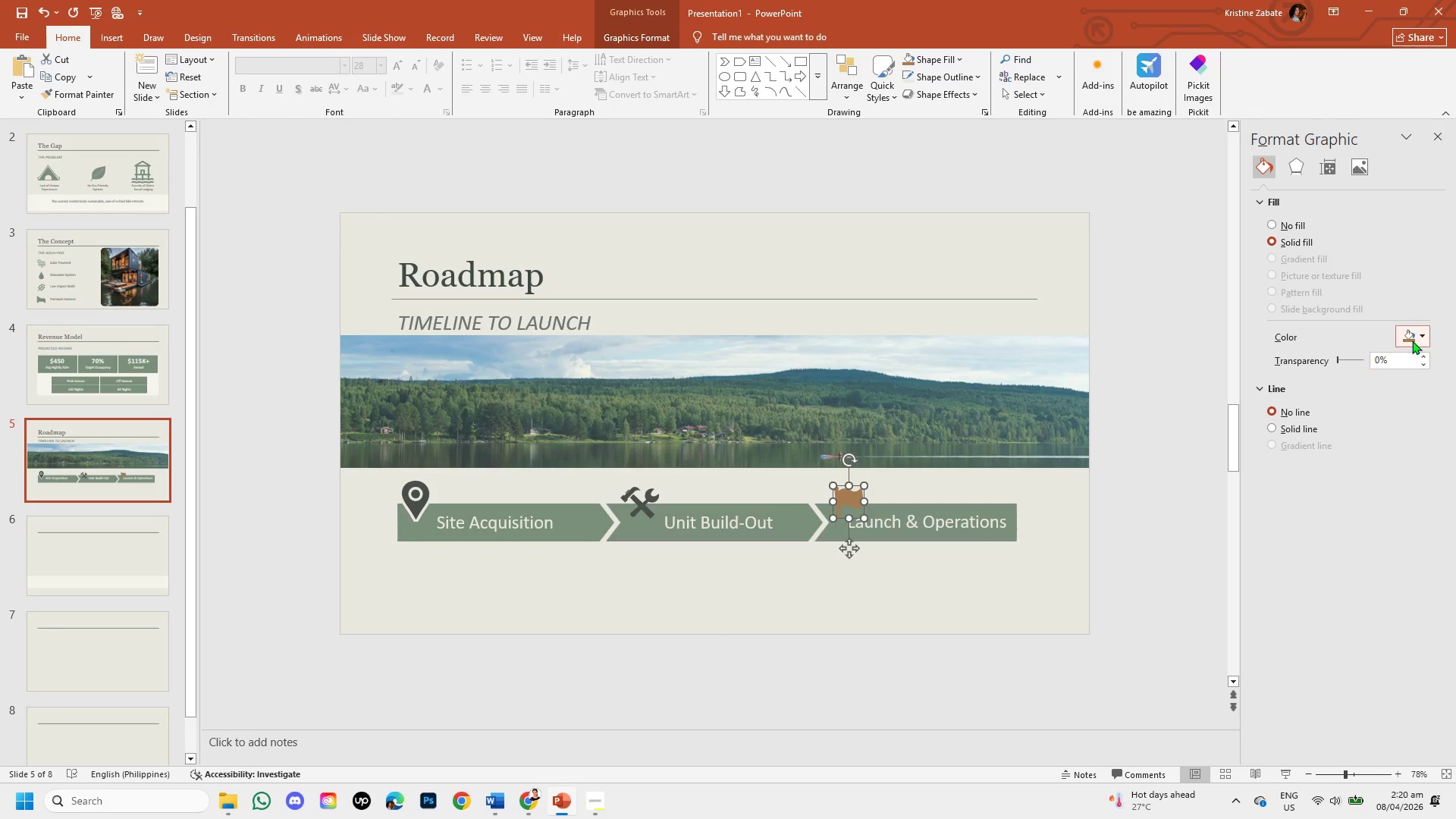 
left_click([1415, 336])
 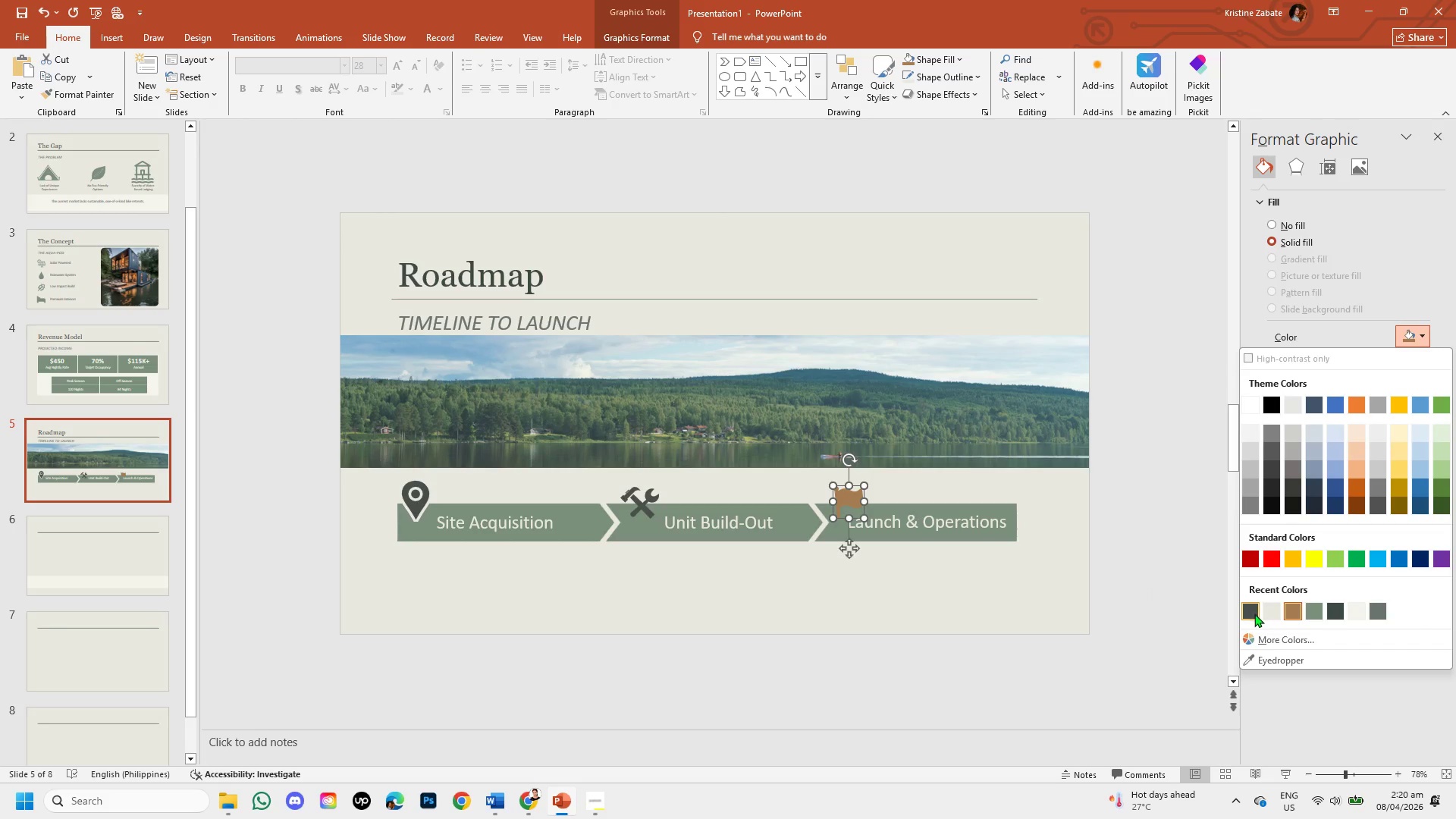 
left_click([1253, 613])
 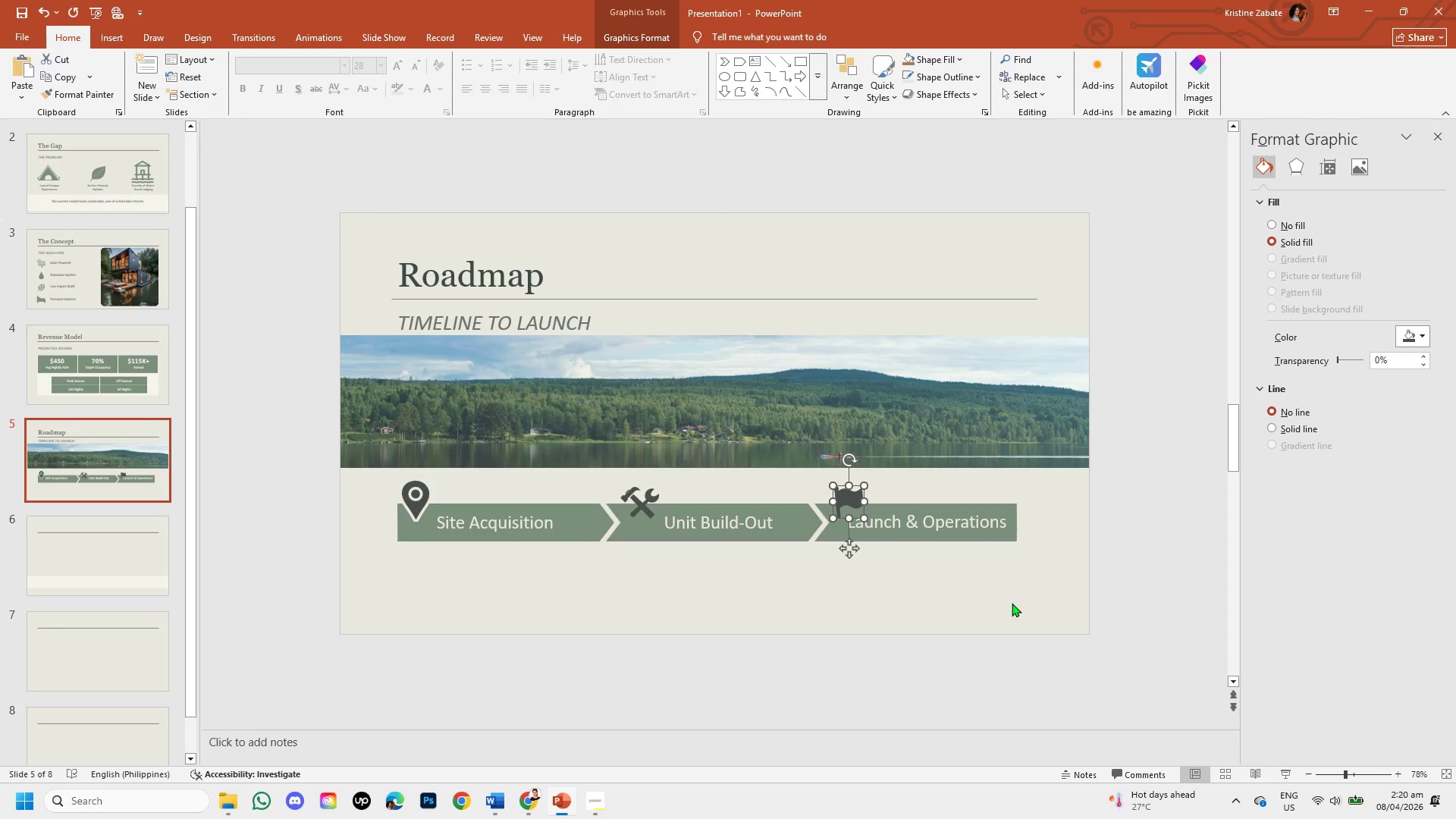 
left_click([1012, 603])
 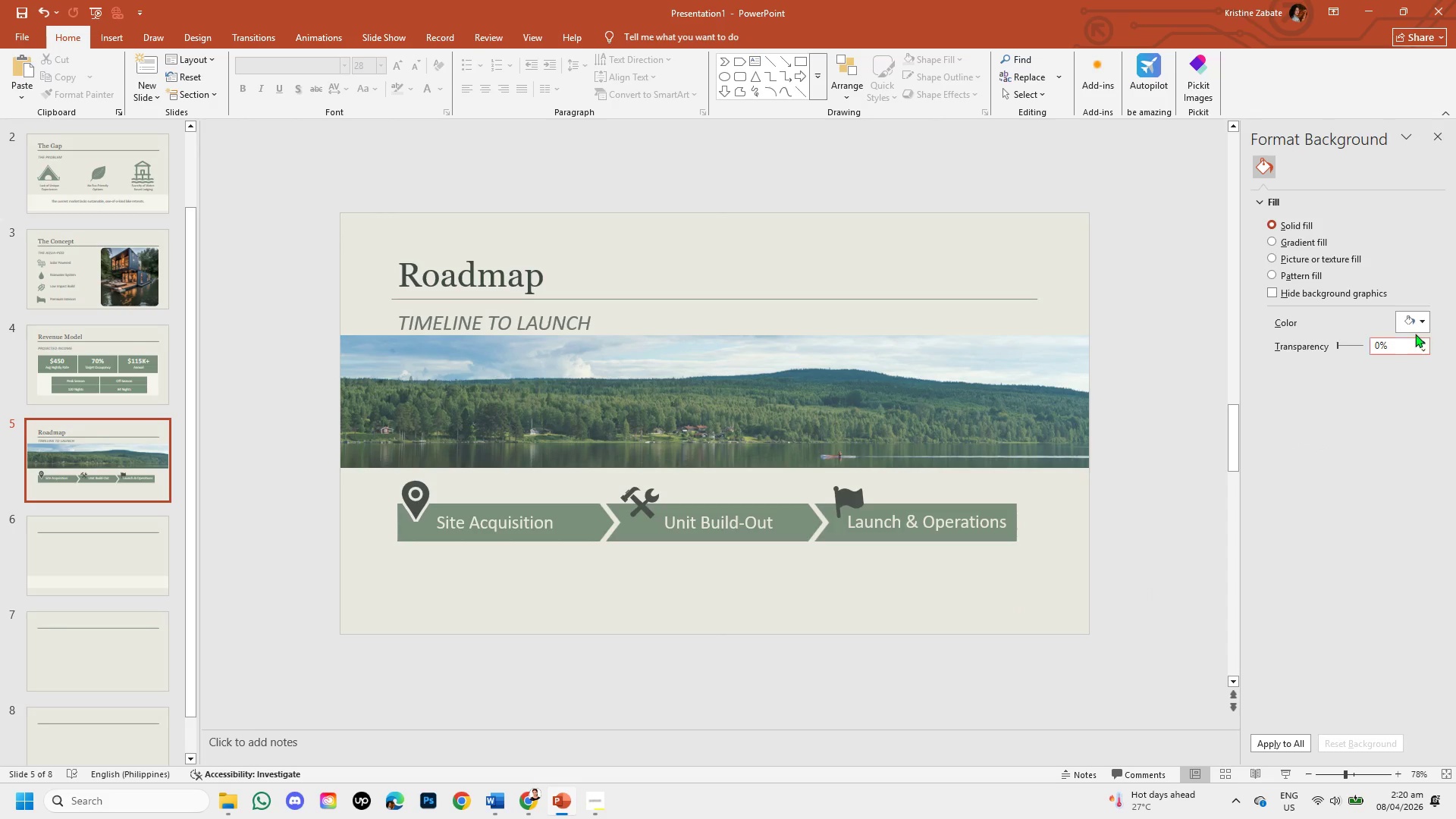 
left_click([1419, 326])
 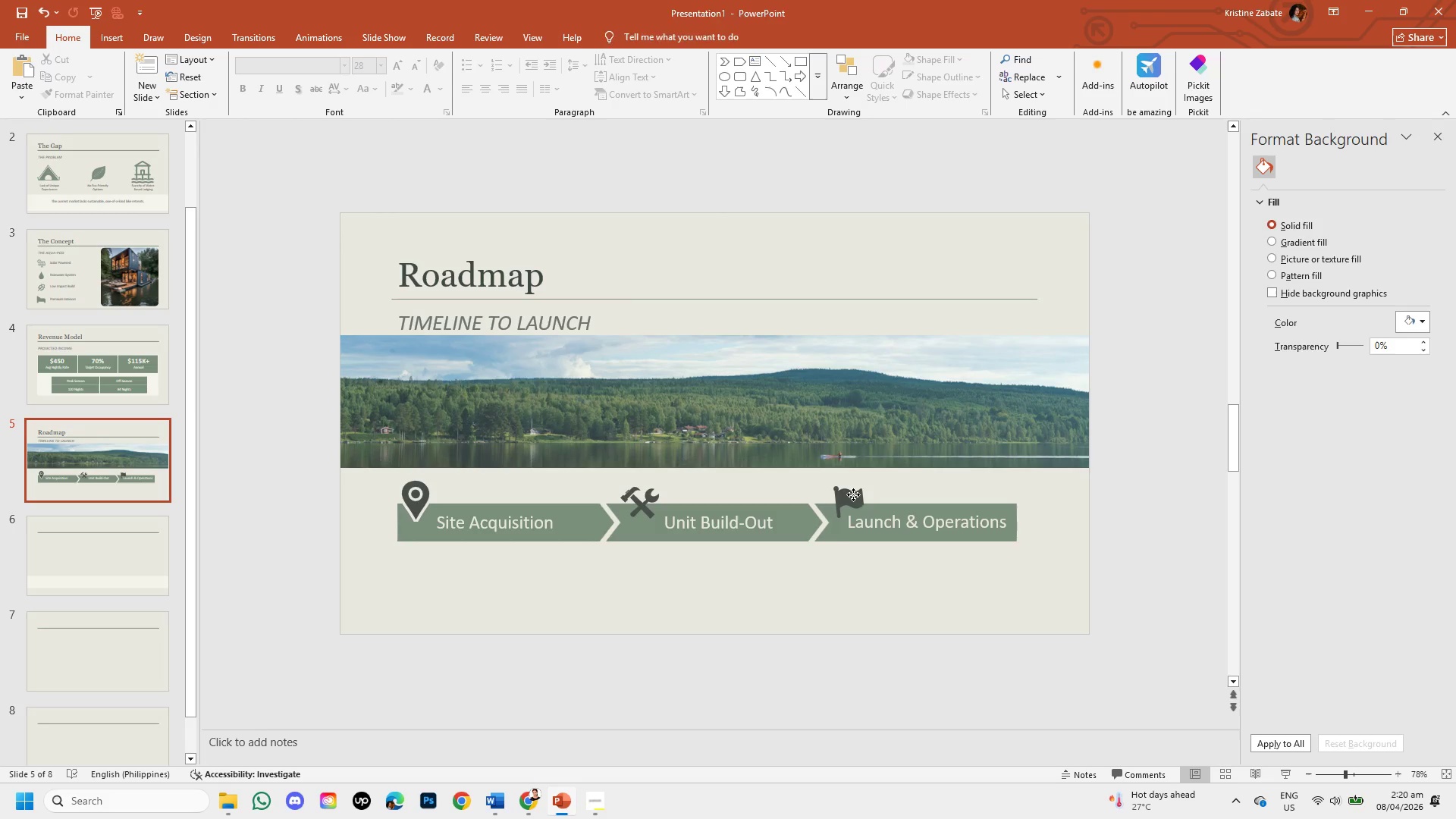 
wait(5.2)
 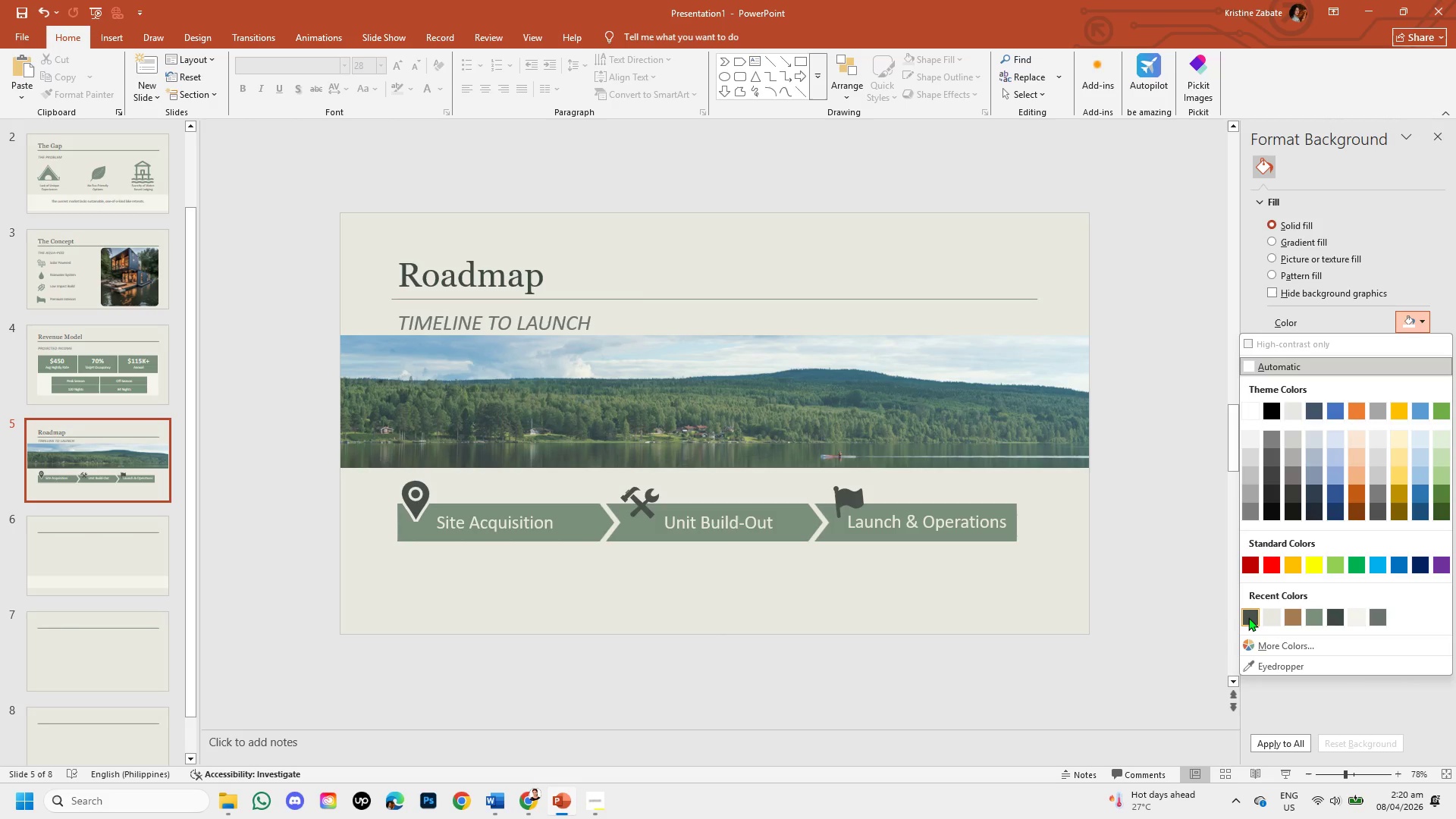 
left_click([1420, 335])
 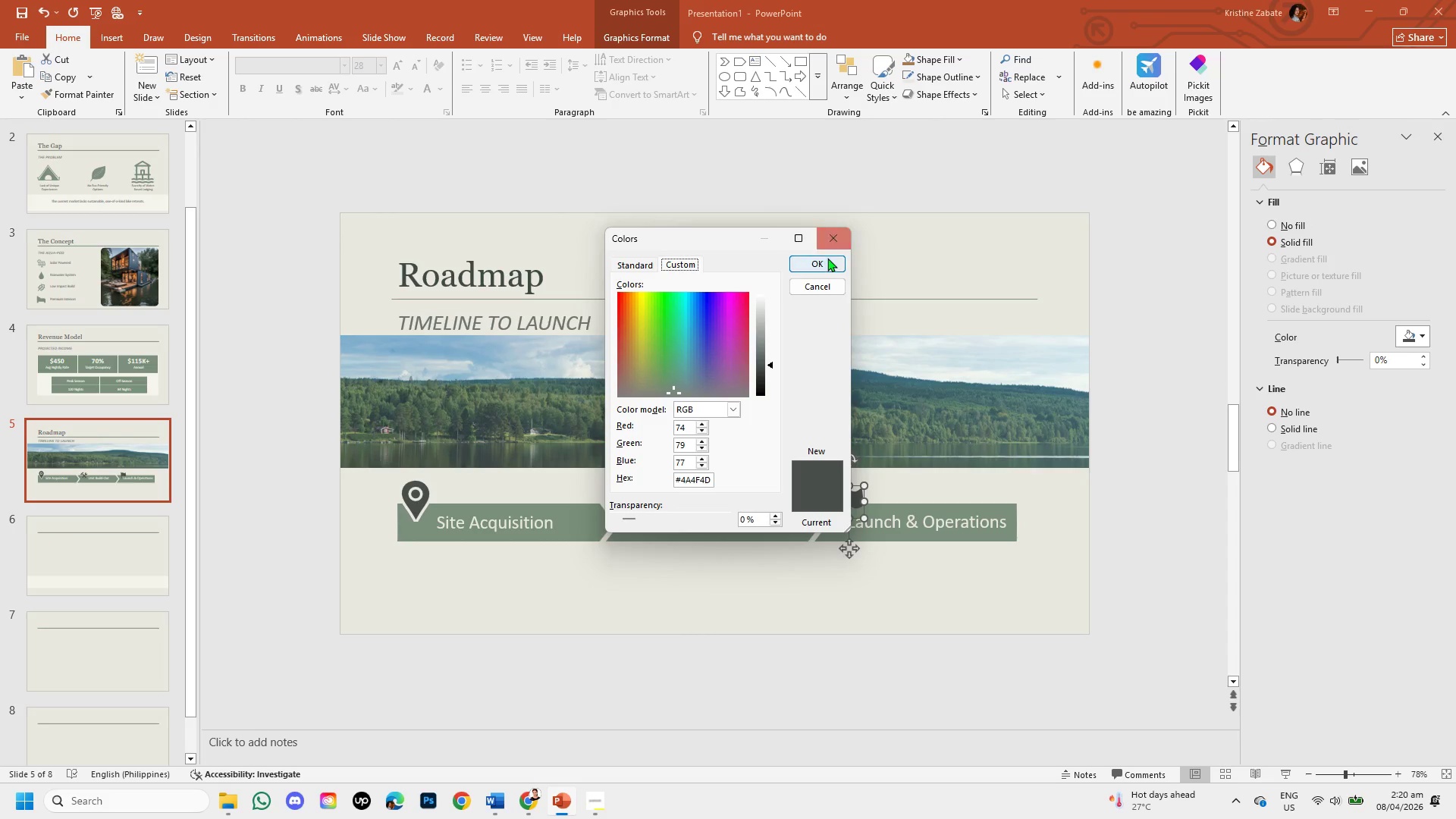 
left_click([827, 258])
 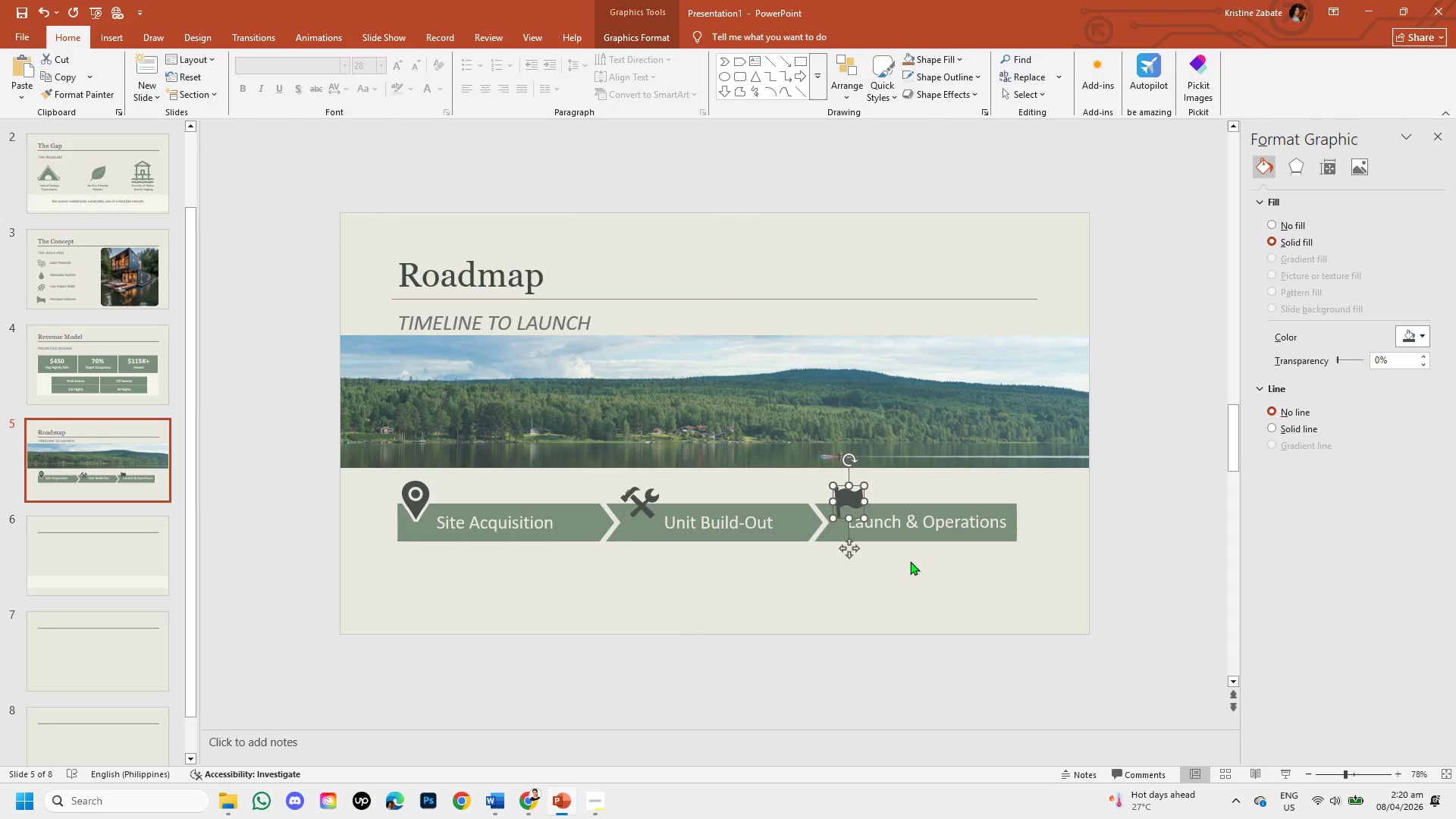 
left_click([915, 570])
 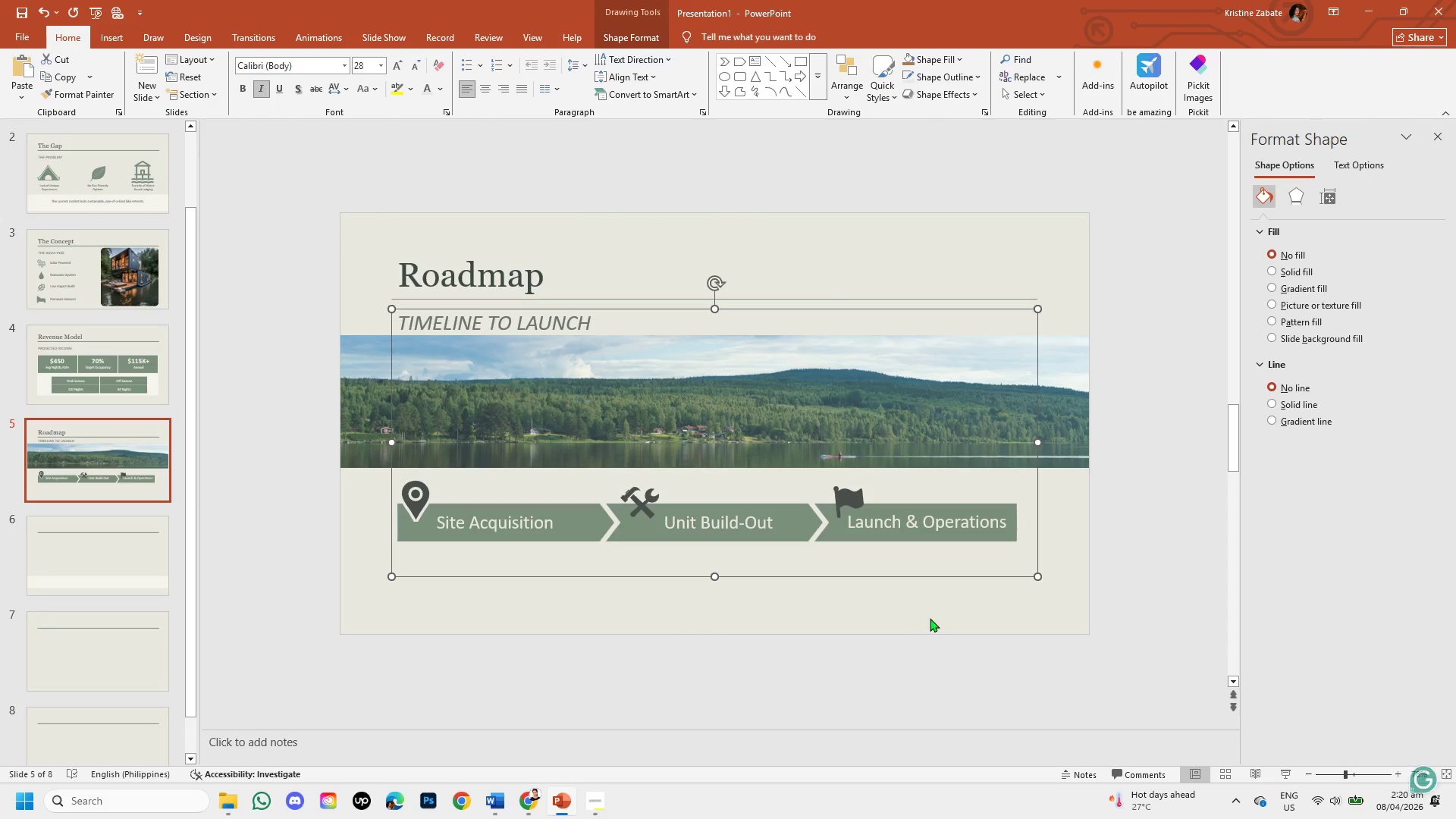 
left_click([930, 624])
 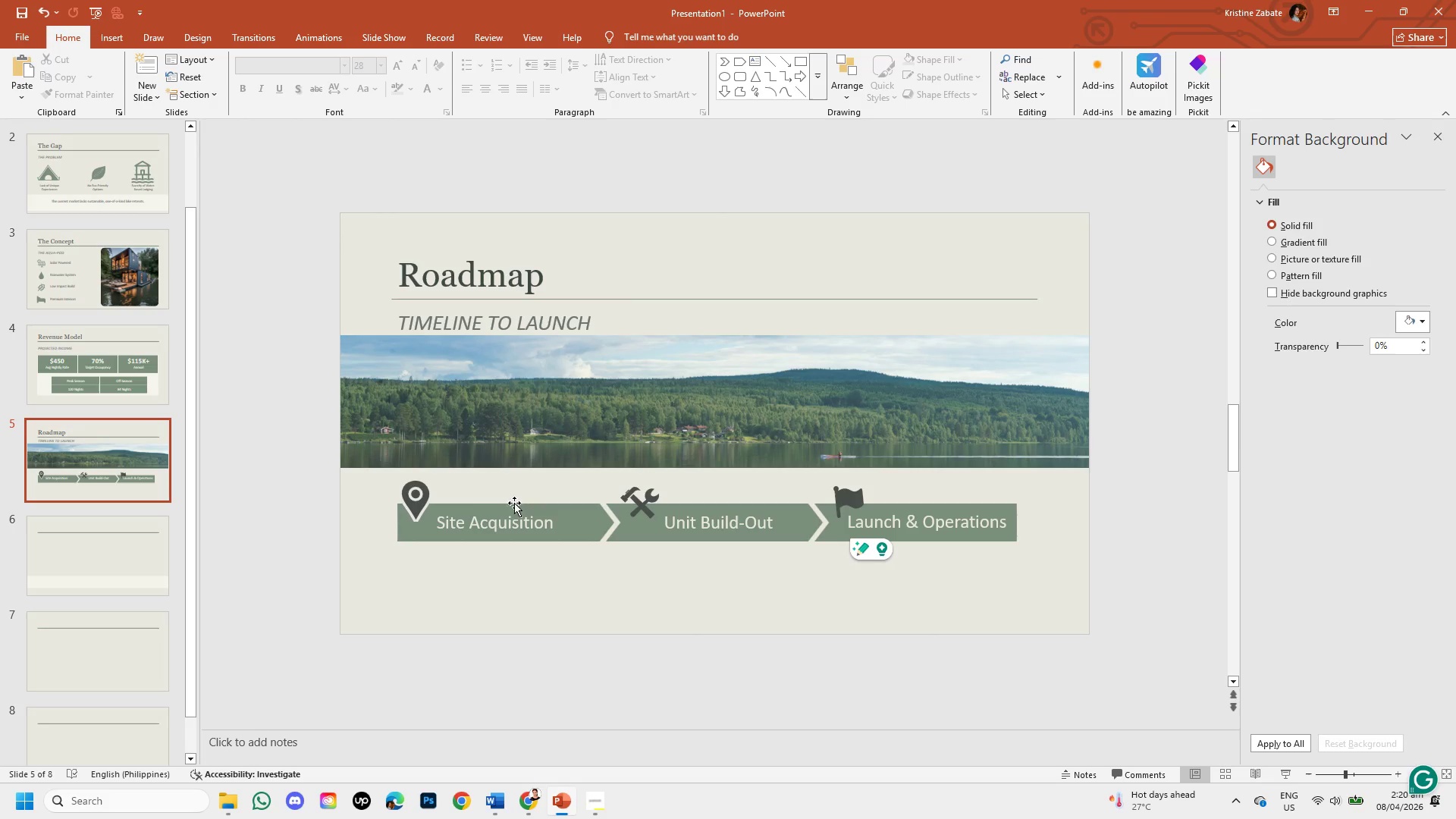 
left_click([419, 485])
 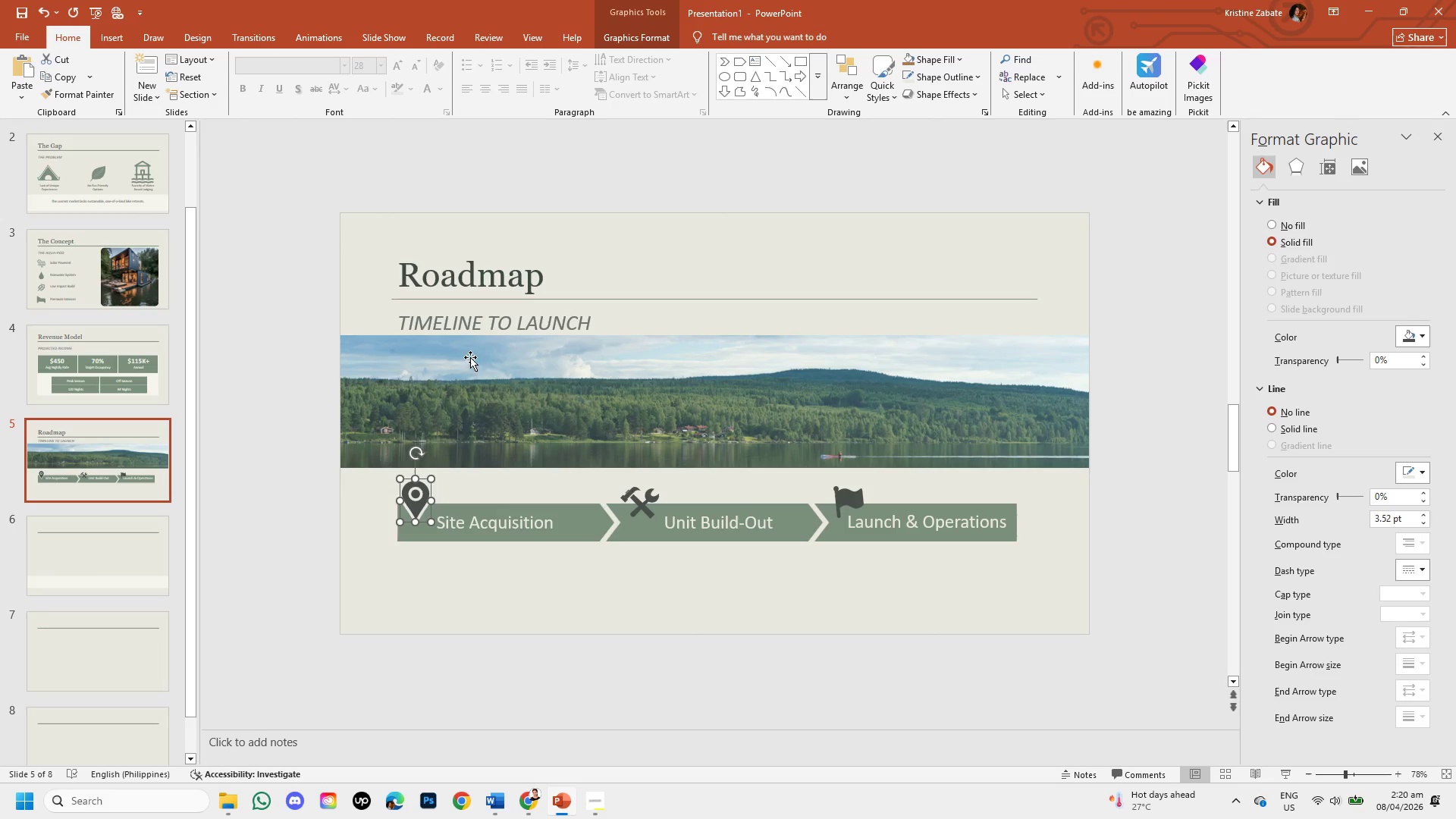 
double_click([418, 484])
 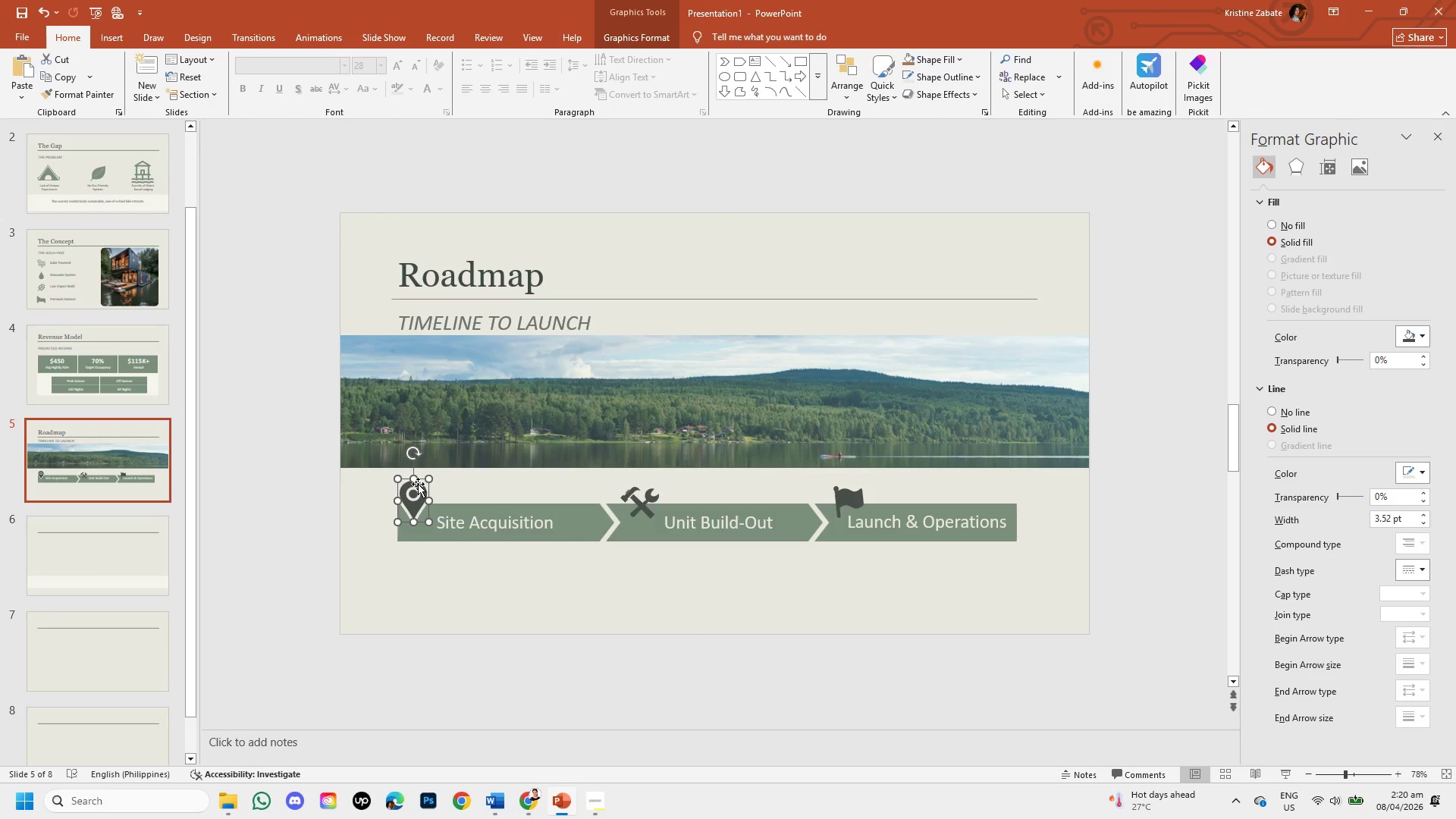 
left_click([418, 484])
 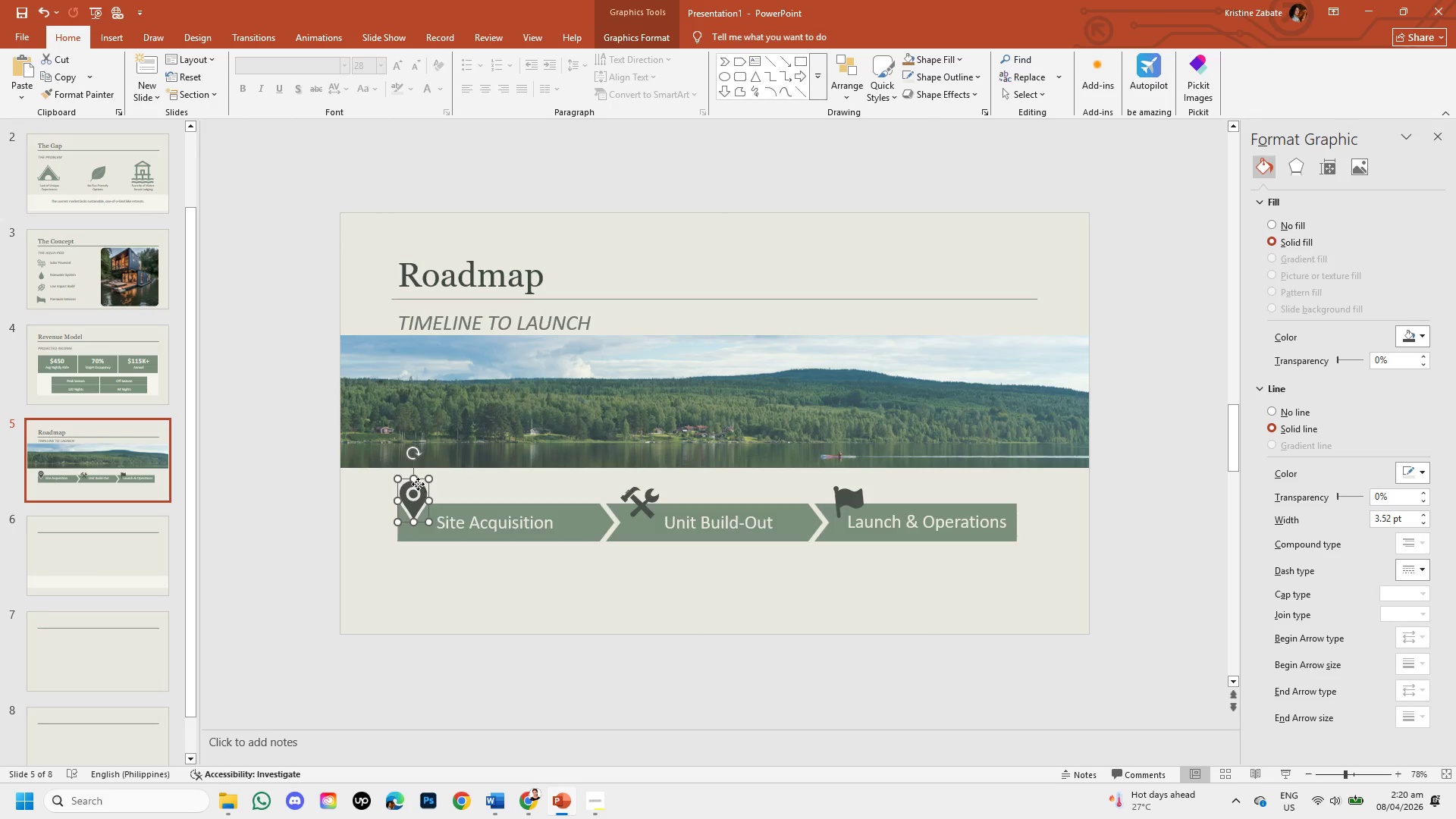 
left_click_drag(start_coordinate=[418, 484], to_coordinate=[67, 299])
 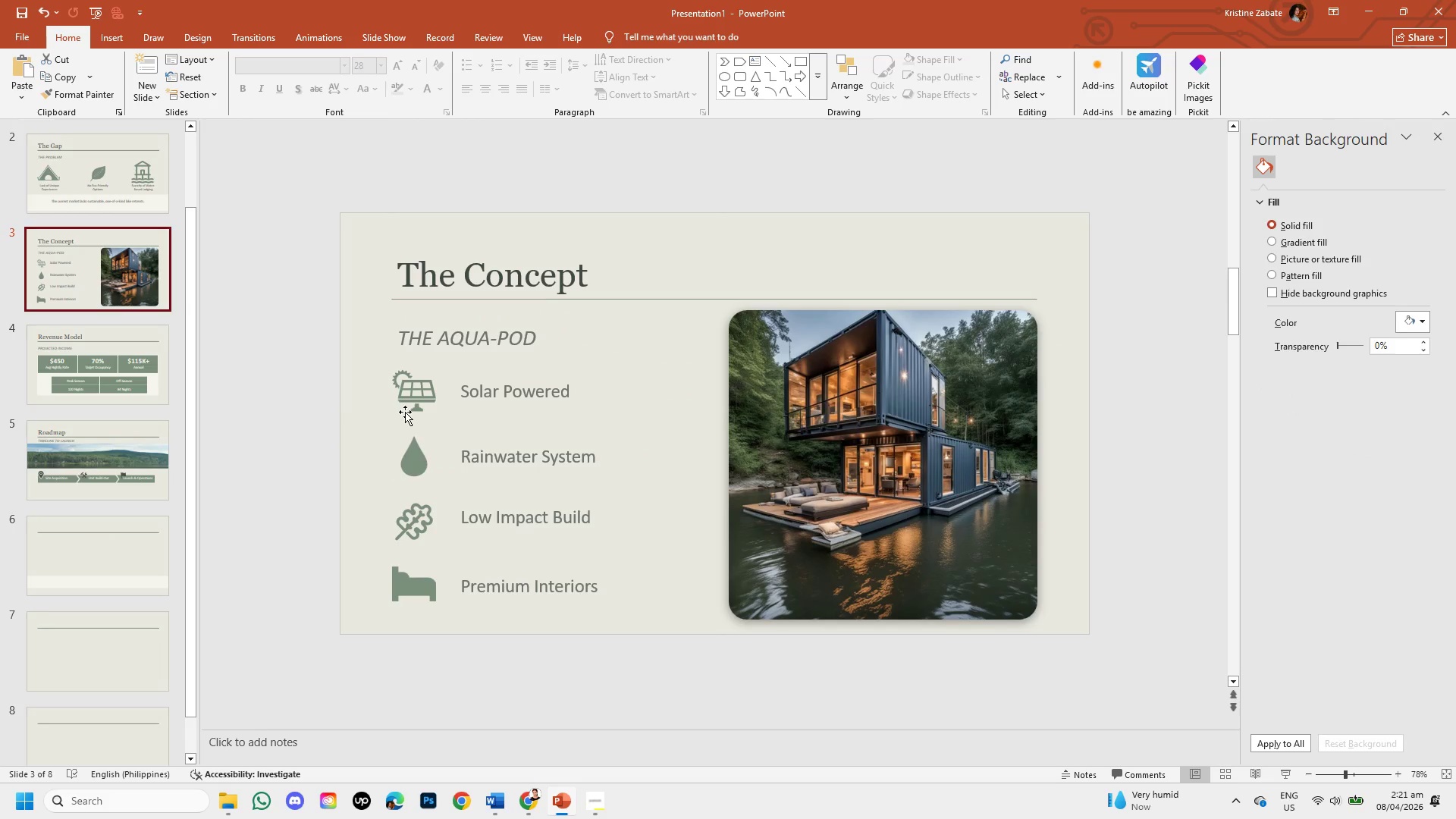 
left_click([417, 394])
 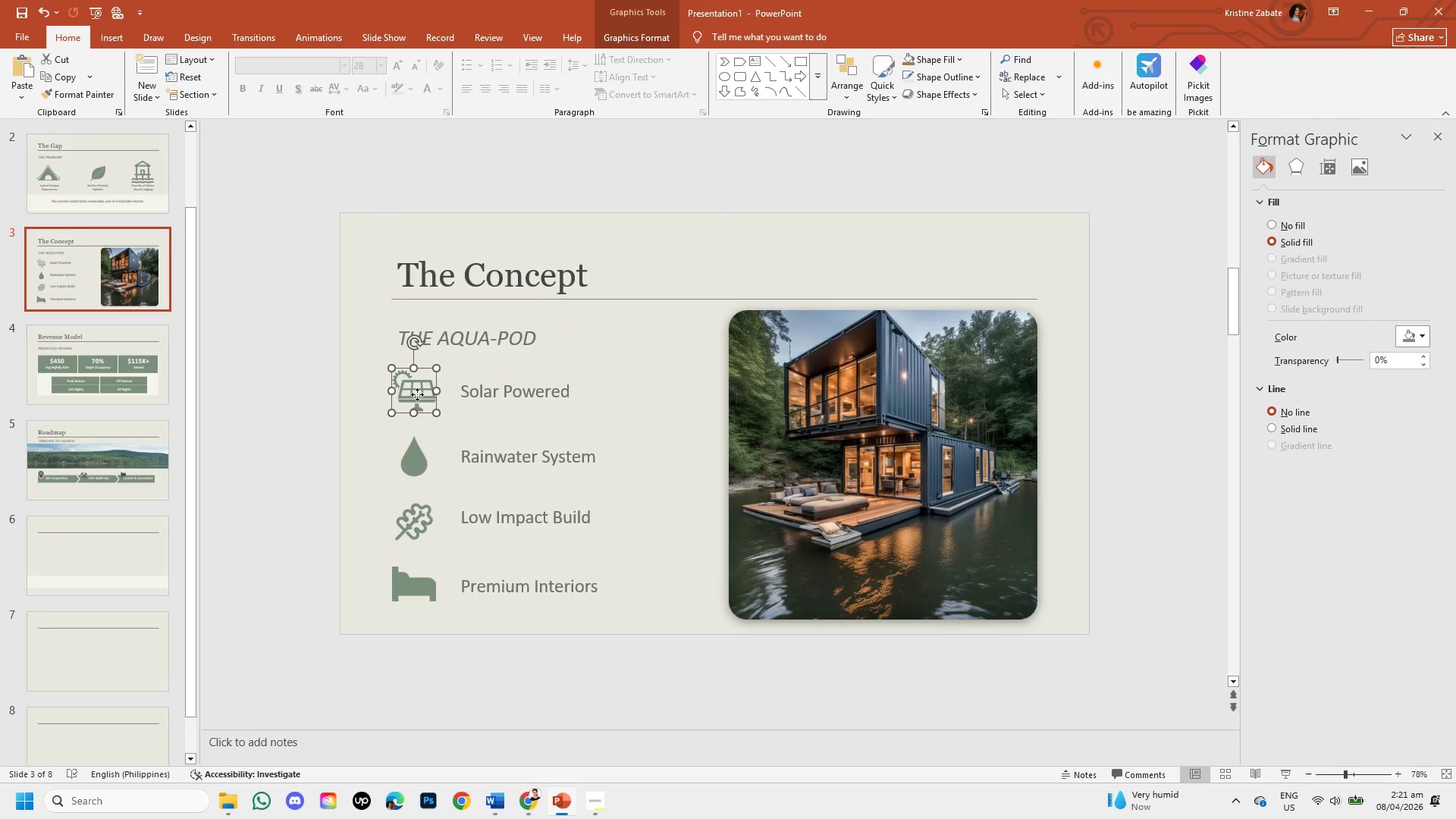 
left_click([417, 394])
 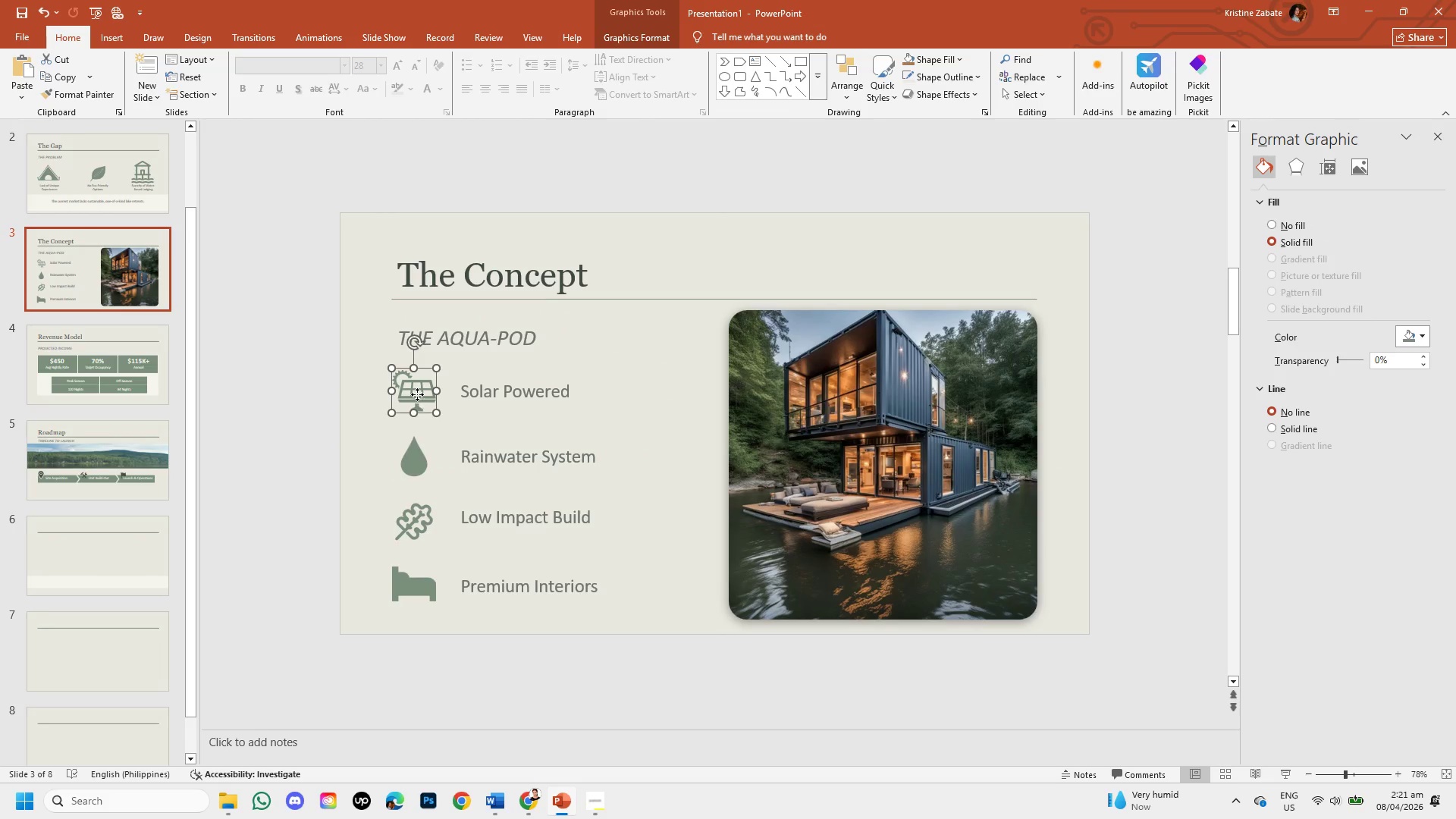 
double_click([417, 394])
 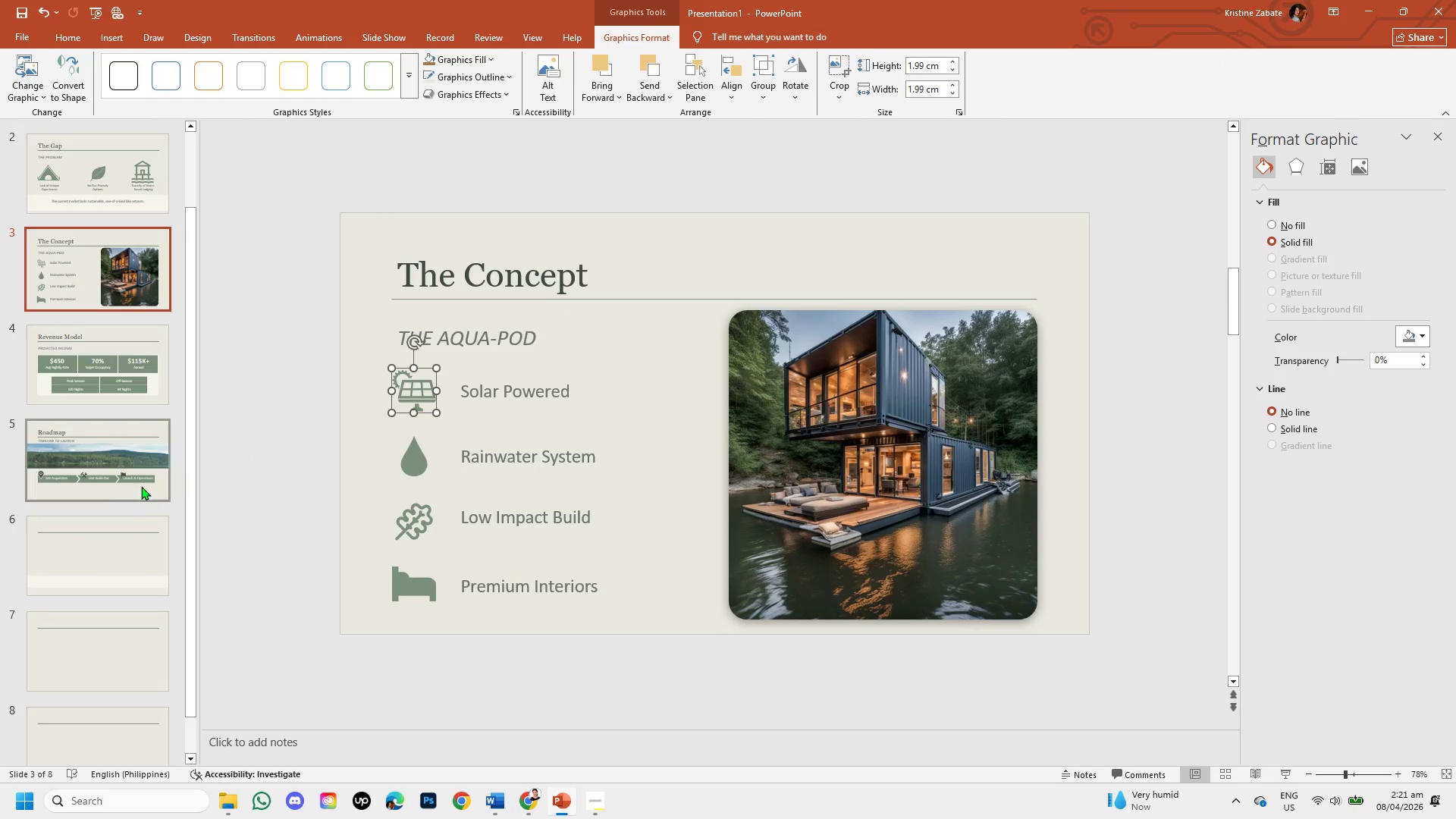 
left_click([105, 474])
 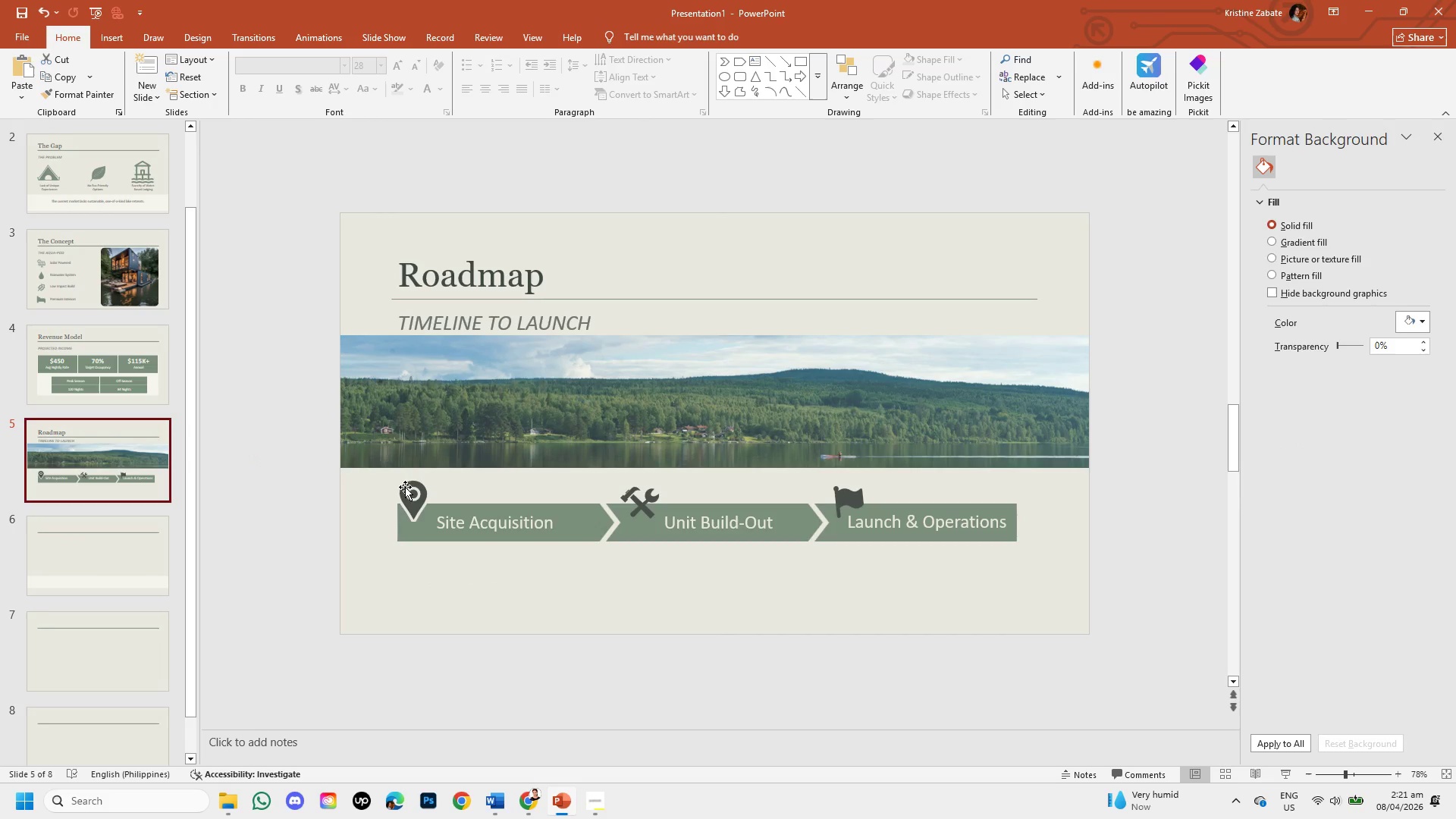 
left_click([414, 495])
 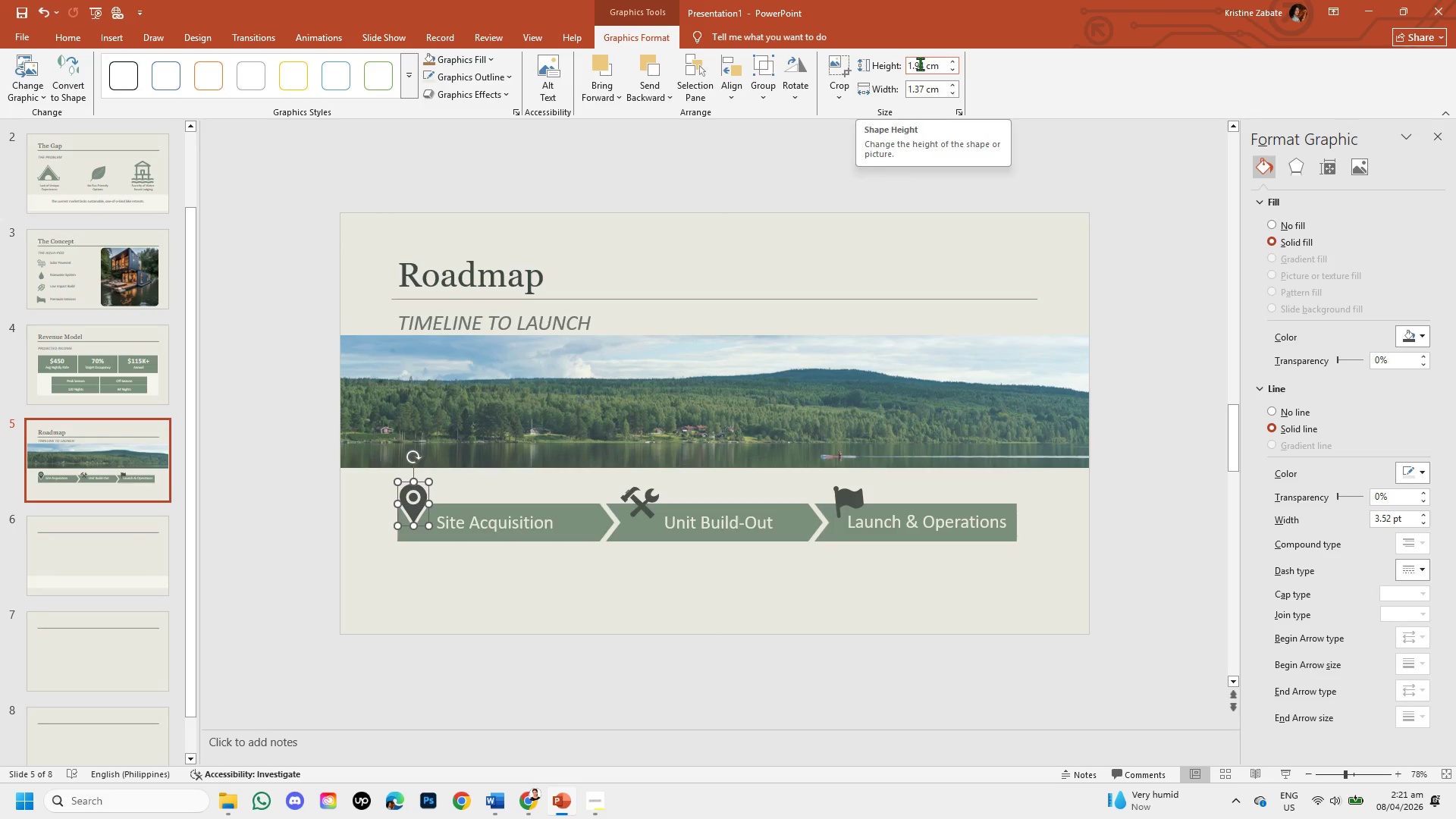 
left_click([924, 65])
 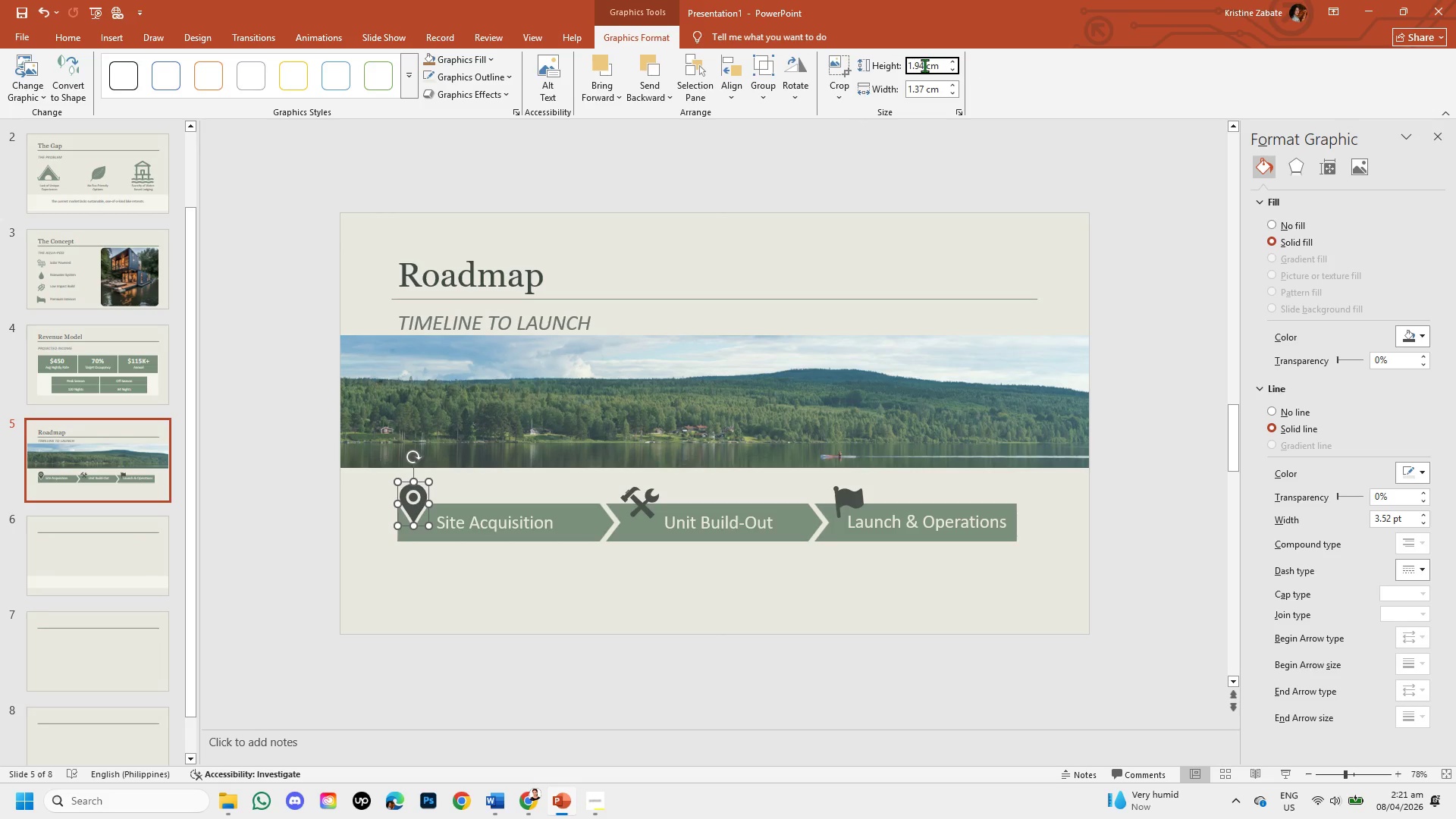 
key(Backspace)
 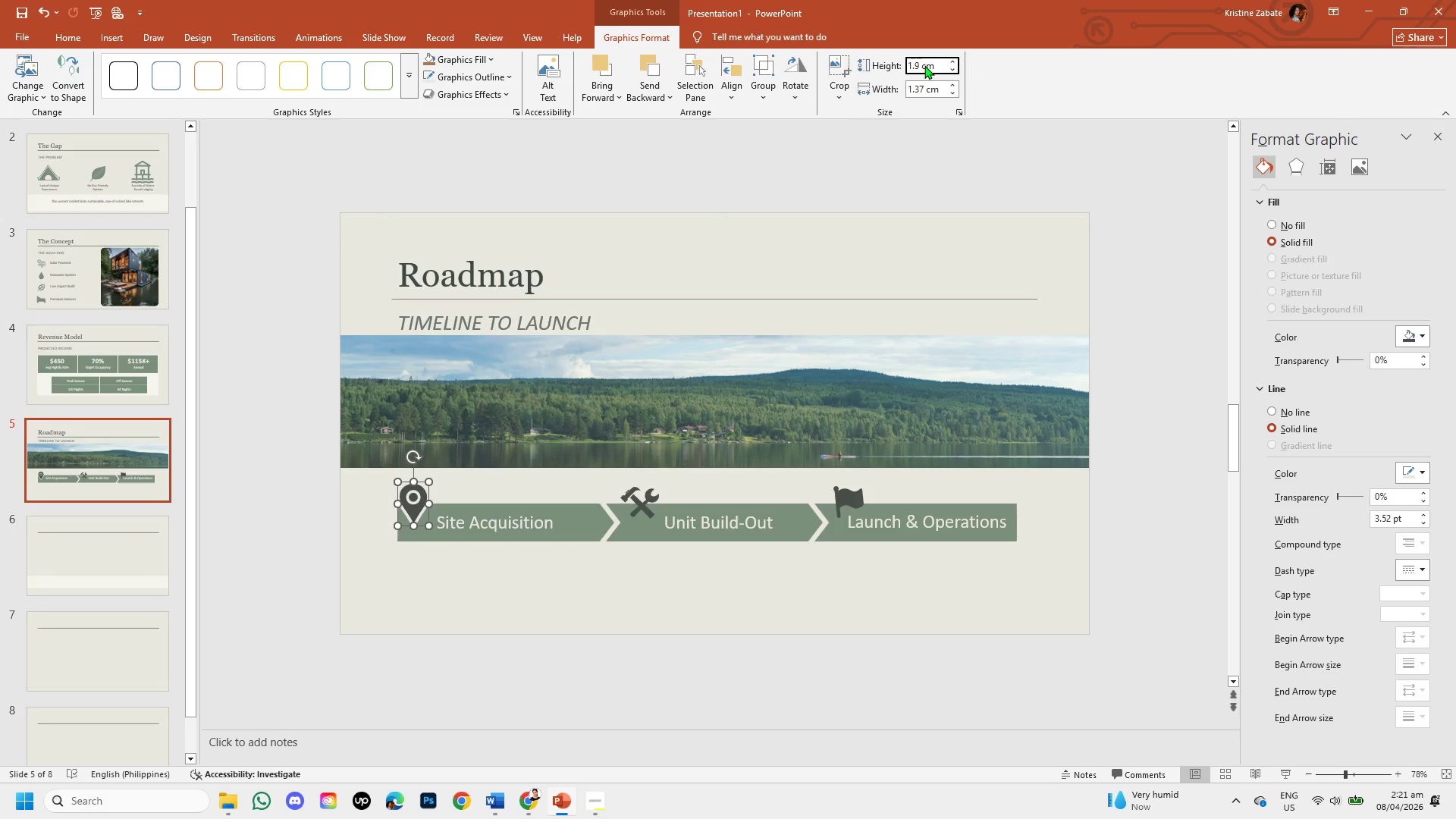 
key(Numpad9)
 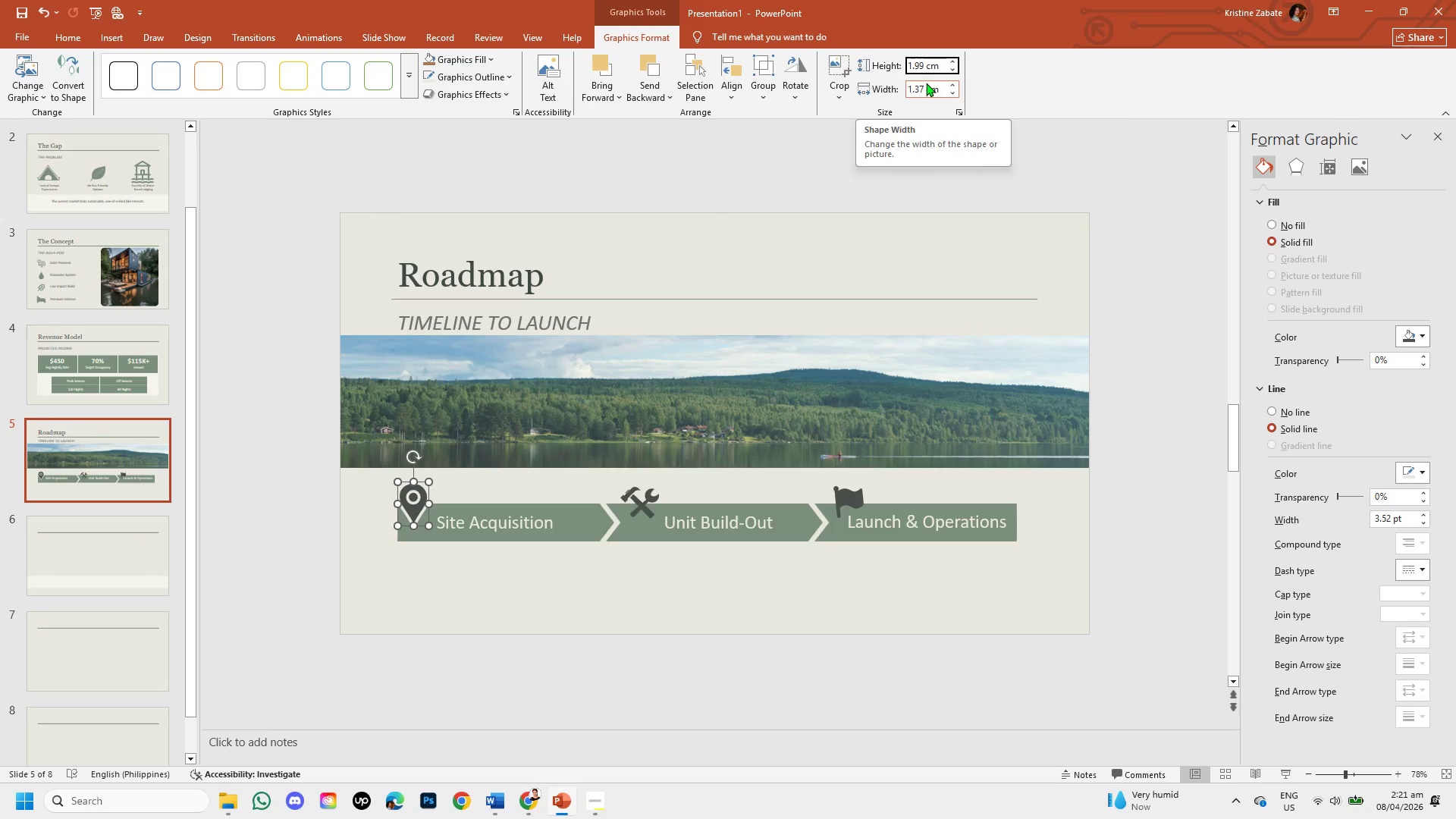 
left_click([926, 87])
 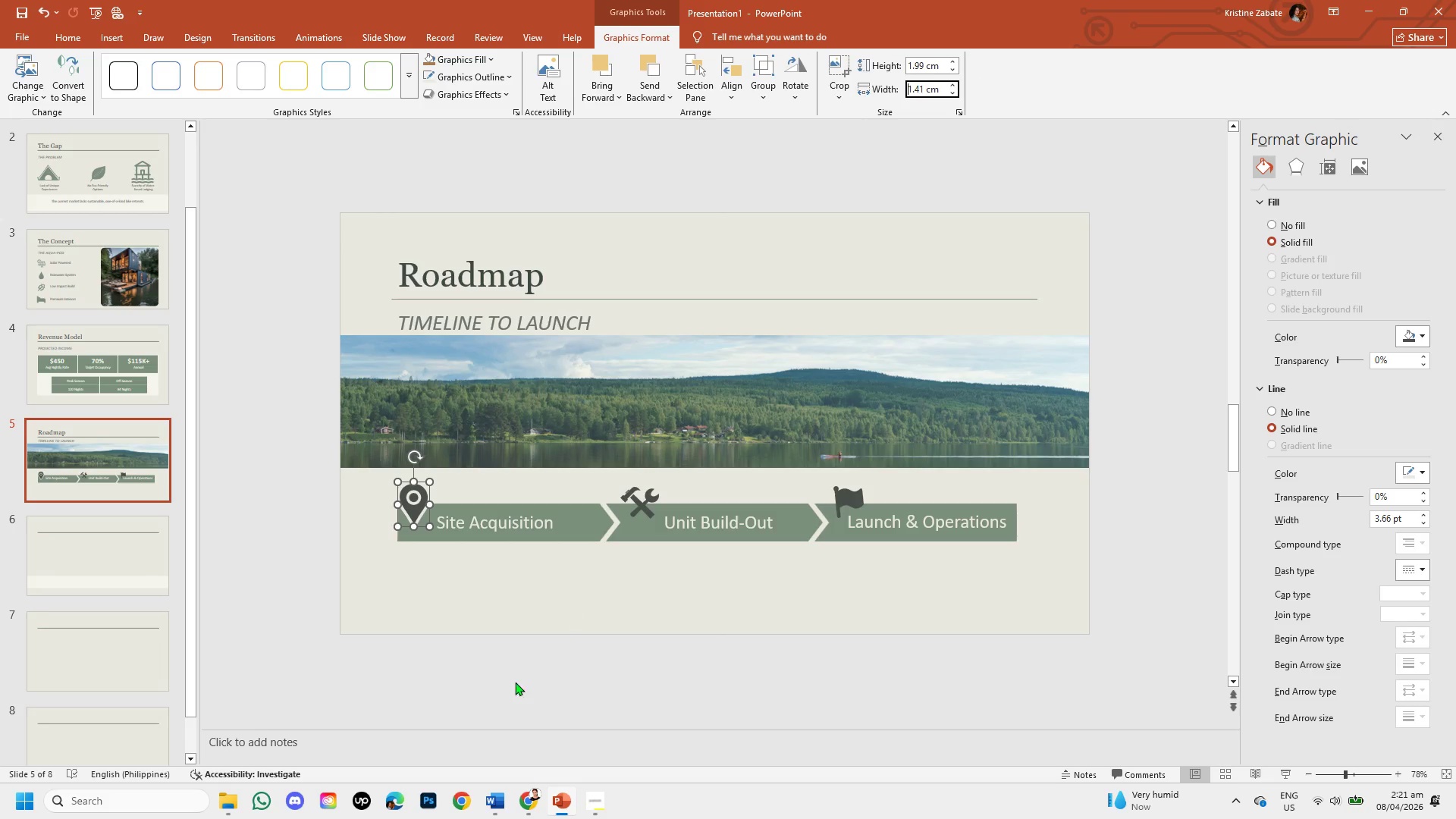 
left_click([504, 619])
 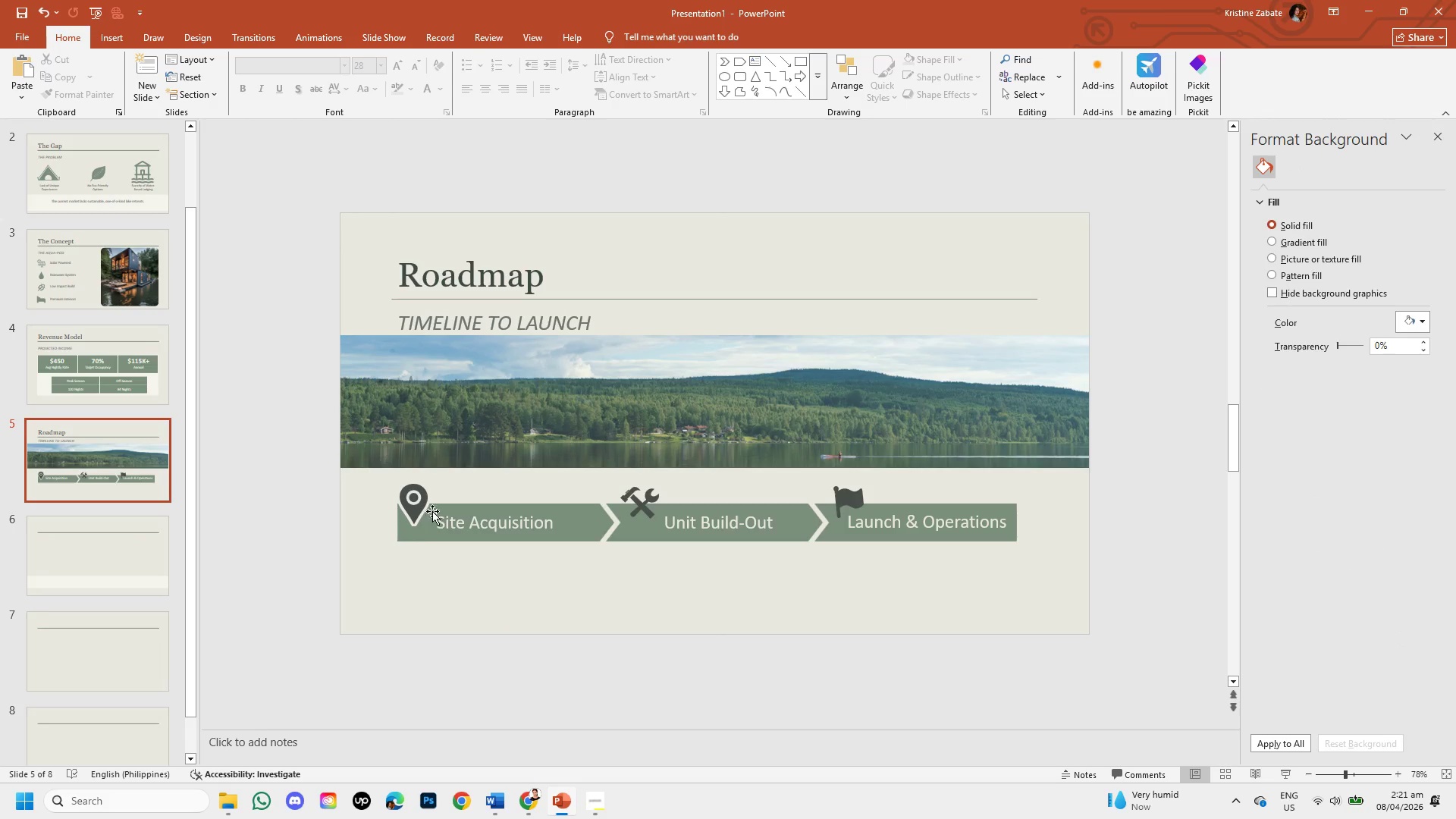 
left_click([425, 494])
 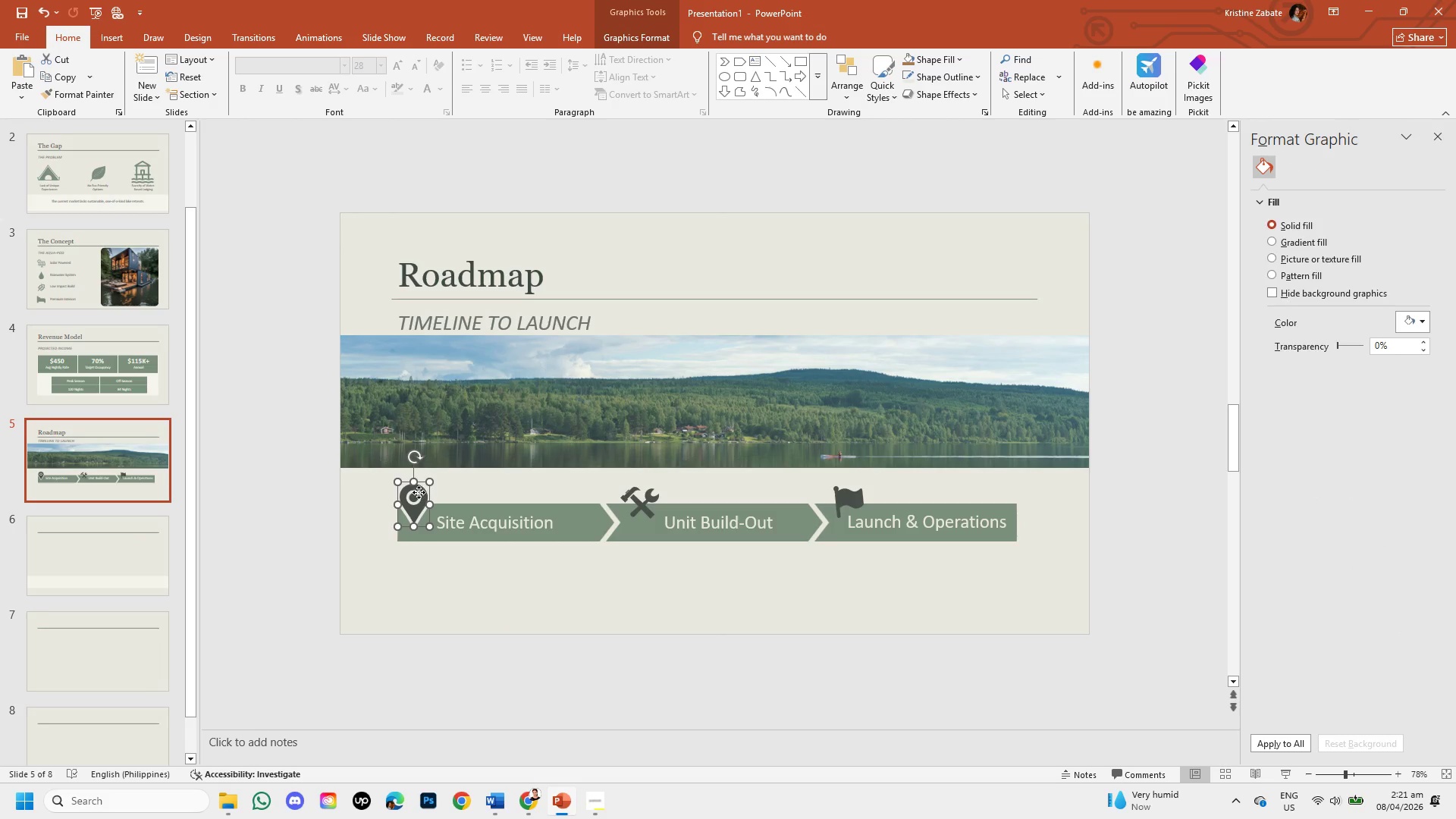 
left_click_drag(start_coordinate=[419, 492], to_coordinate=[433, 485])
 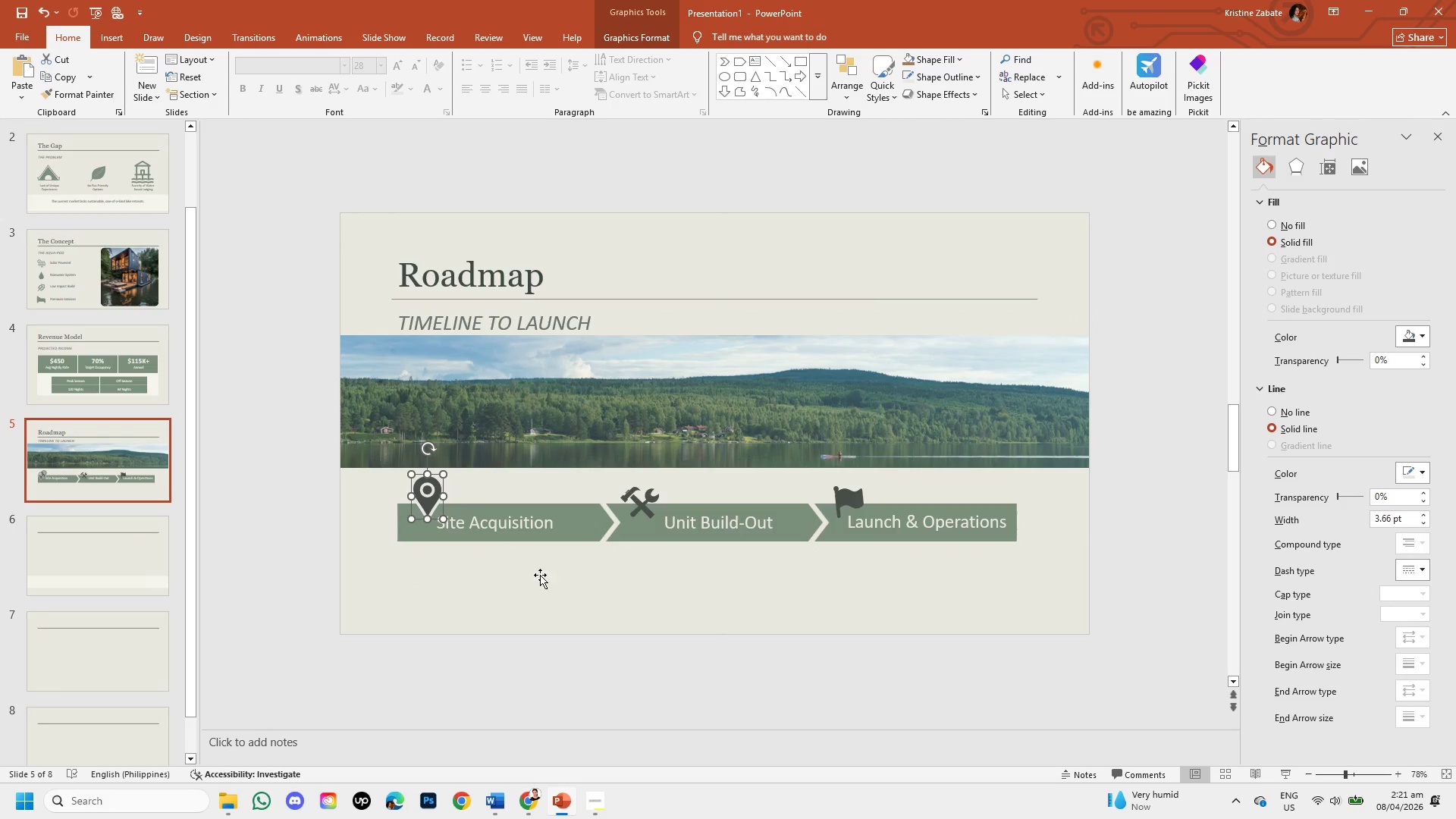 
left_click([540, 575])
 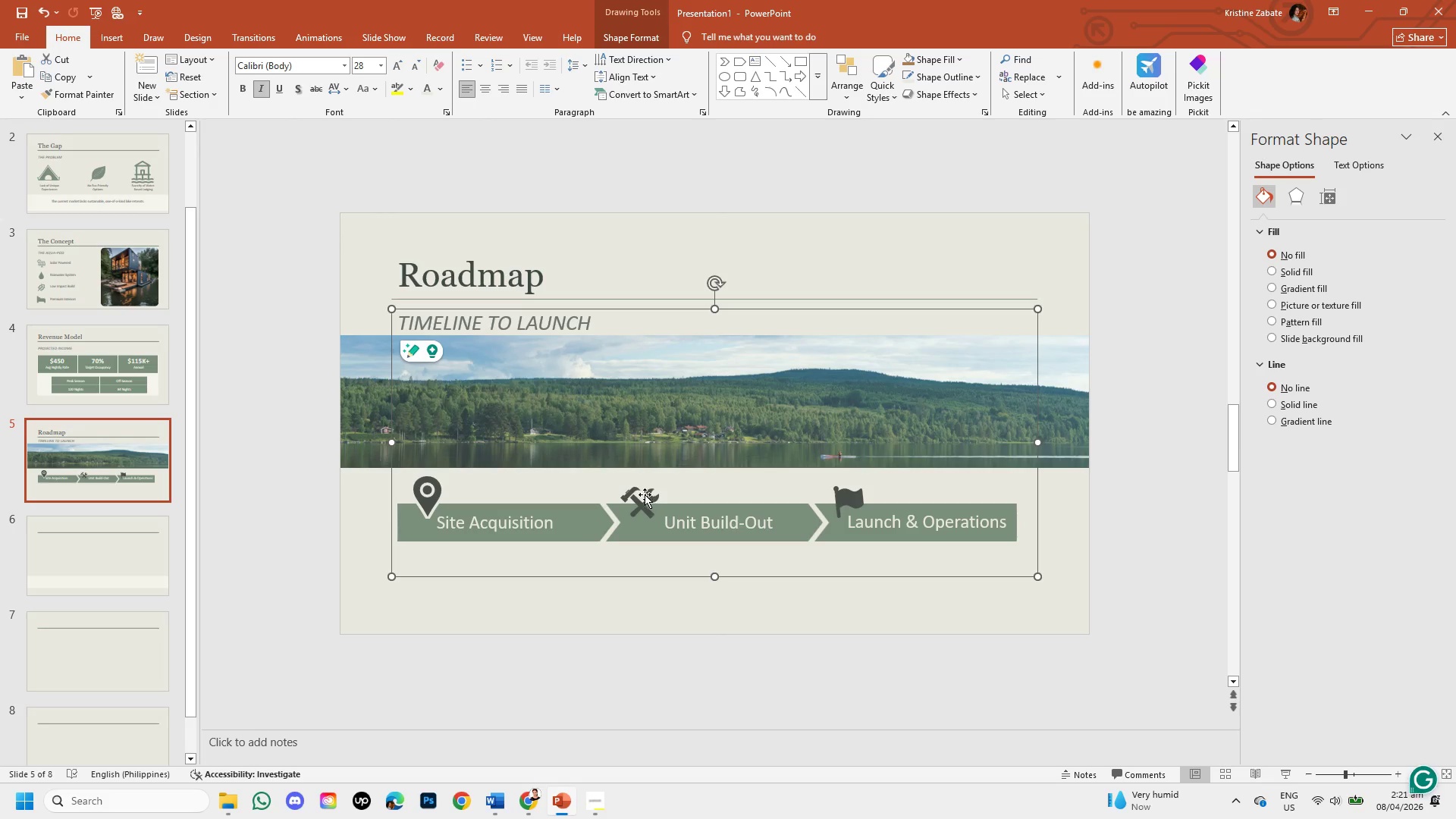 
double_click([640, 494])
 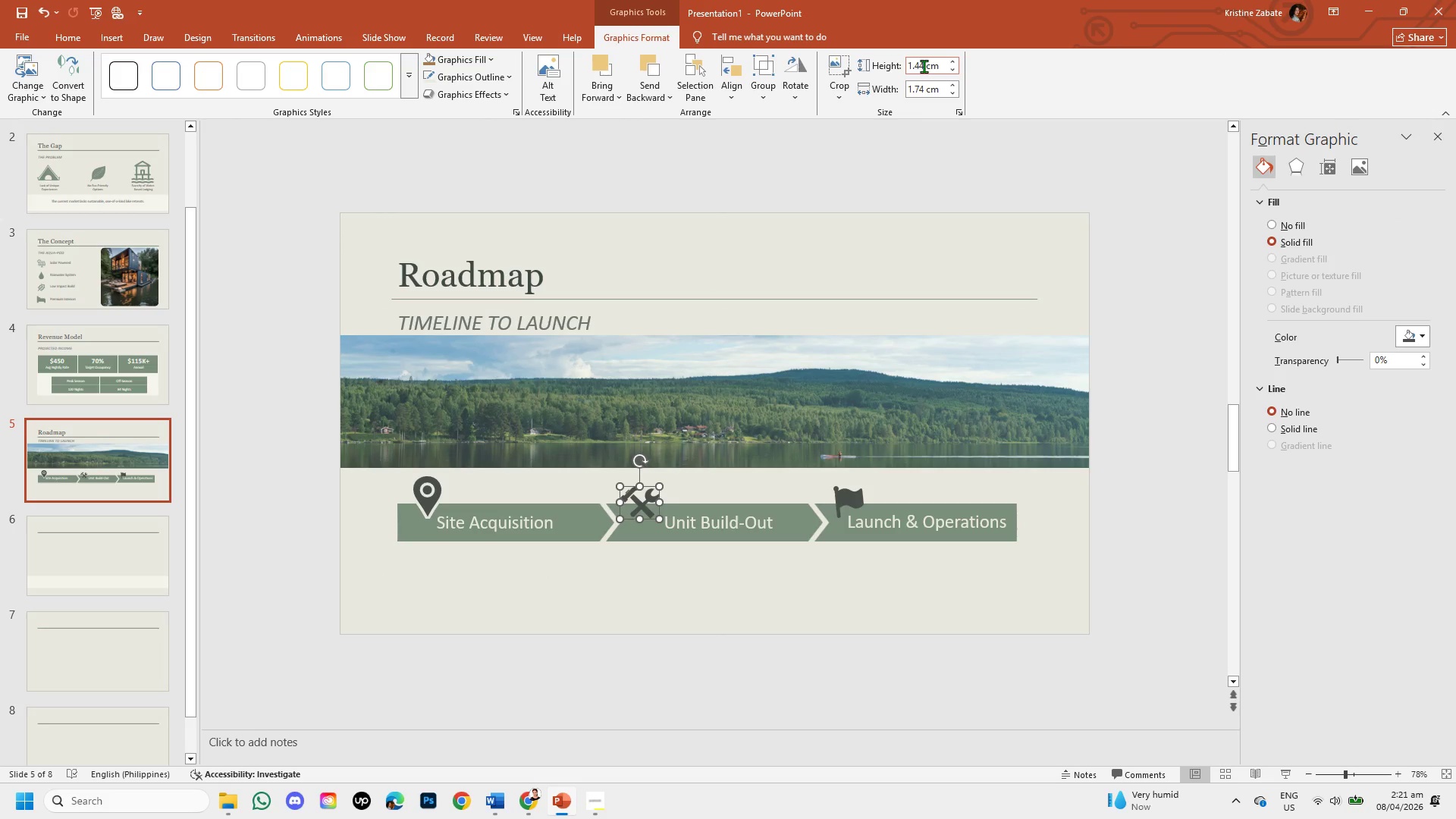 
double_click([924, 66])
 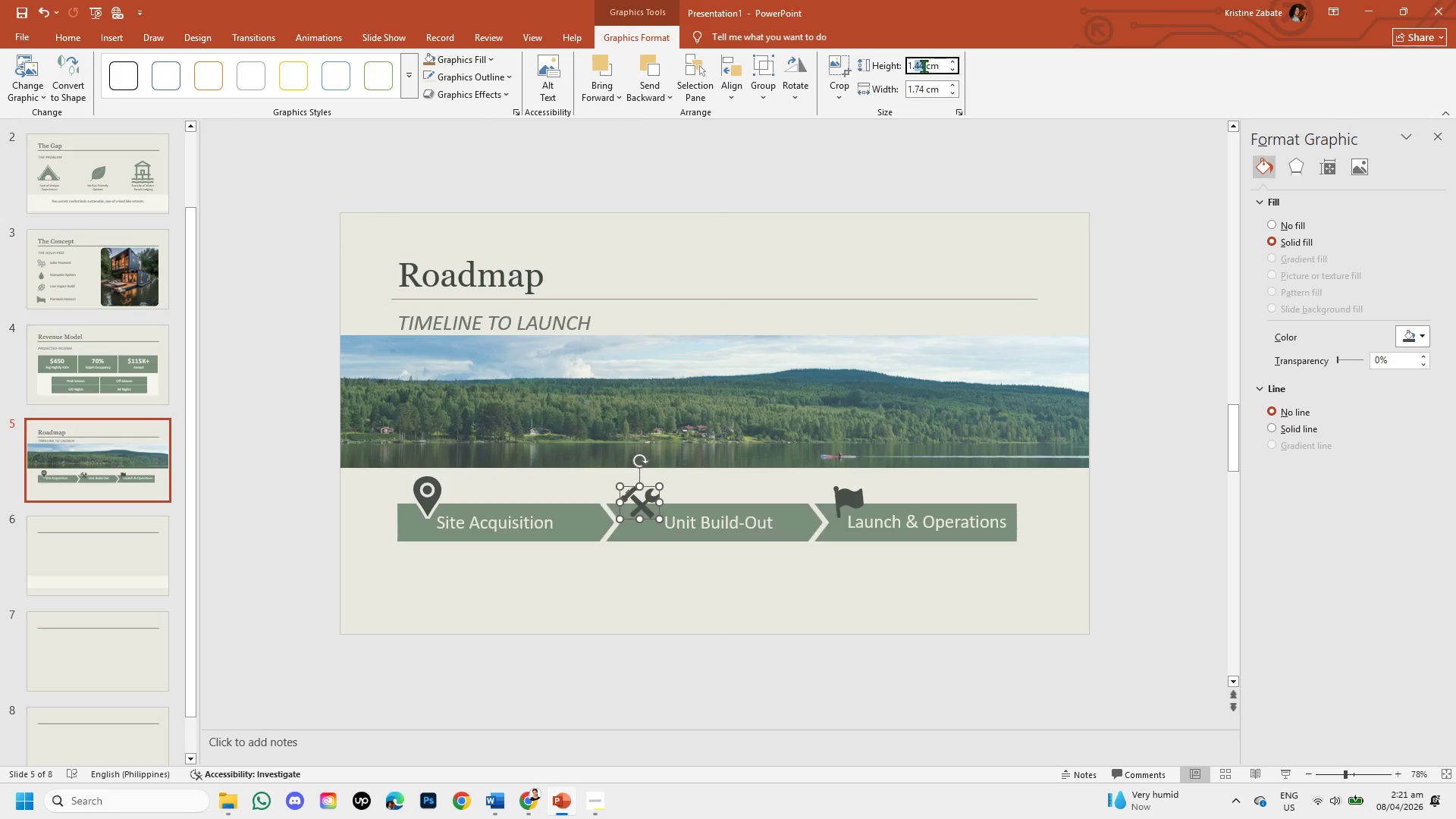 
key(Backspace)
 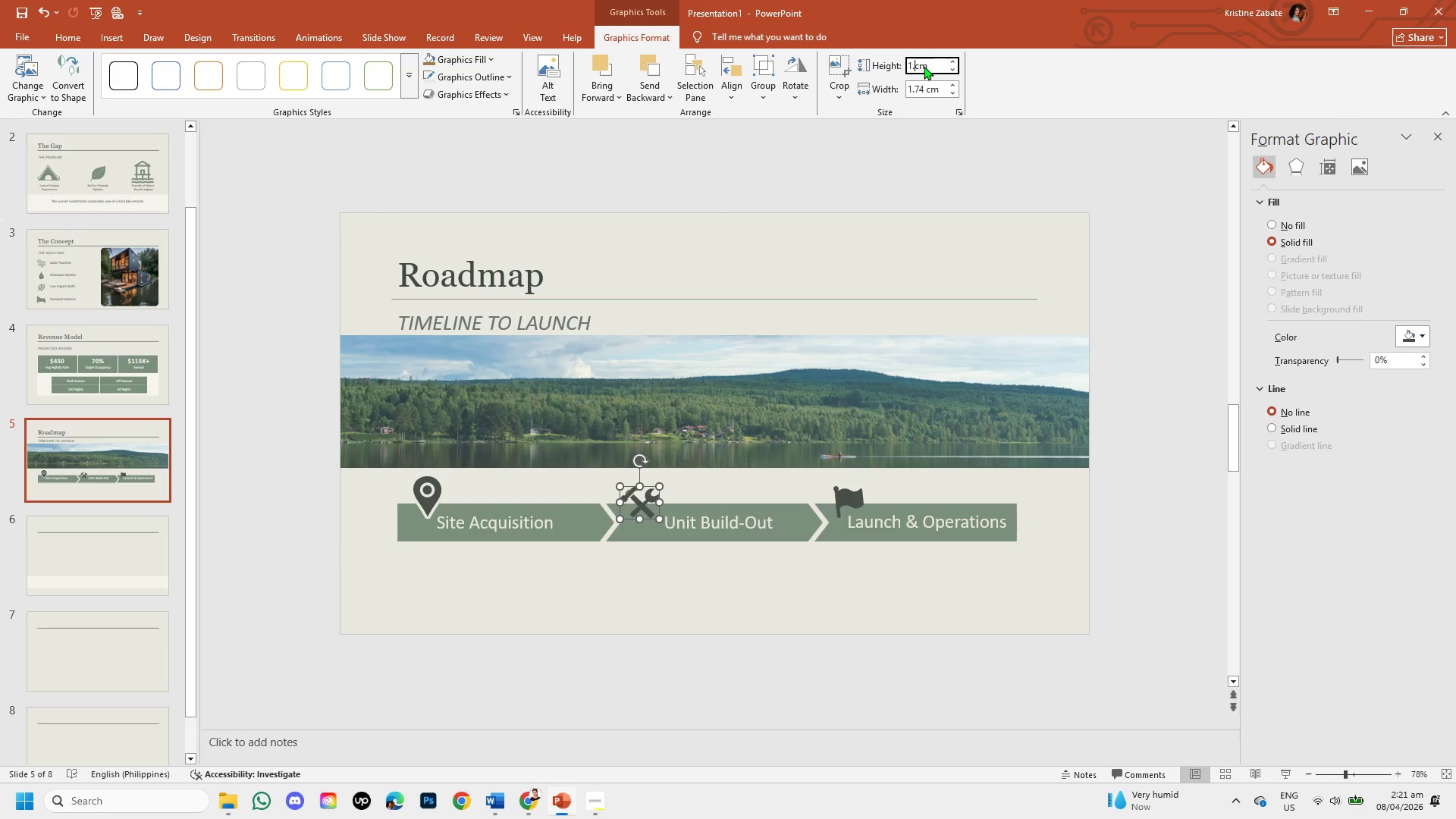 
key(Numpad9)
 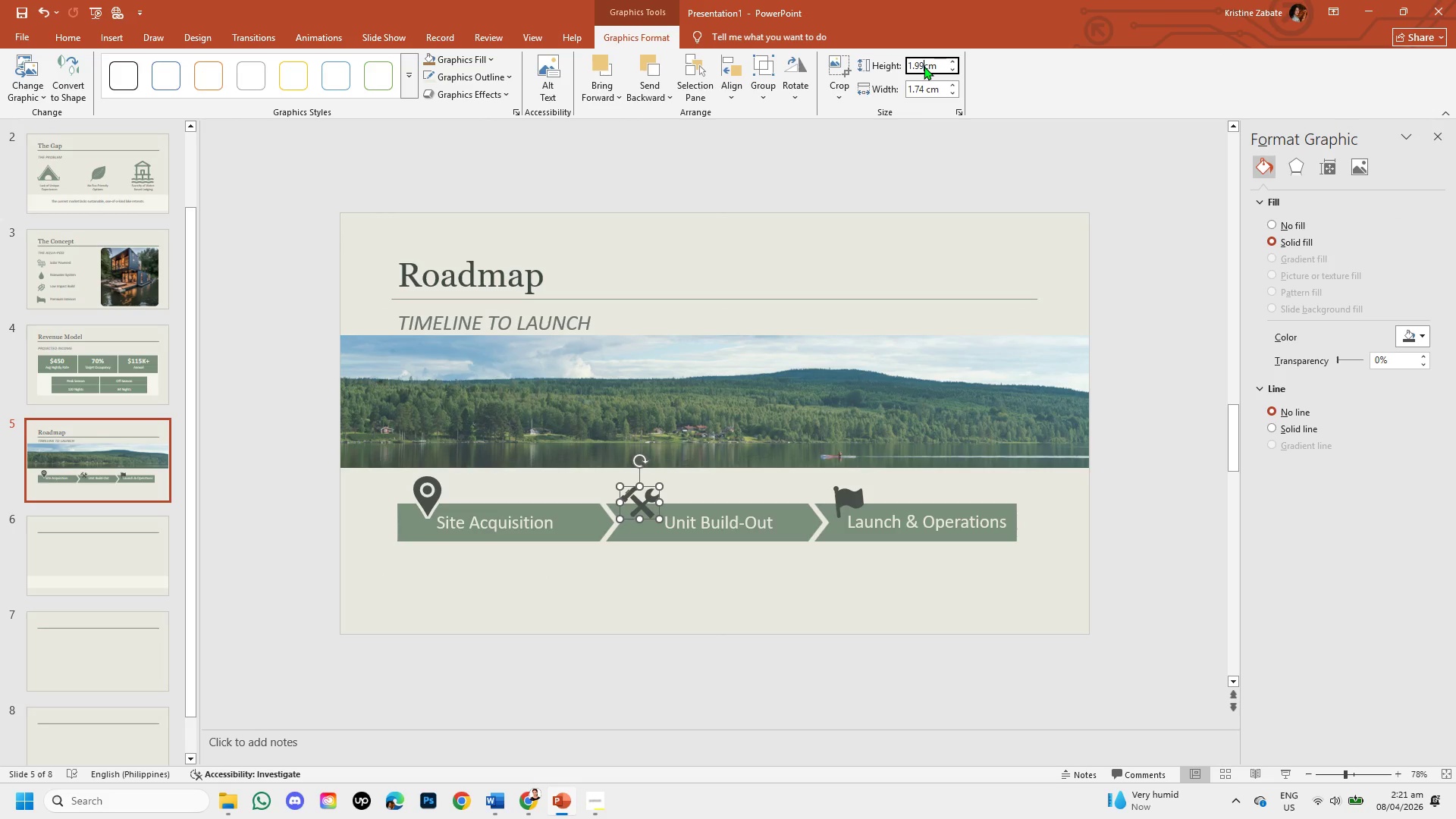 
key(Numpad9)
 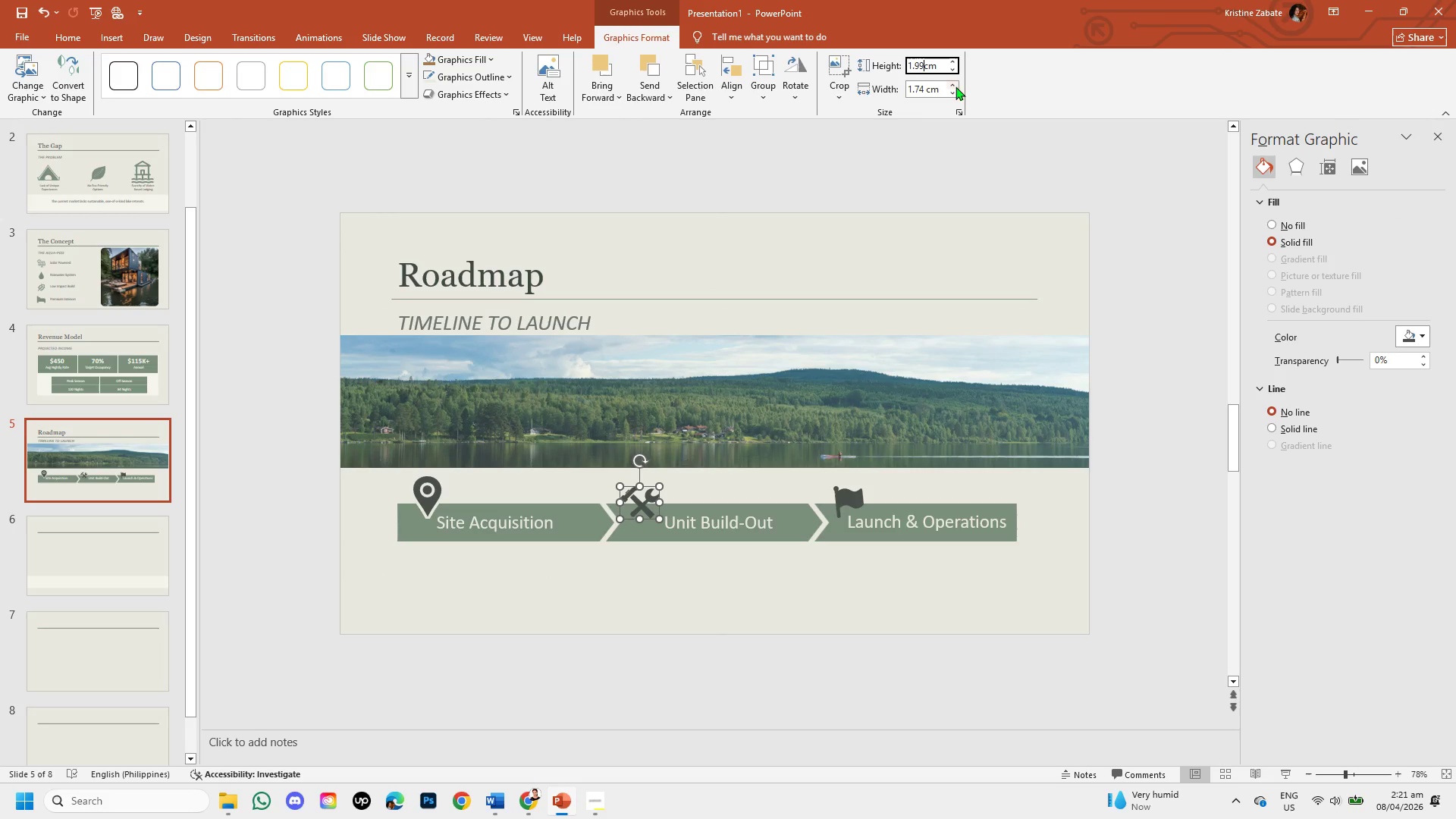 
left_click([930, 86])
 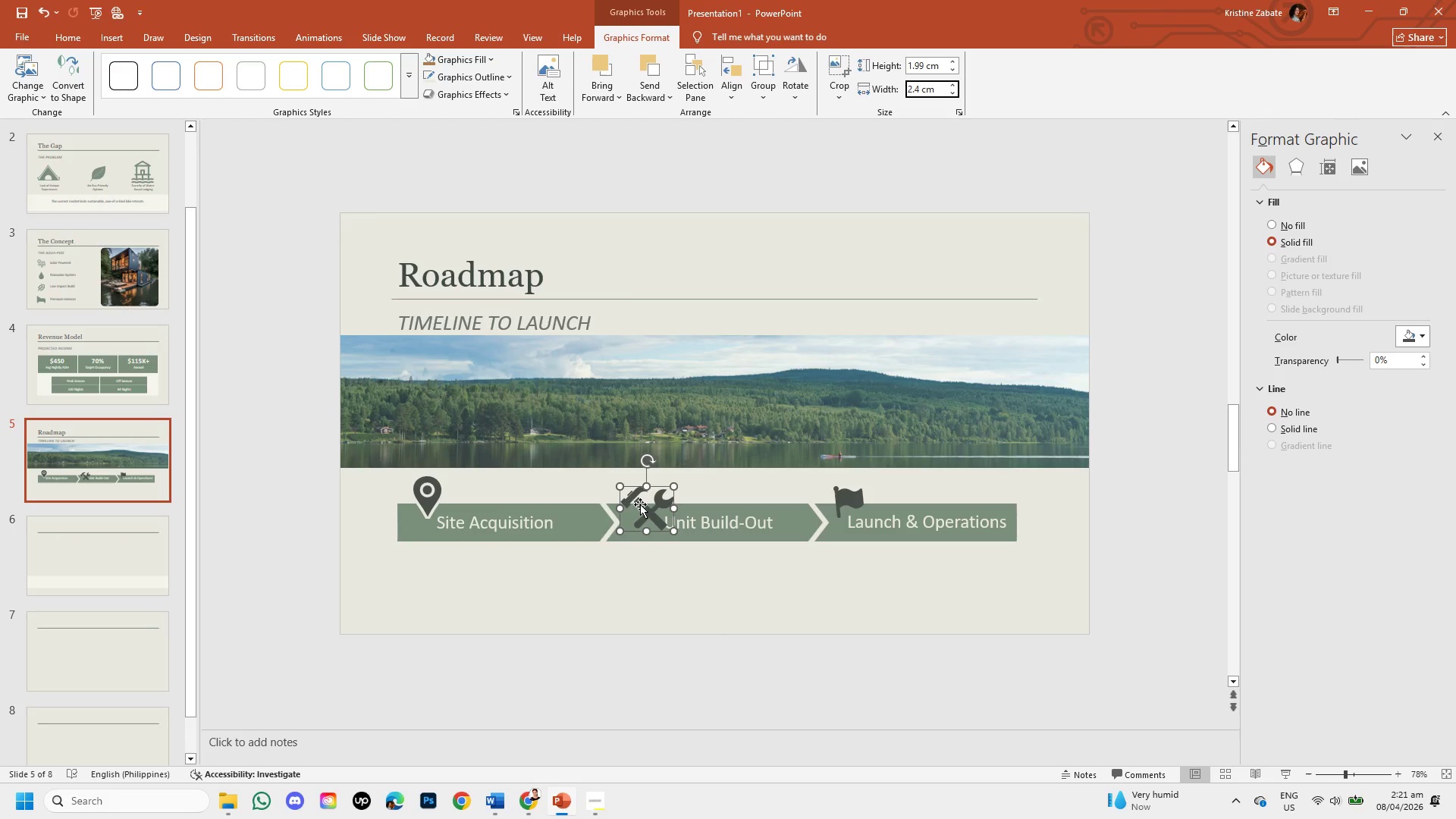 
left_click_drag(start_coordinate=[646, 506], to_coordinate=[638, 497])
 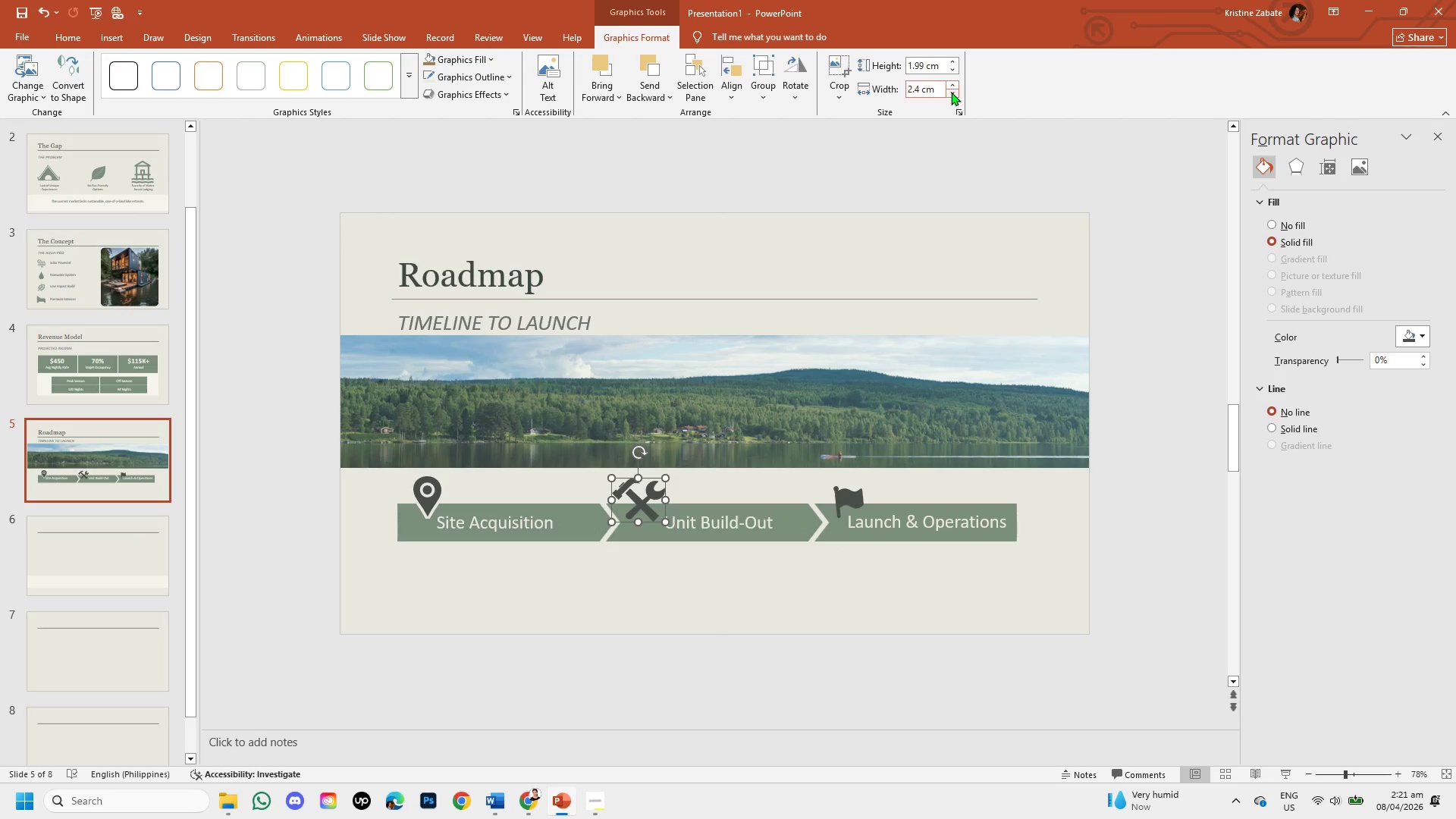 
left_click([951, 92])
 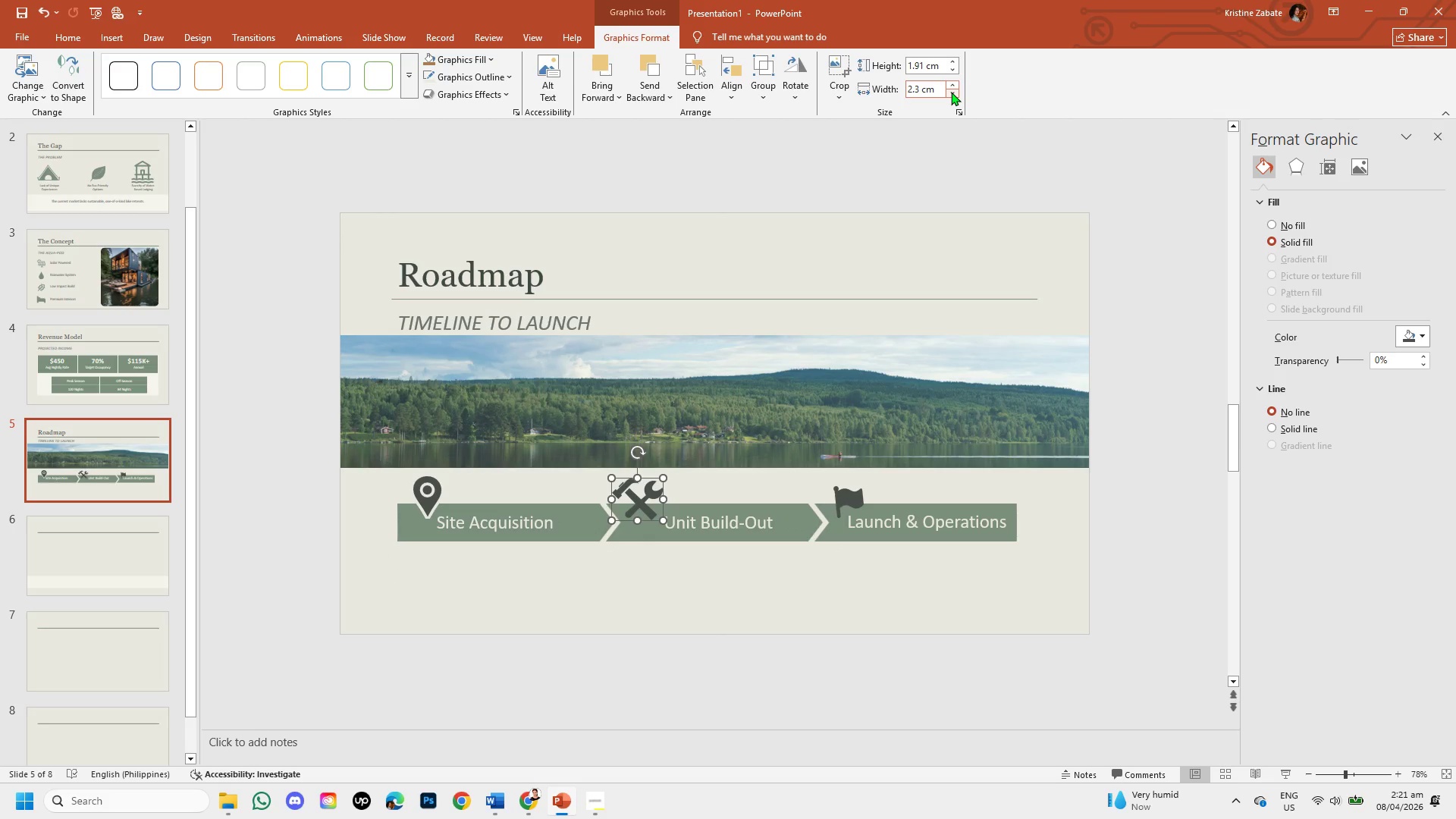 
left_click([951, 92])
 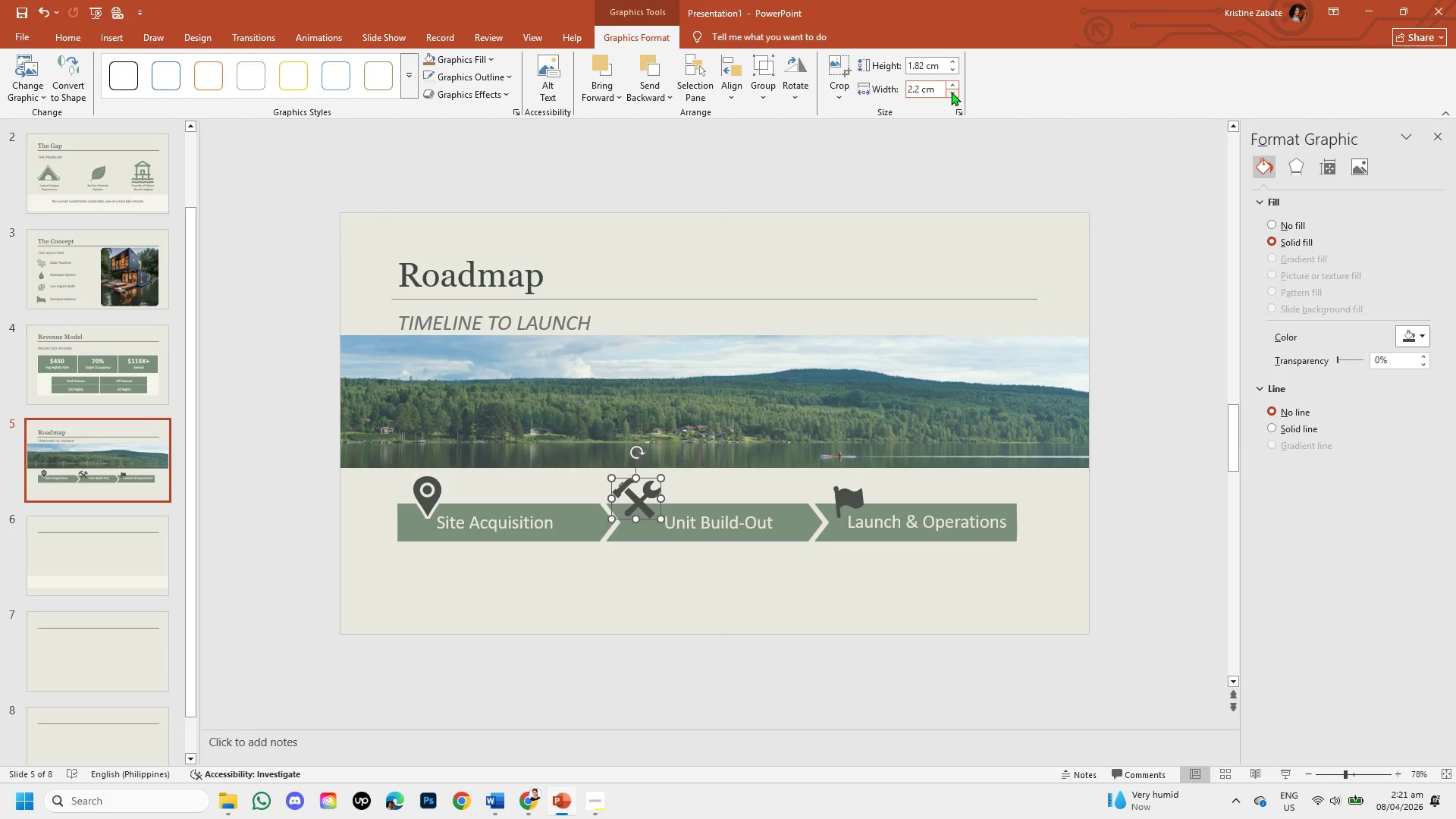 
left_click([951, 92])
 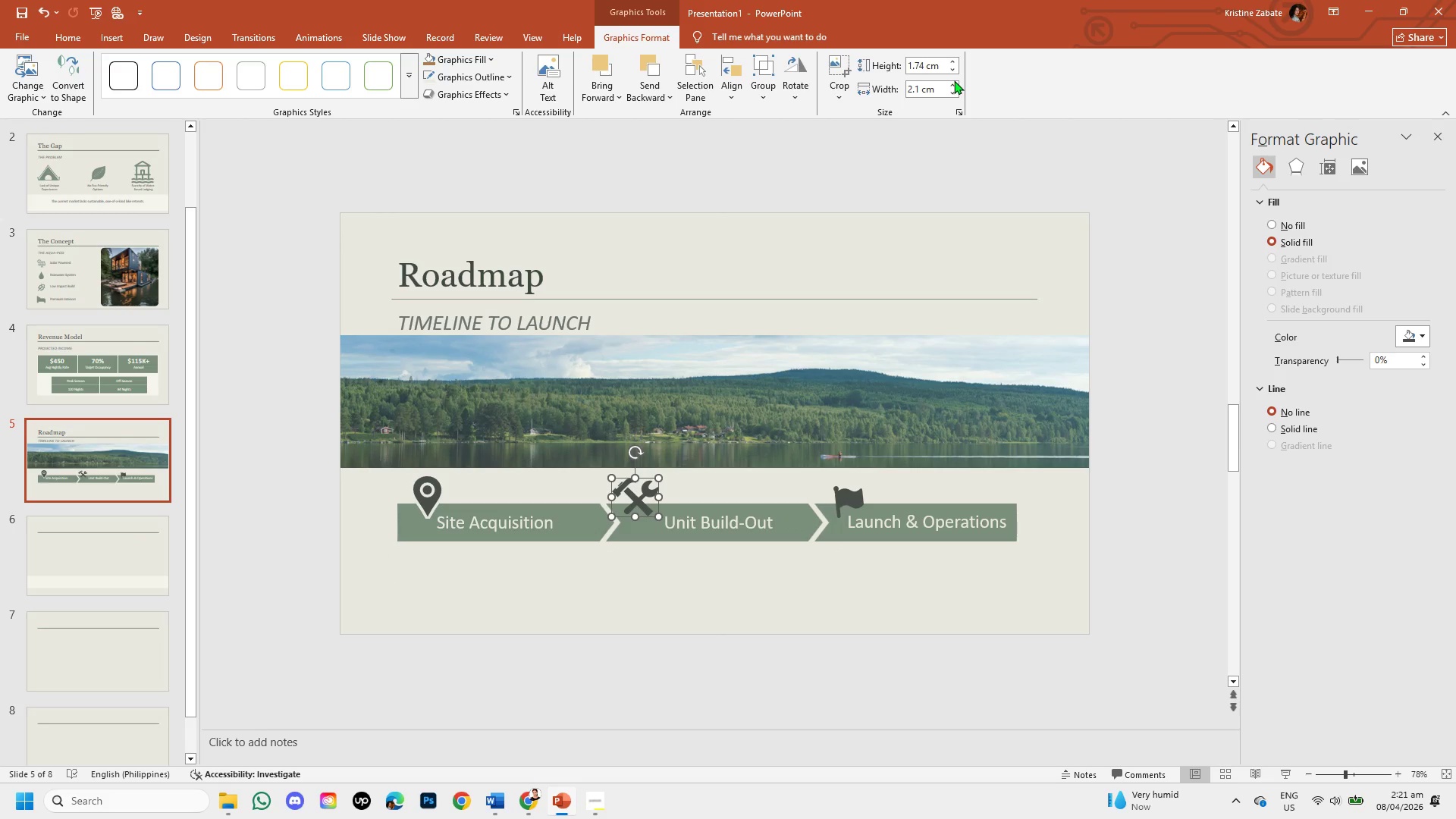 
left_click([955, 82])
 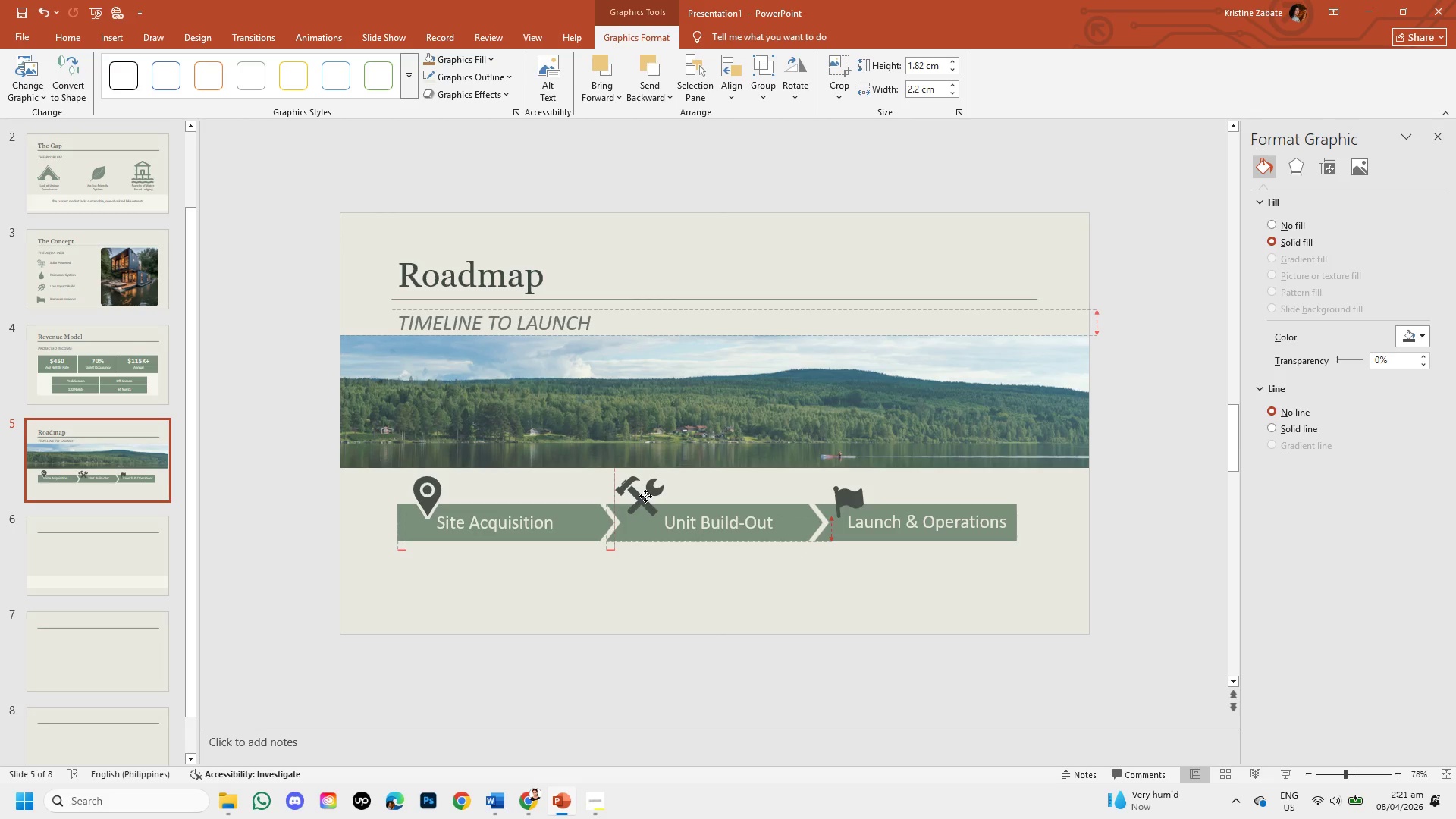 
wait(7.48)
 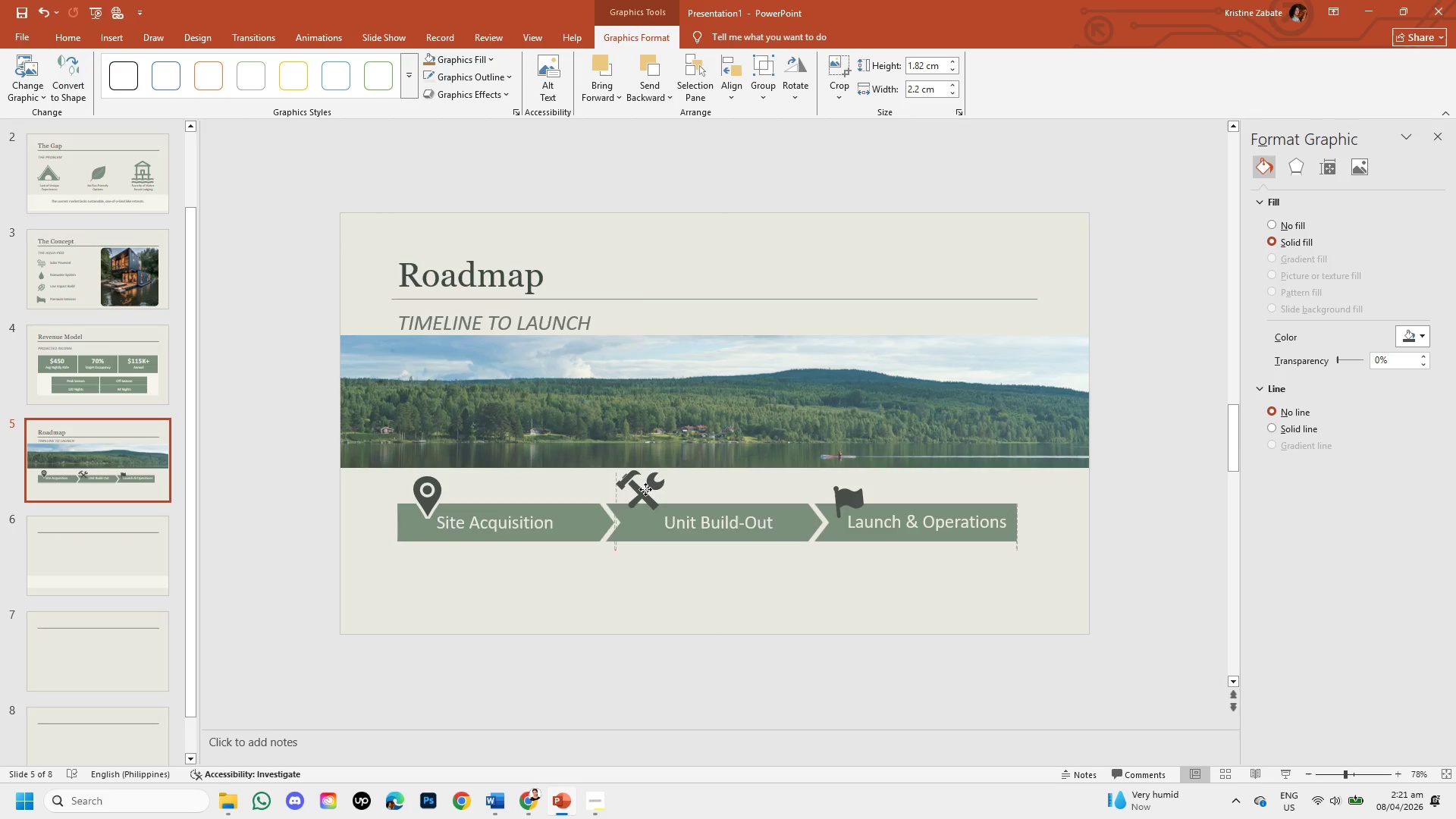 
left_click_drag(start_coordinate=[676, 557], to_coordinate=[676, 553])
 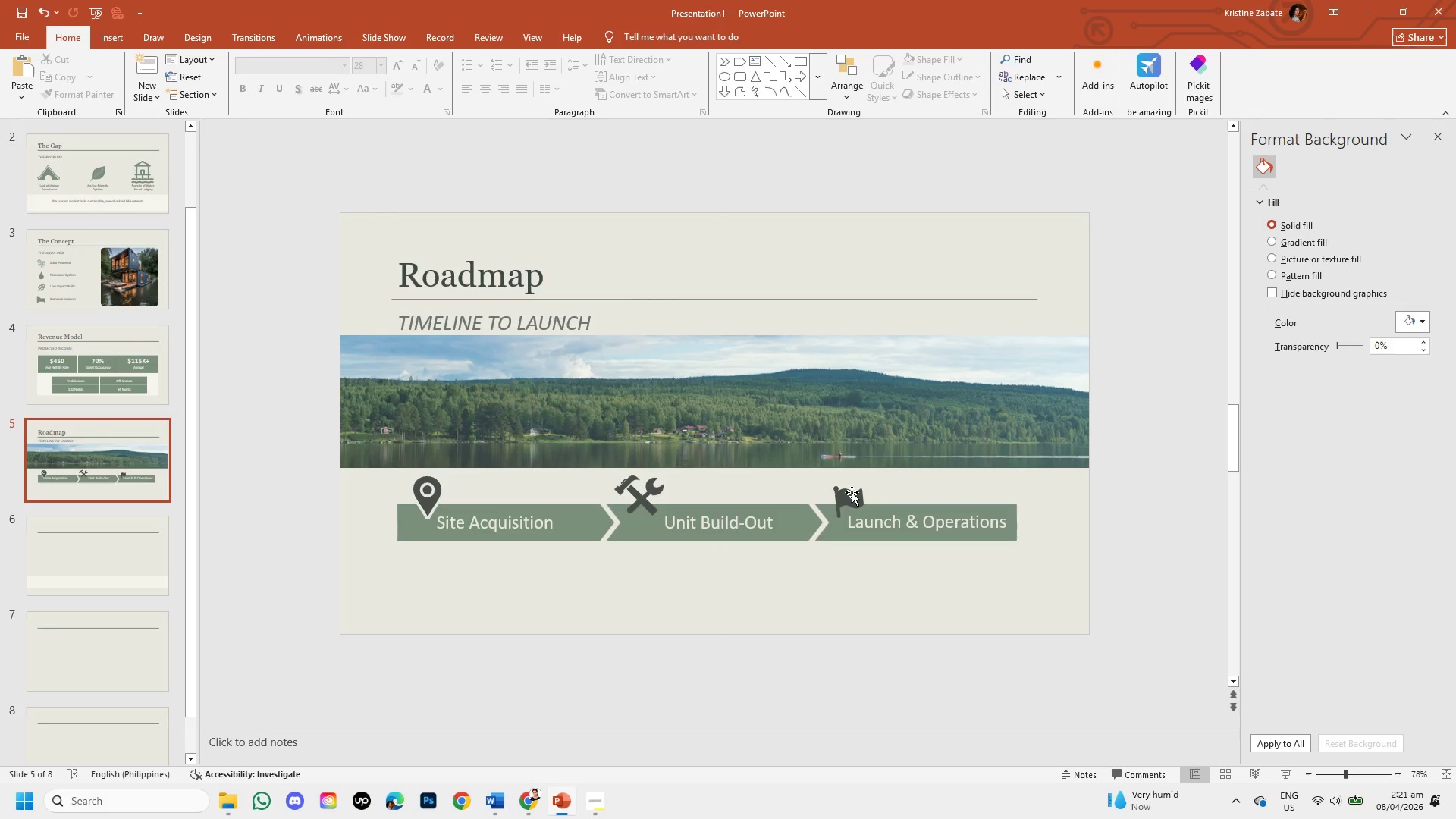 
double_click([852, 492])
 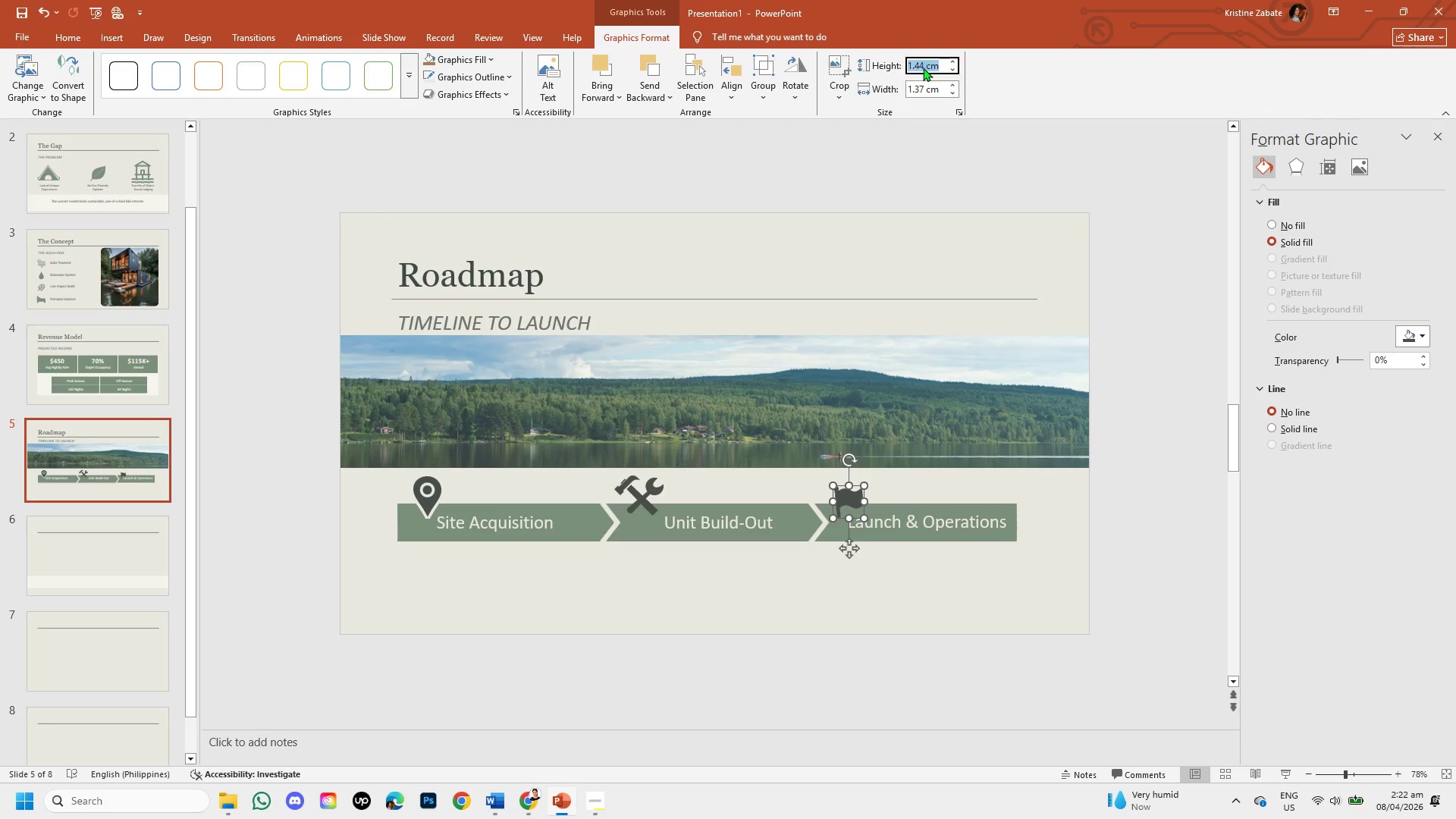 
double_click([923, 67])
 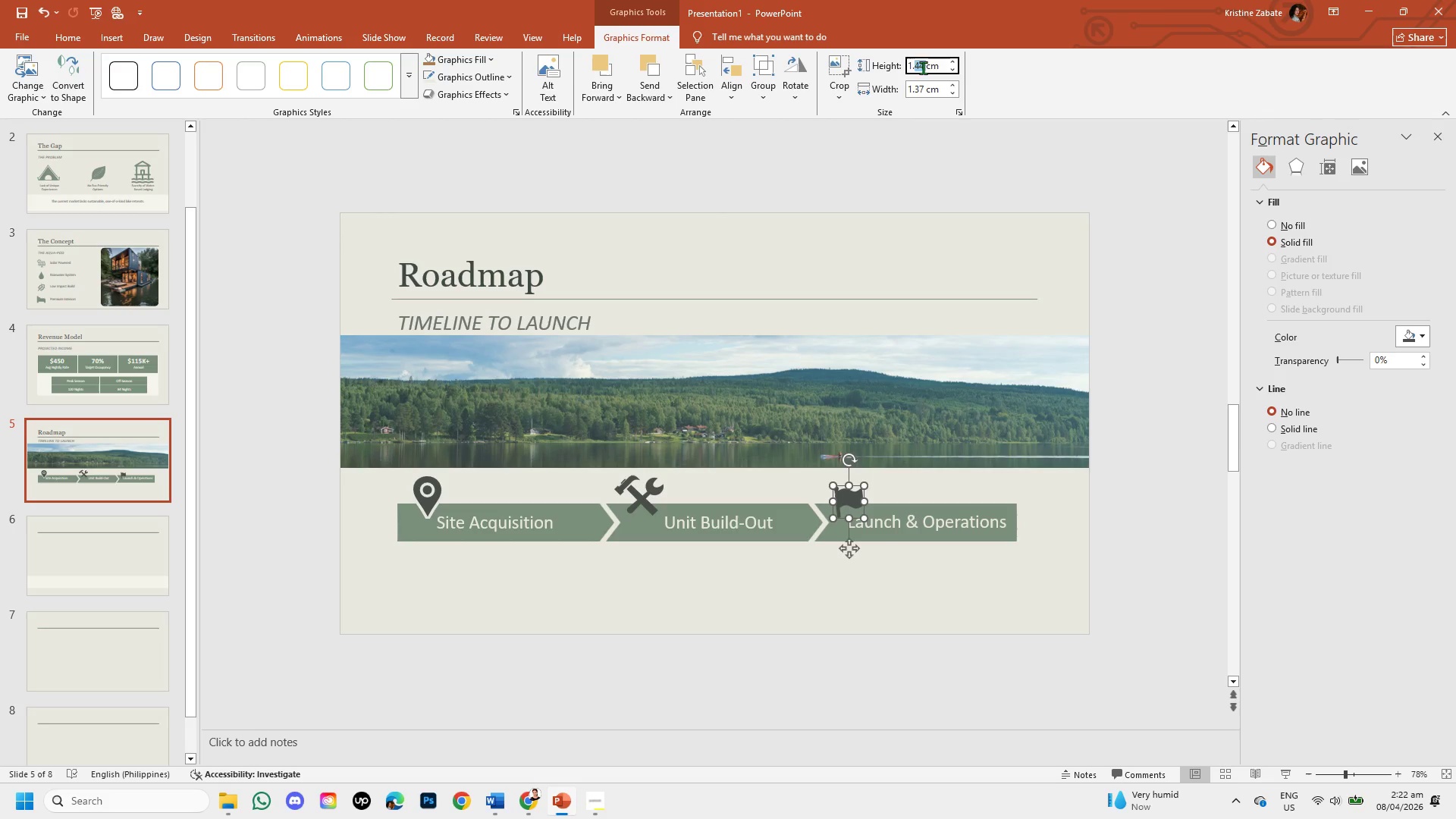 
key(Backspace)
 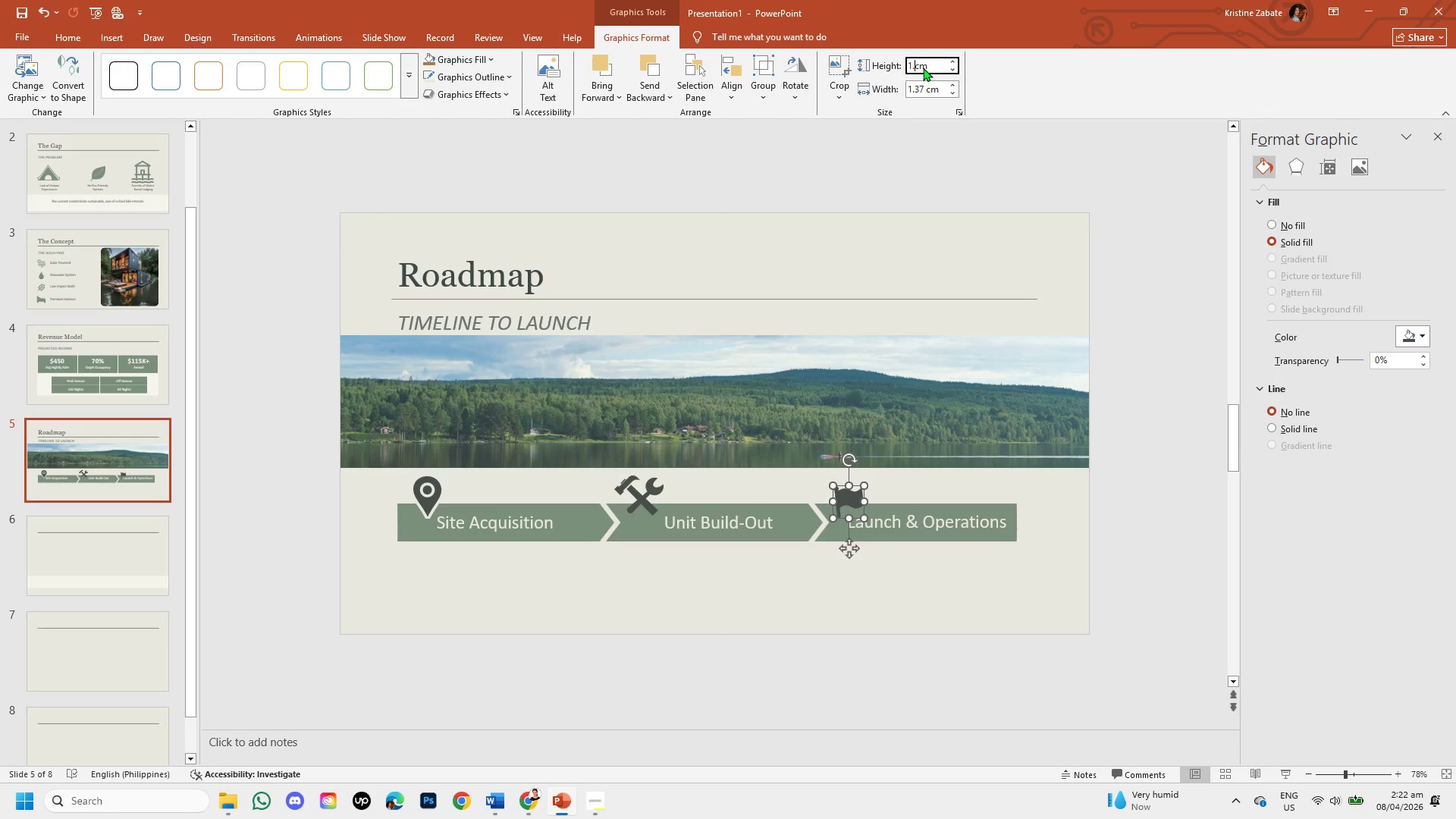 
key(Numpad9)
 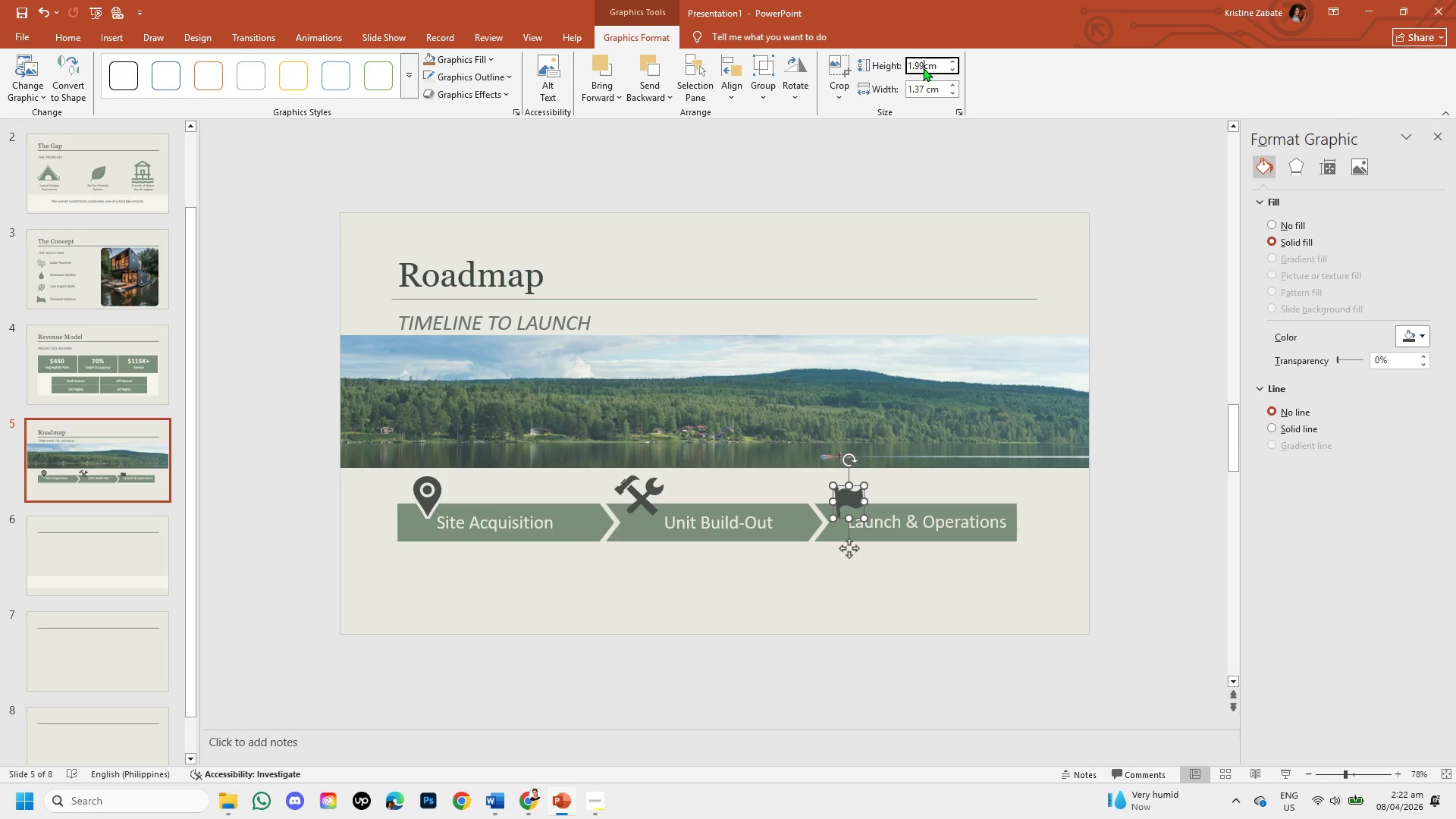 
key(Numpad9)
 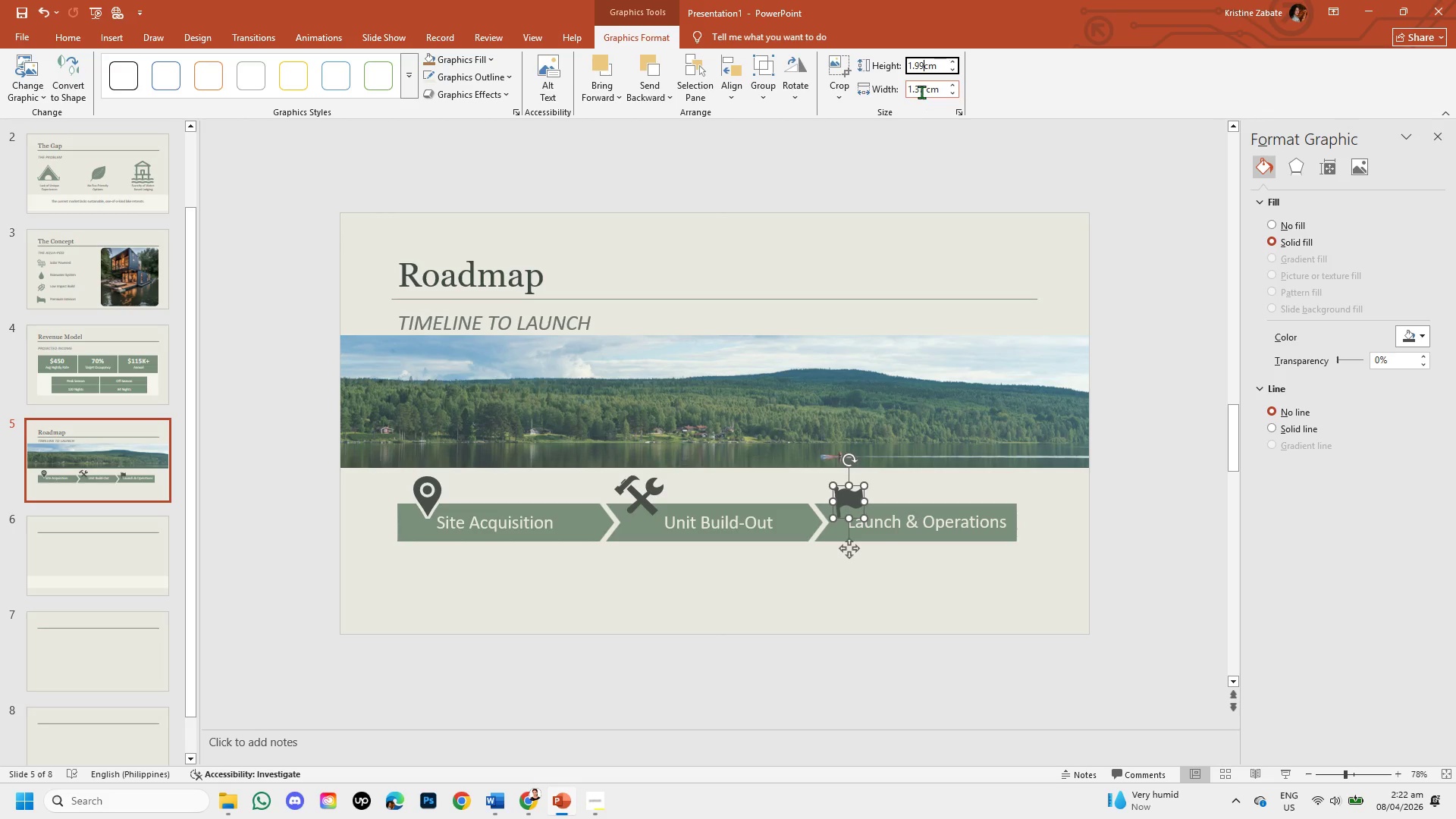 
left_click([921, 92])
 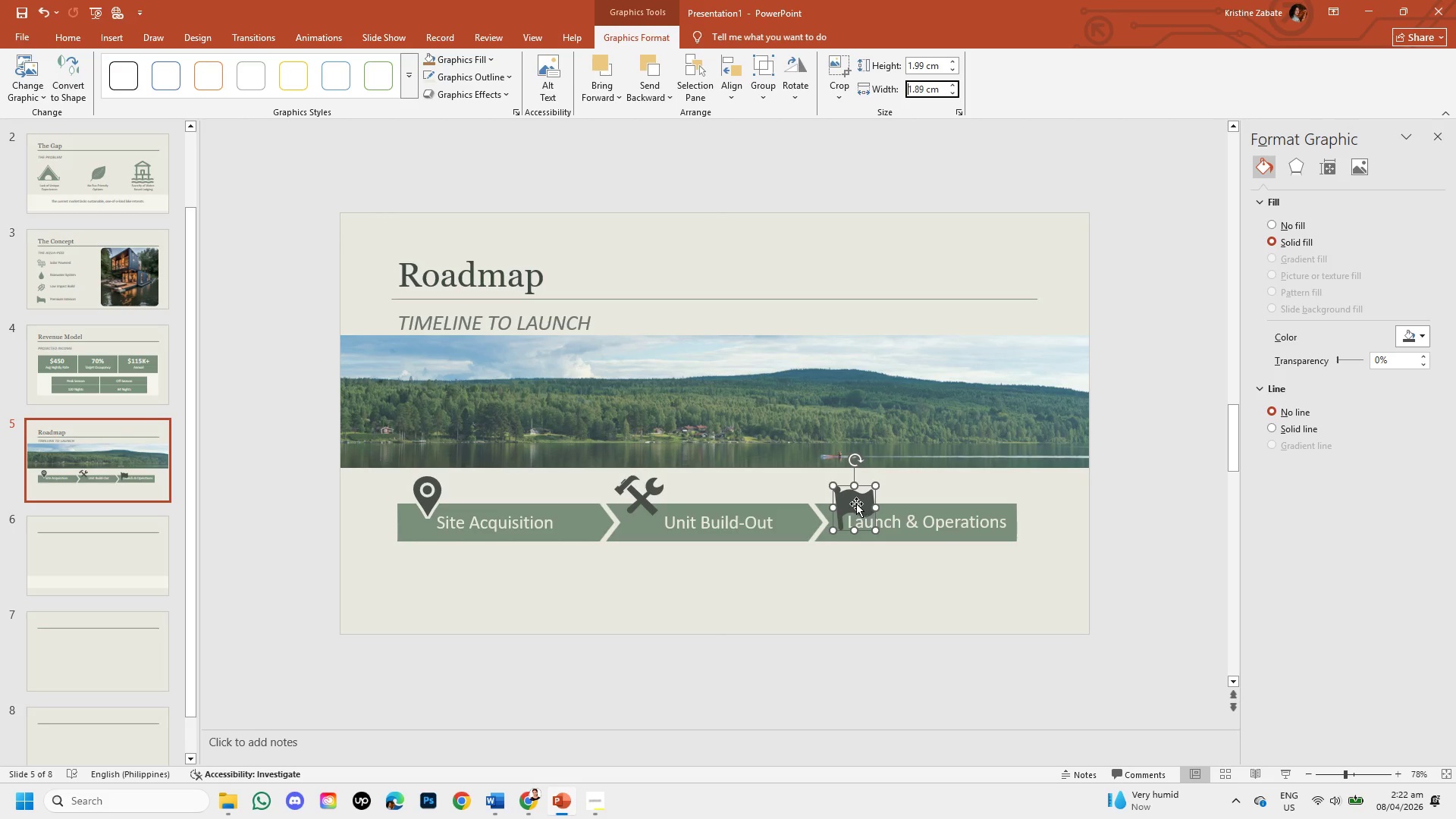 
left_click_drag(start_coordinate=[856, 504], to_coordinate=[852, 492])
 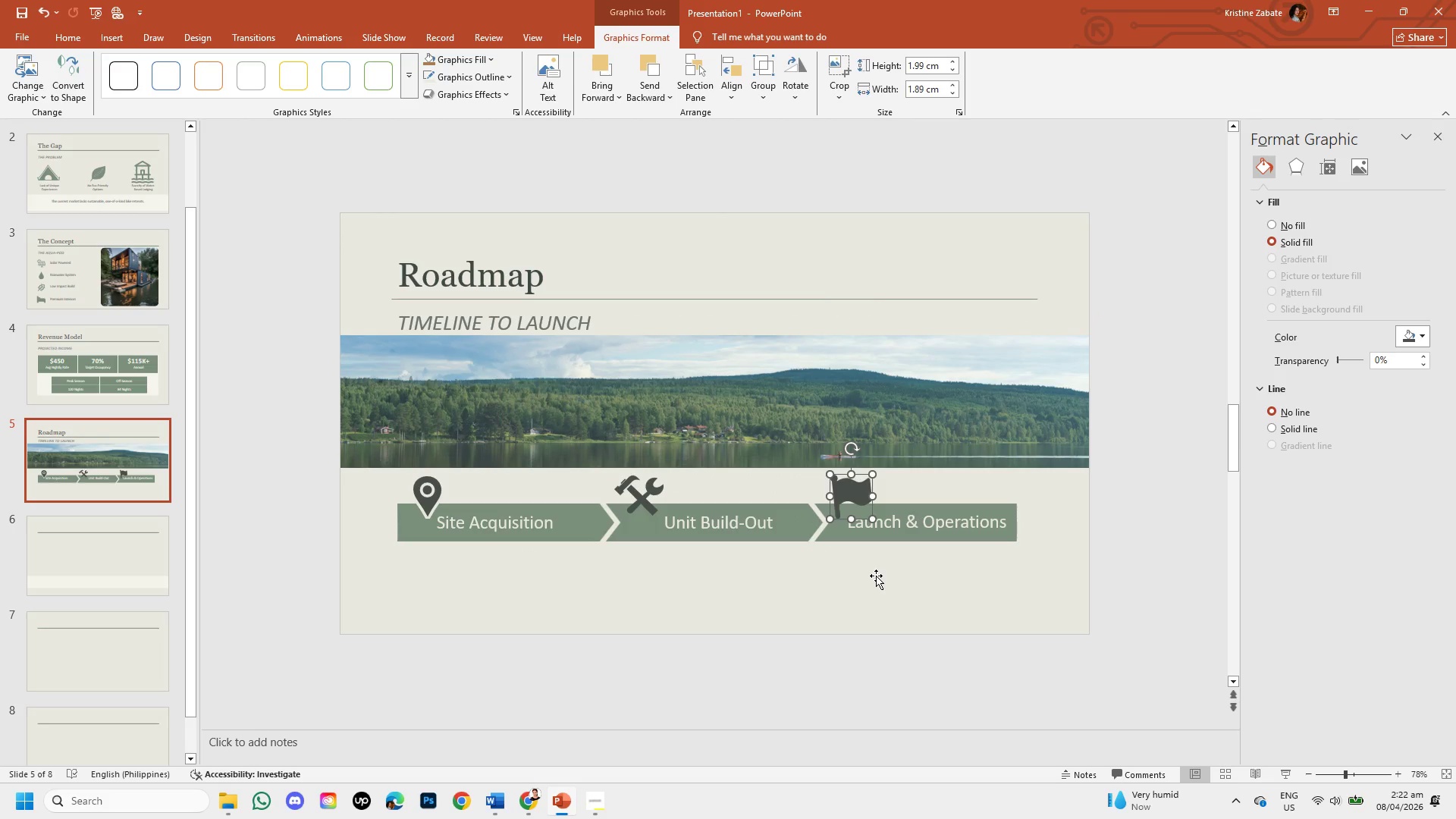 
left_click([876, 576])
 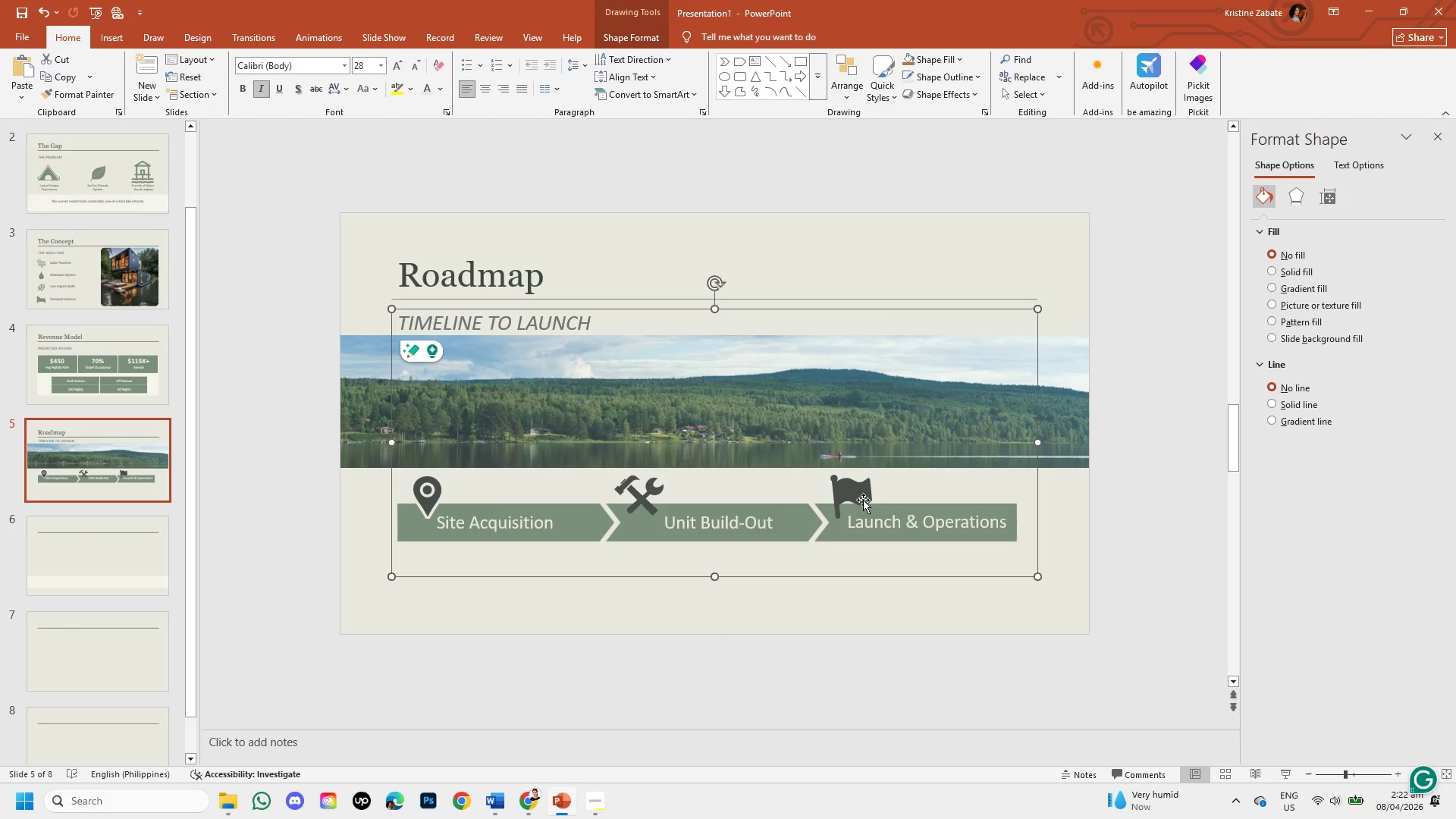 
wait(6.12)
 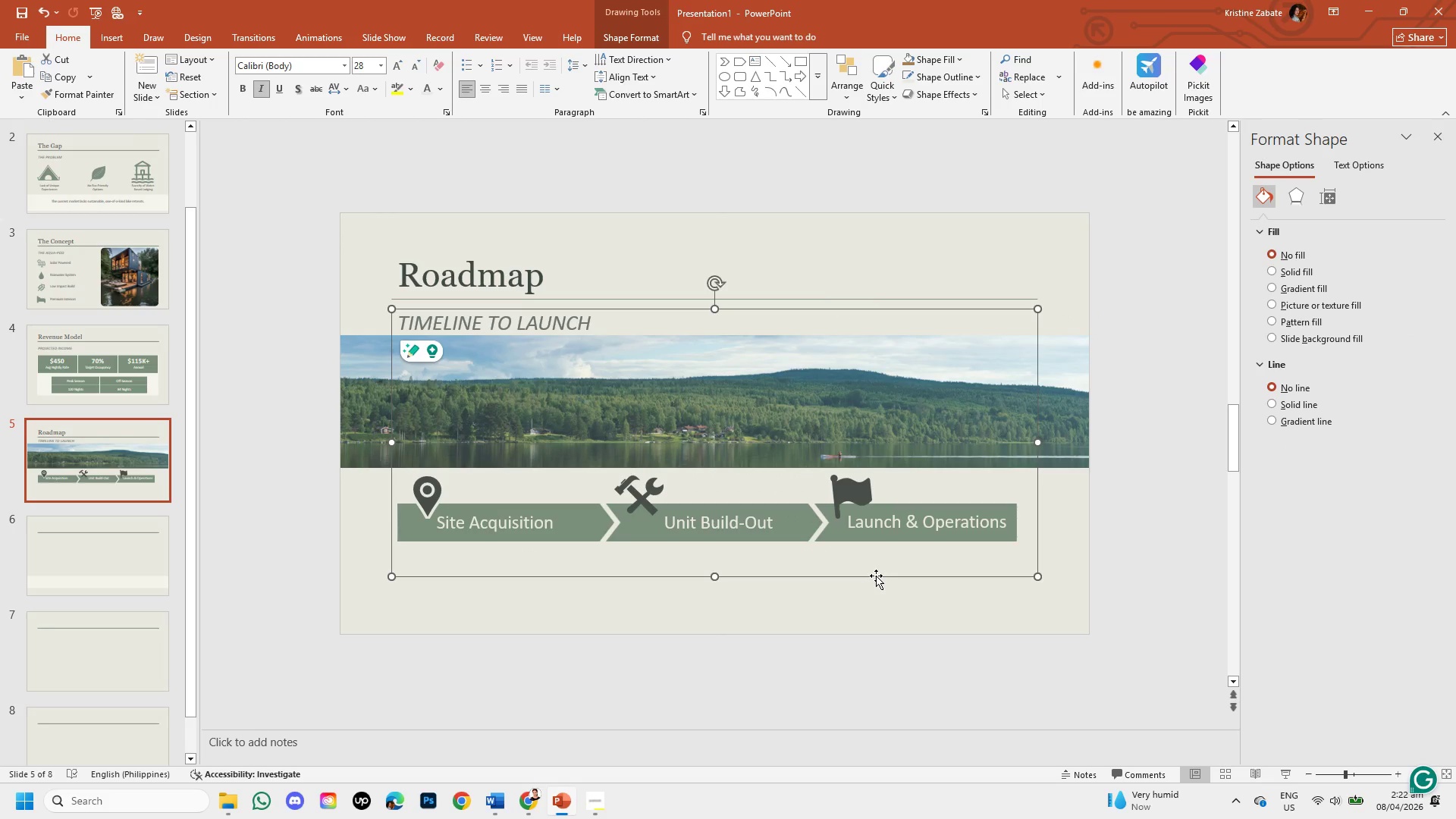 
left_click([686, 611])
 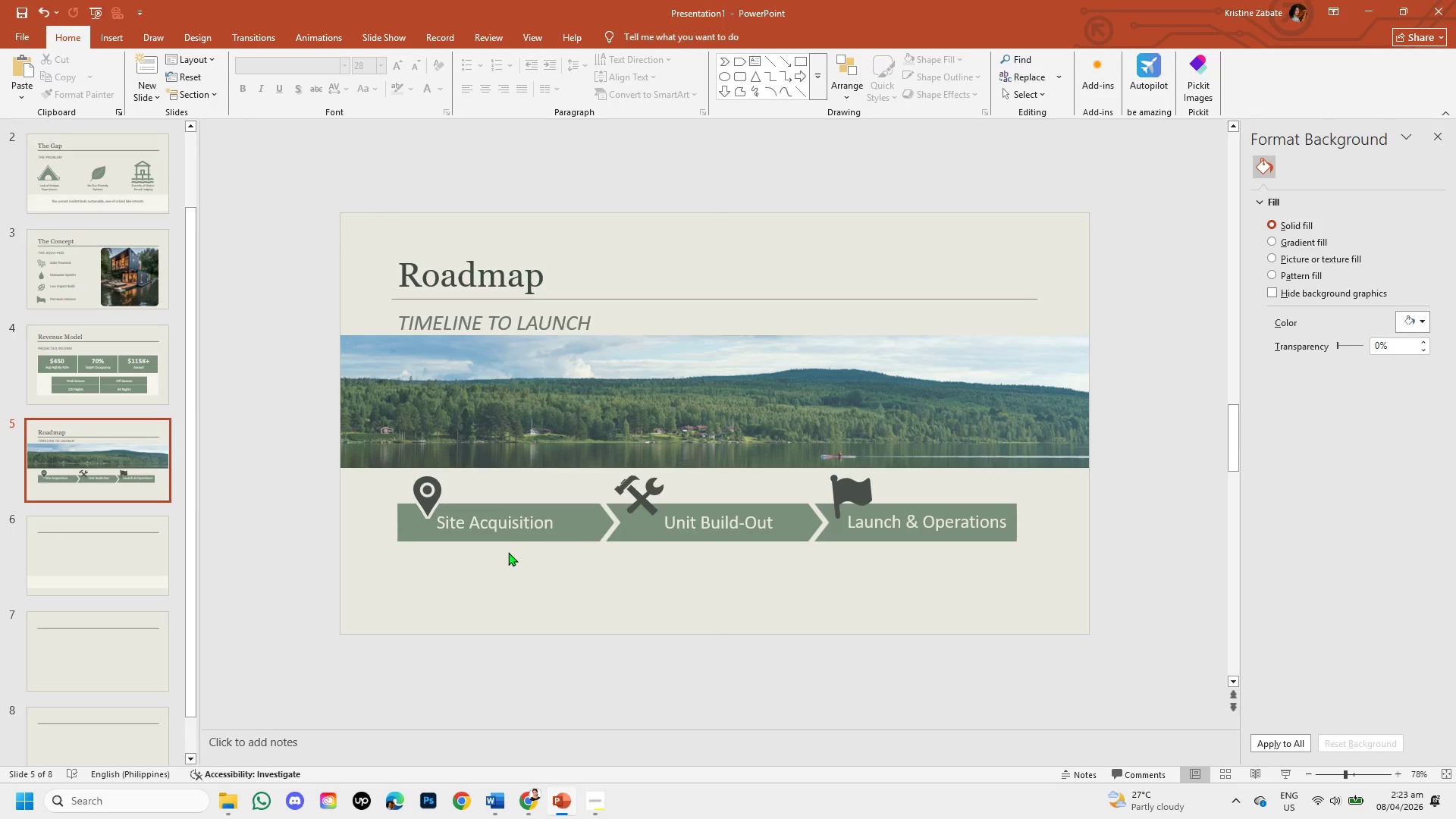 
wait(61.95)
 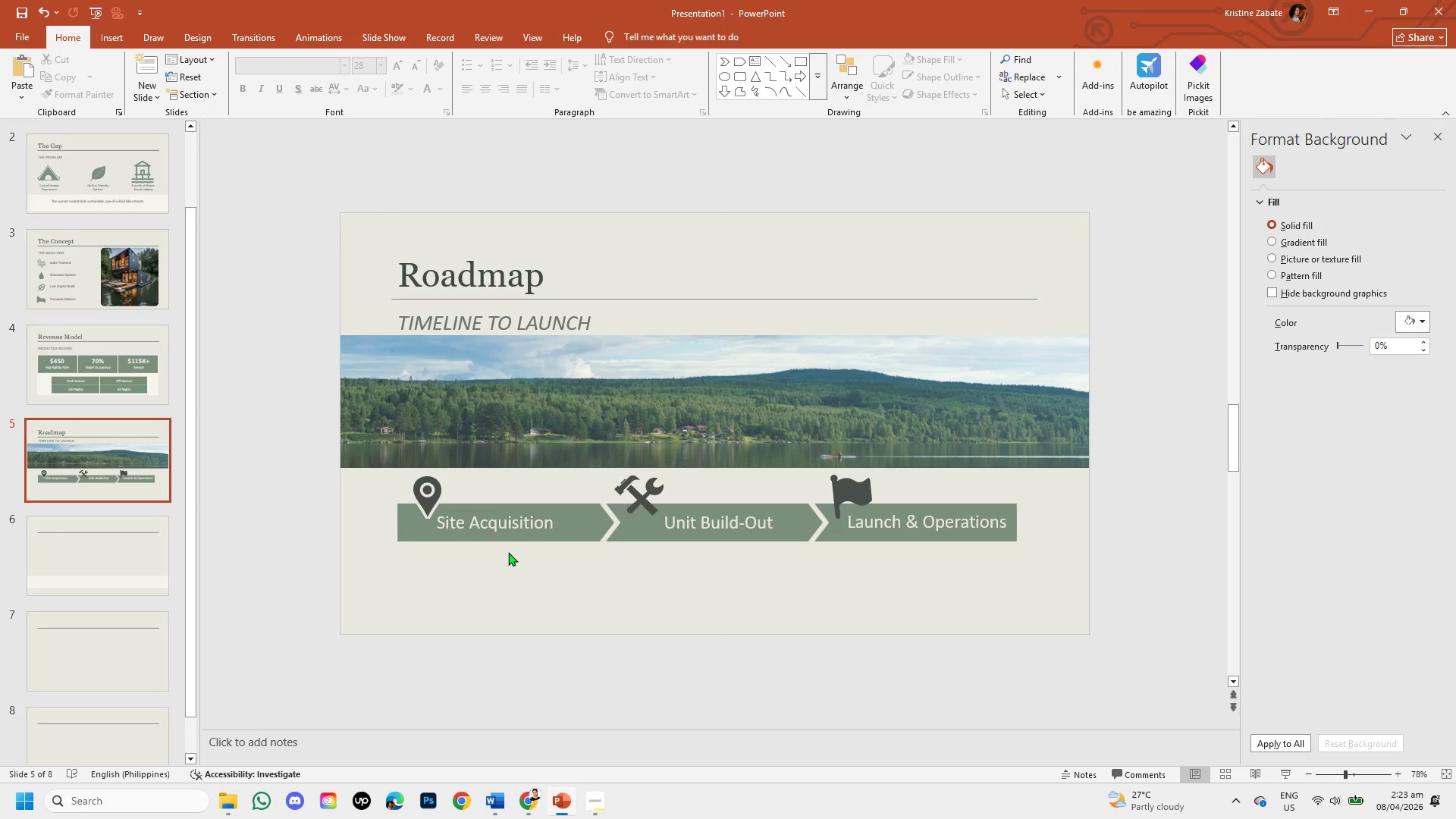 
left_click([107, 31])
 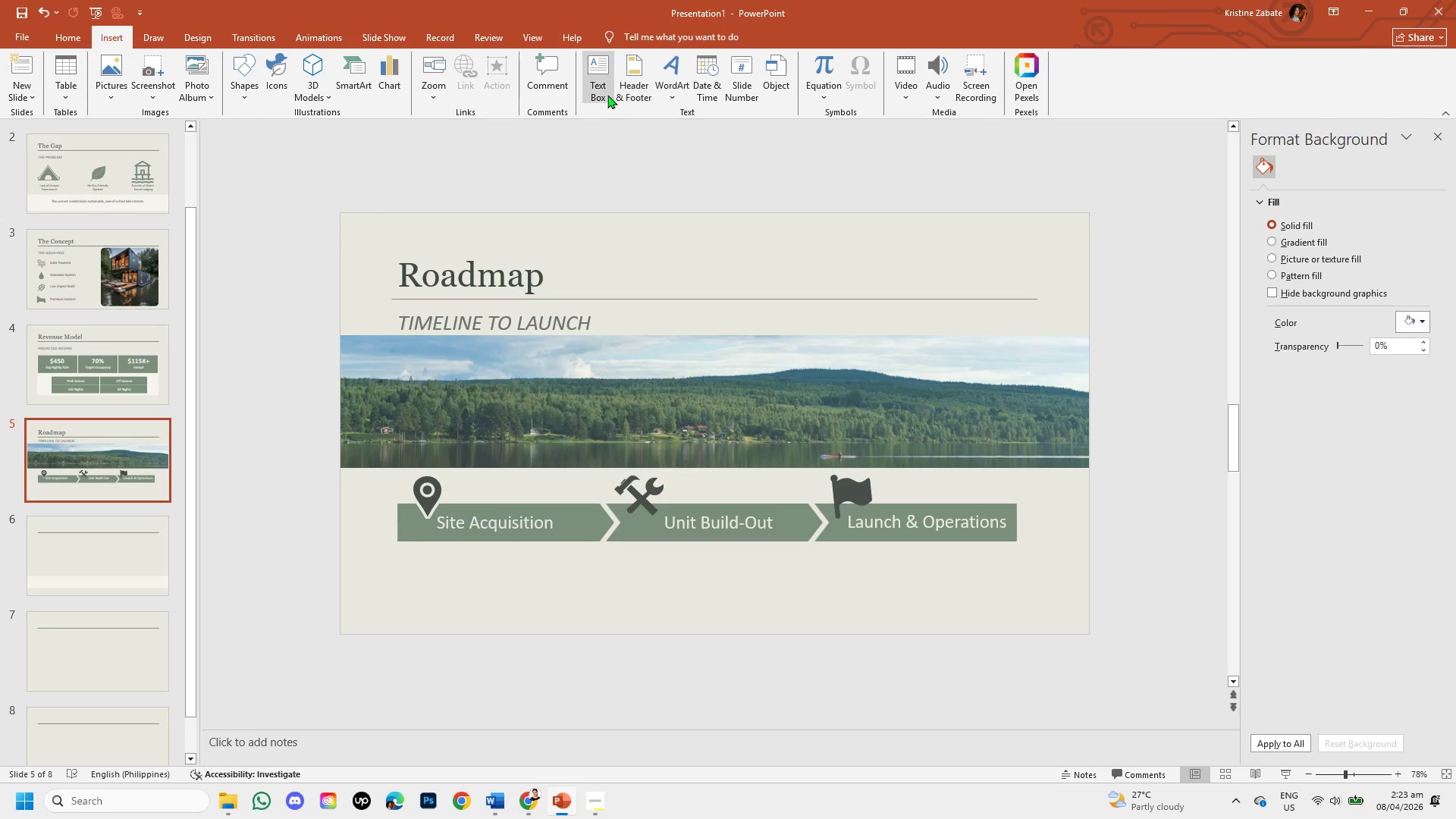 
left_click([602, 90])
 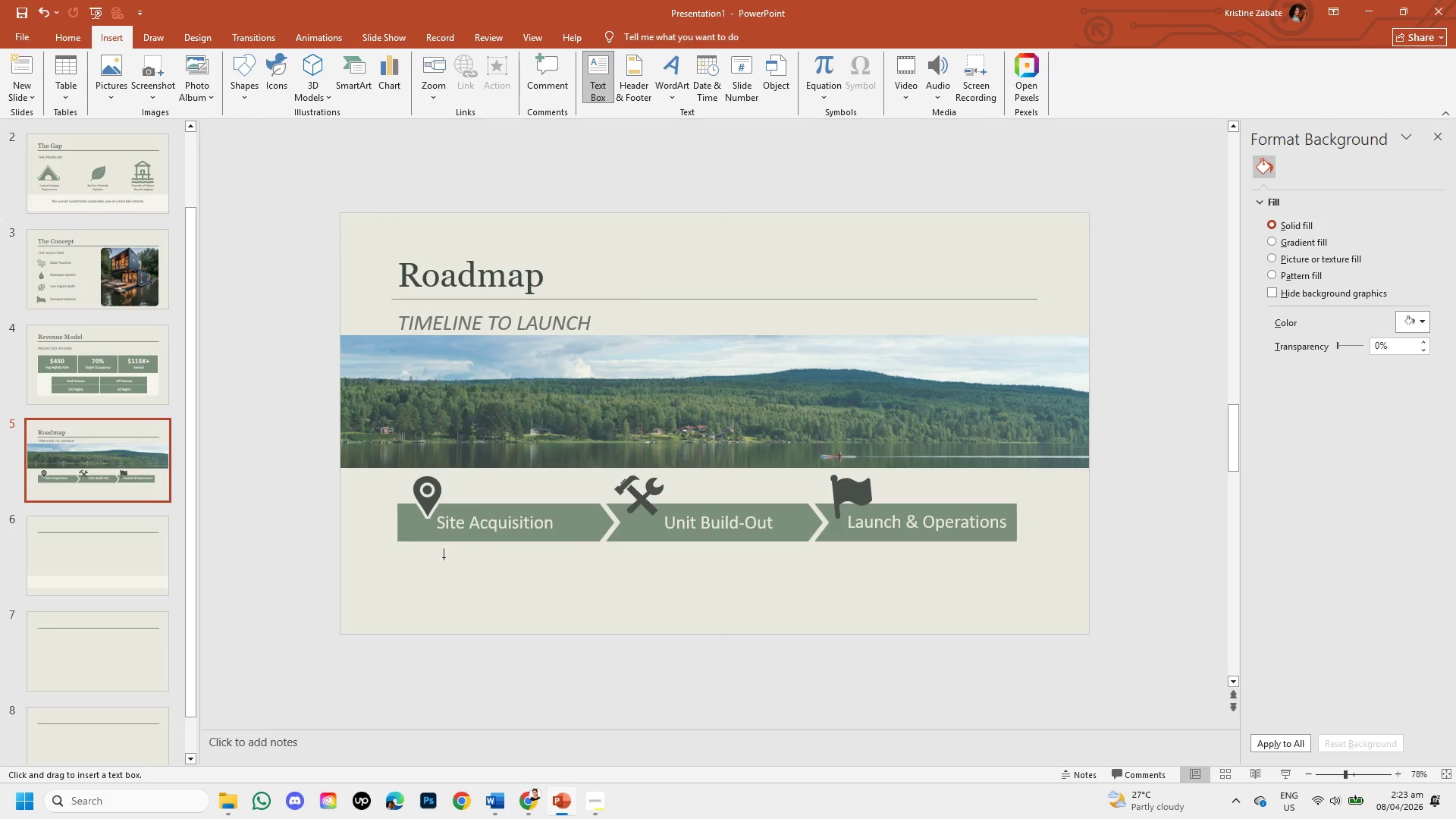 
left_click_drag(start_coordinate=[444, 561], to_coordinate=[568, 583])
 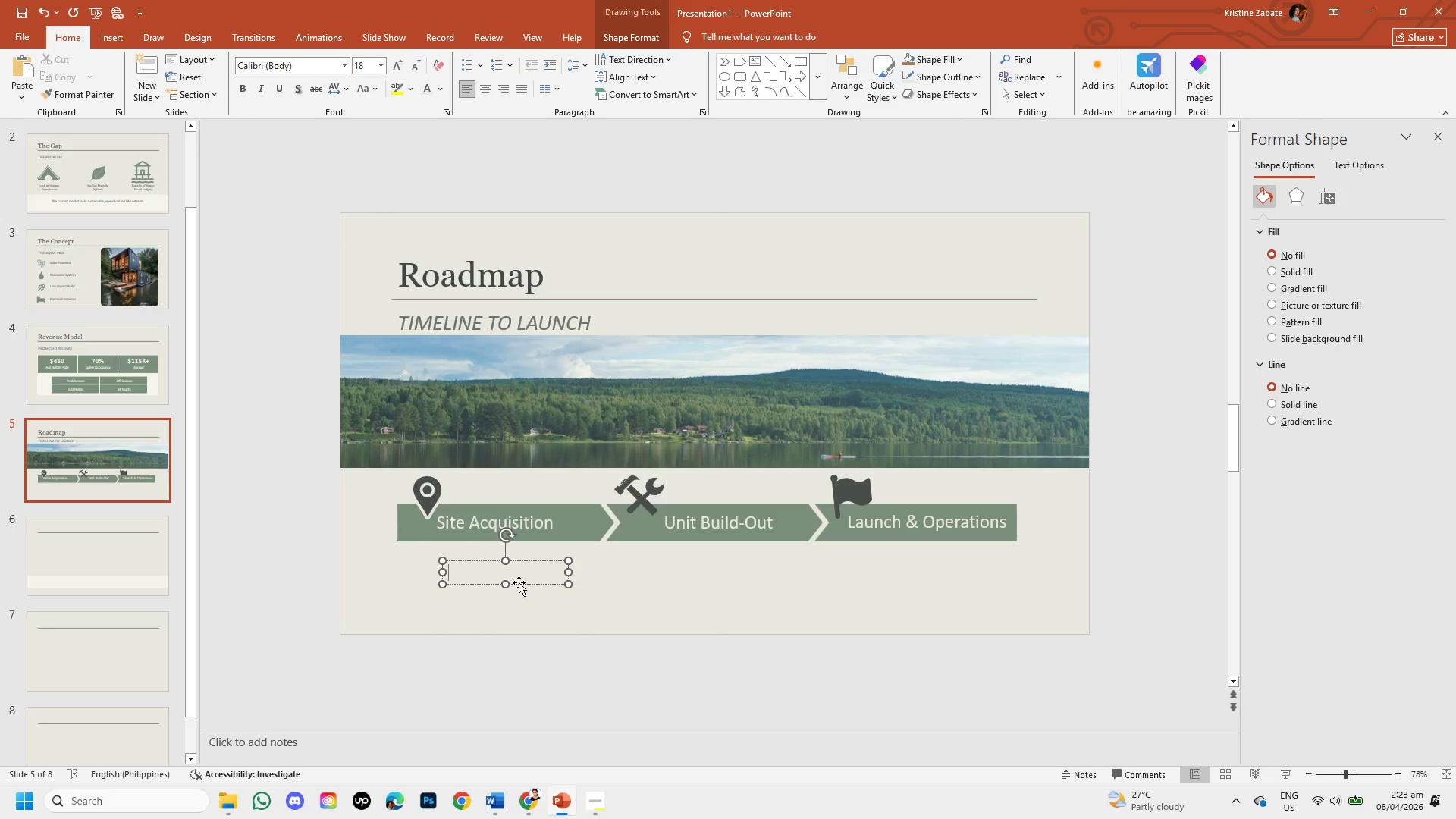 
type(Q1)
 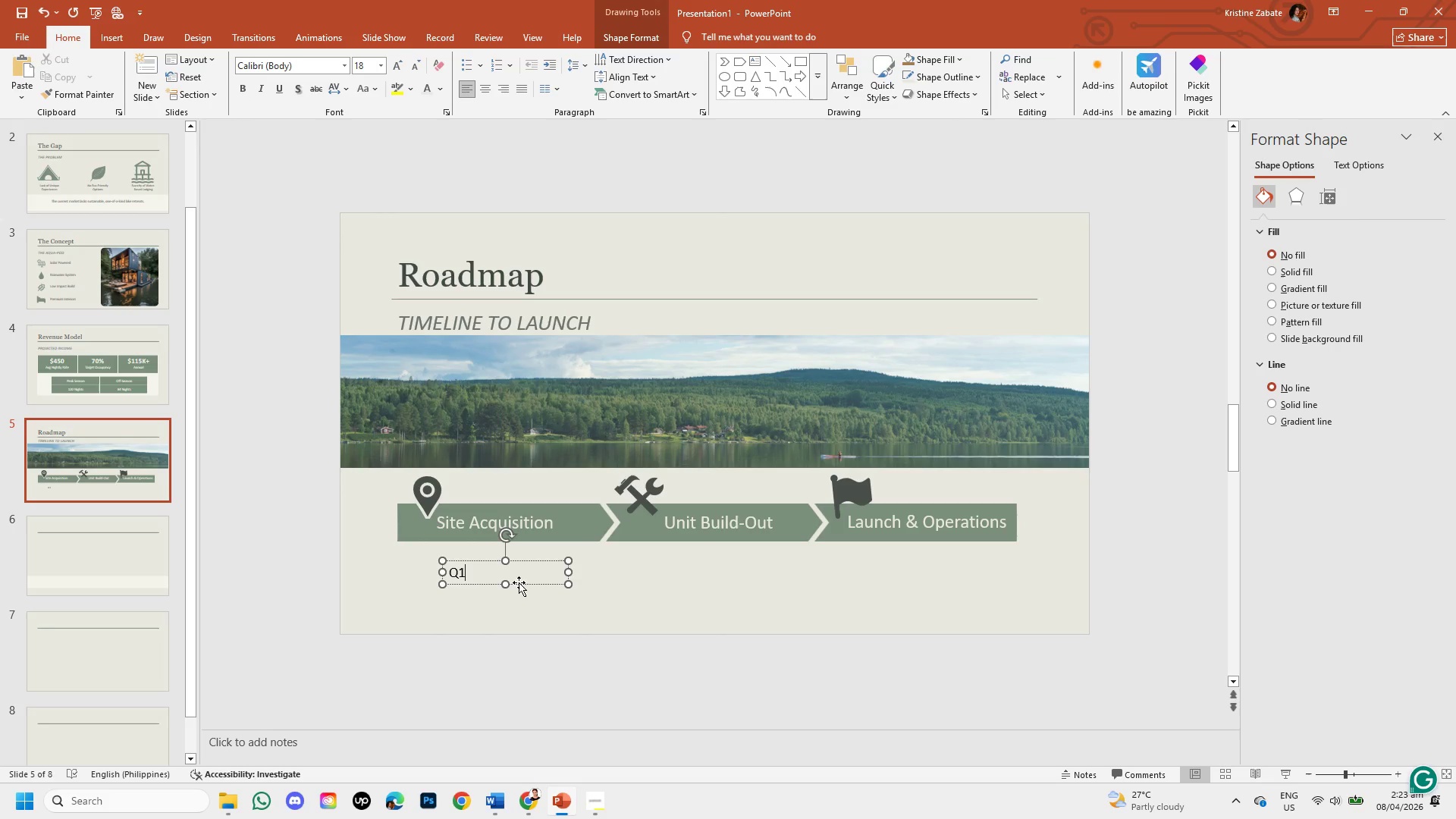 
key(Backspace)
type(3 202)
 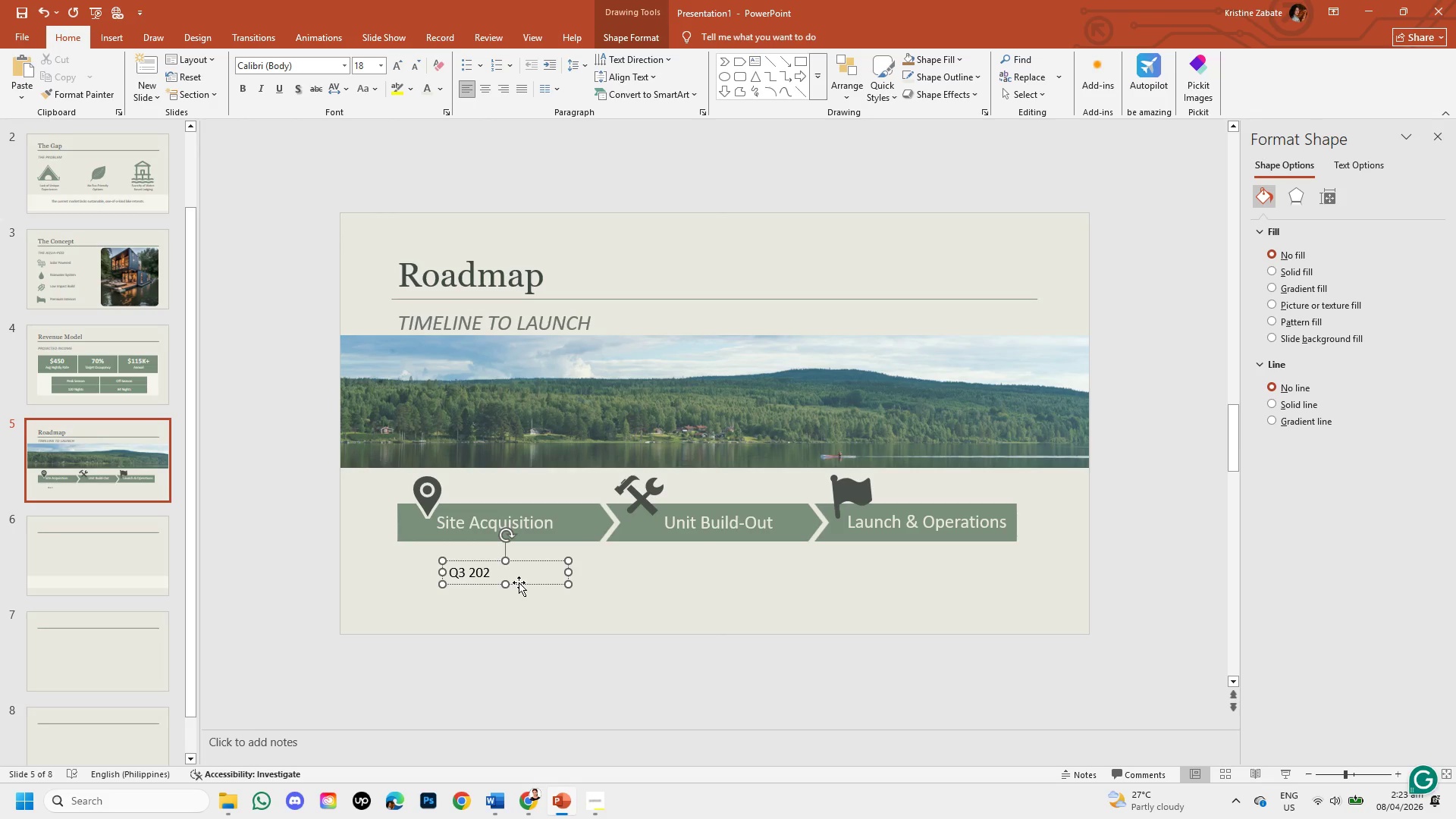 
key(4)
 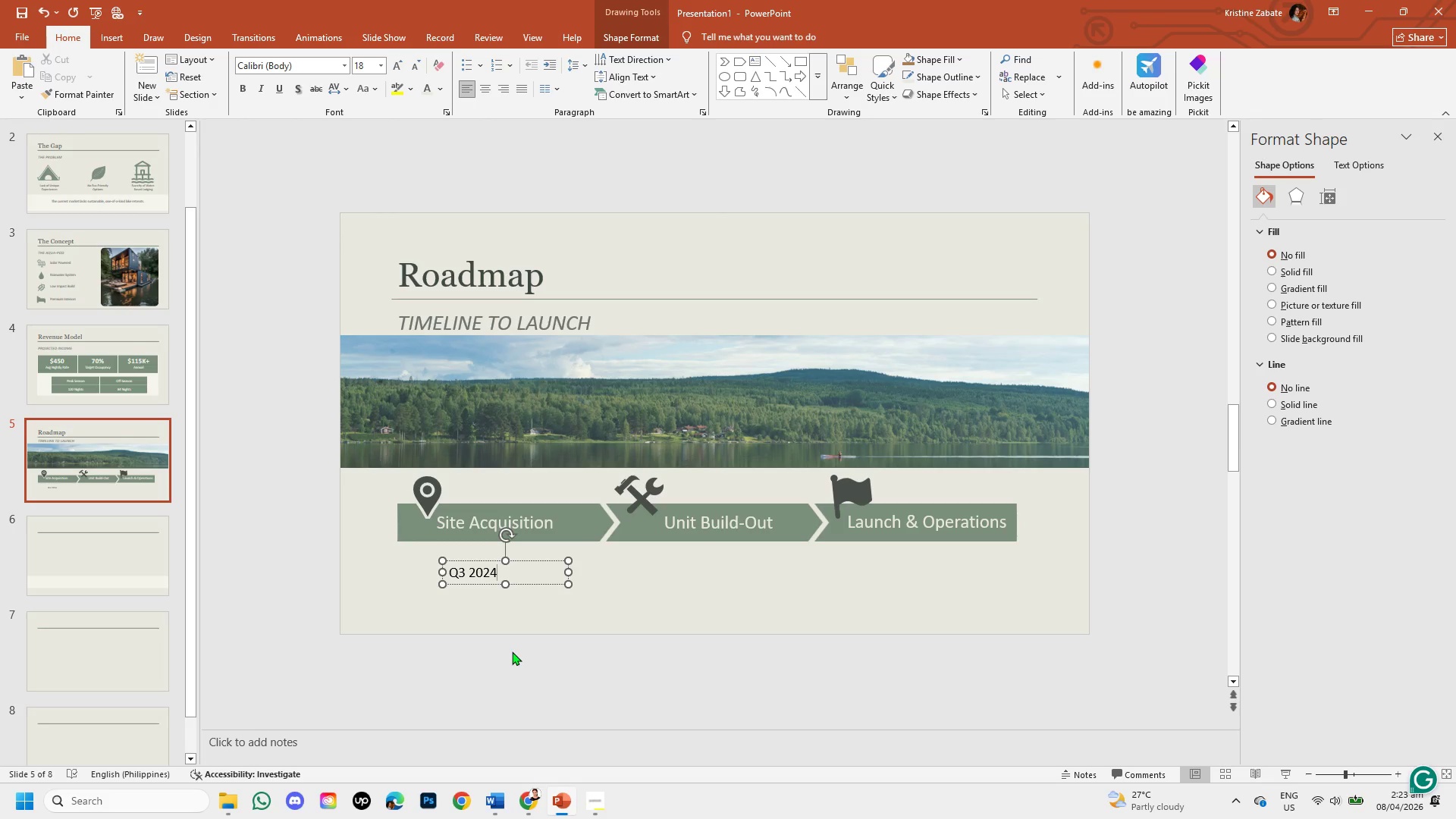 
wait(20.17)
 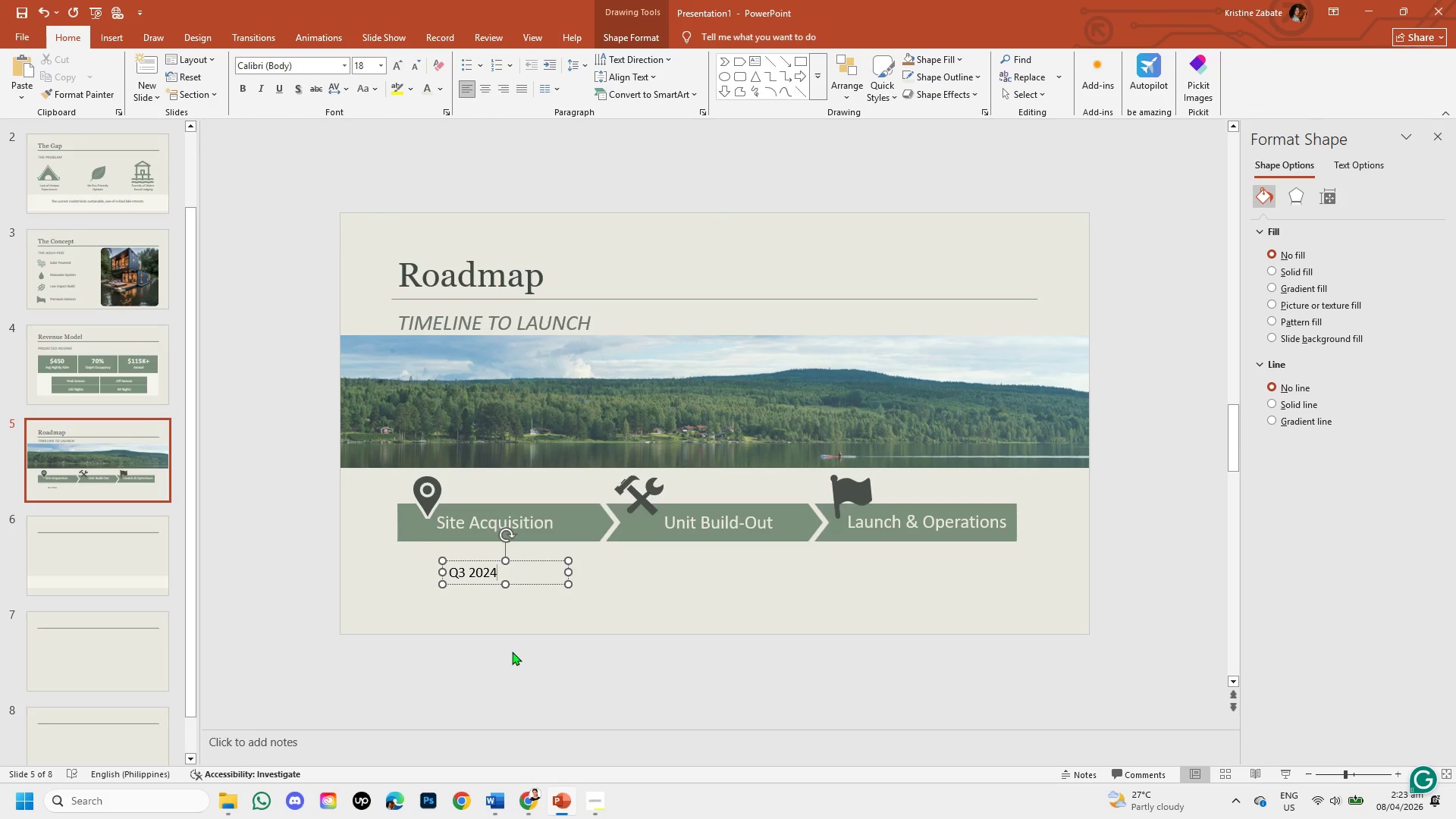 
left_click_drag(start_coordinate=[452, 576], to_coordinate=[499, 576])
 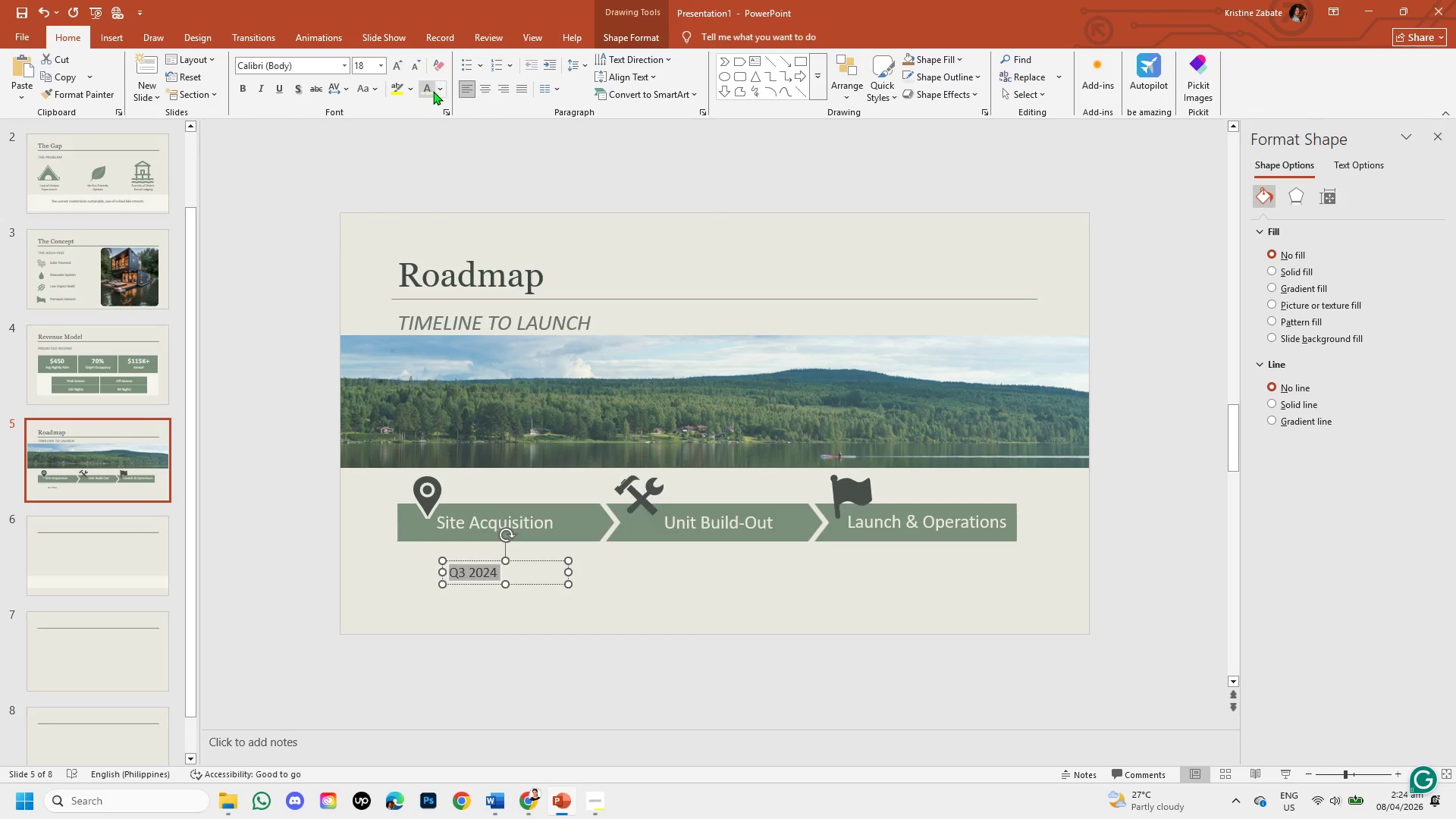 
left_click([438, 91])
 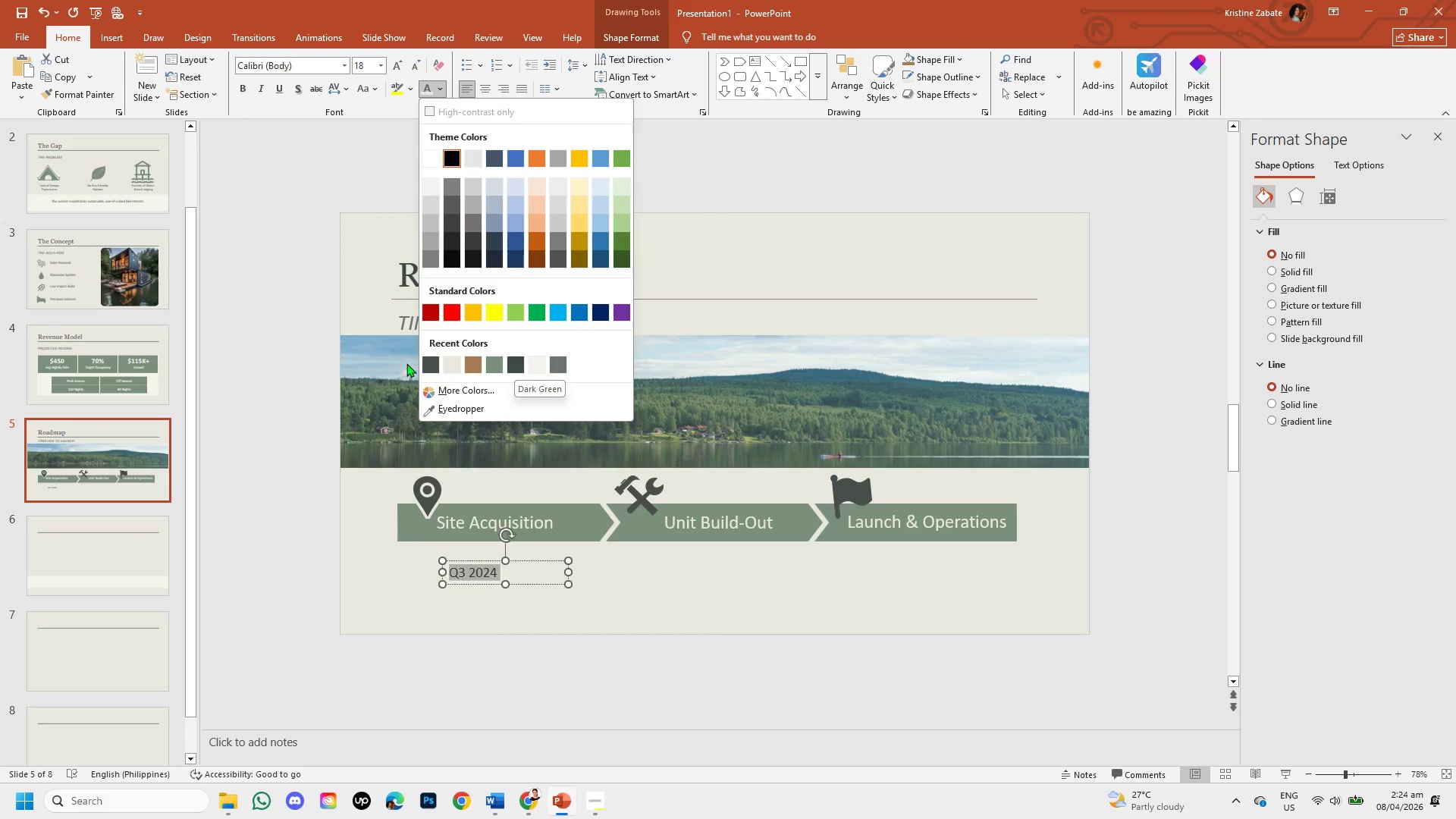 
wait(8.97)
 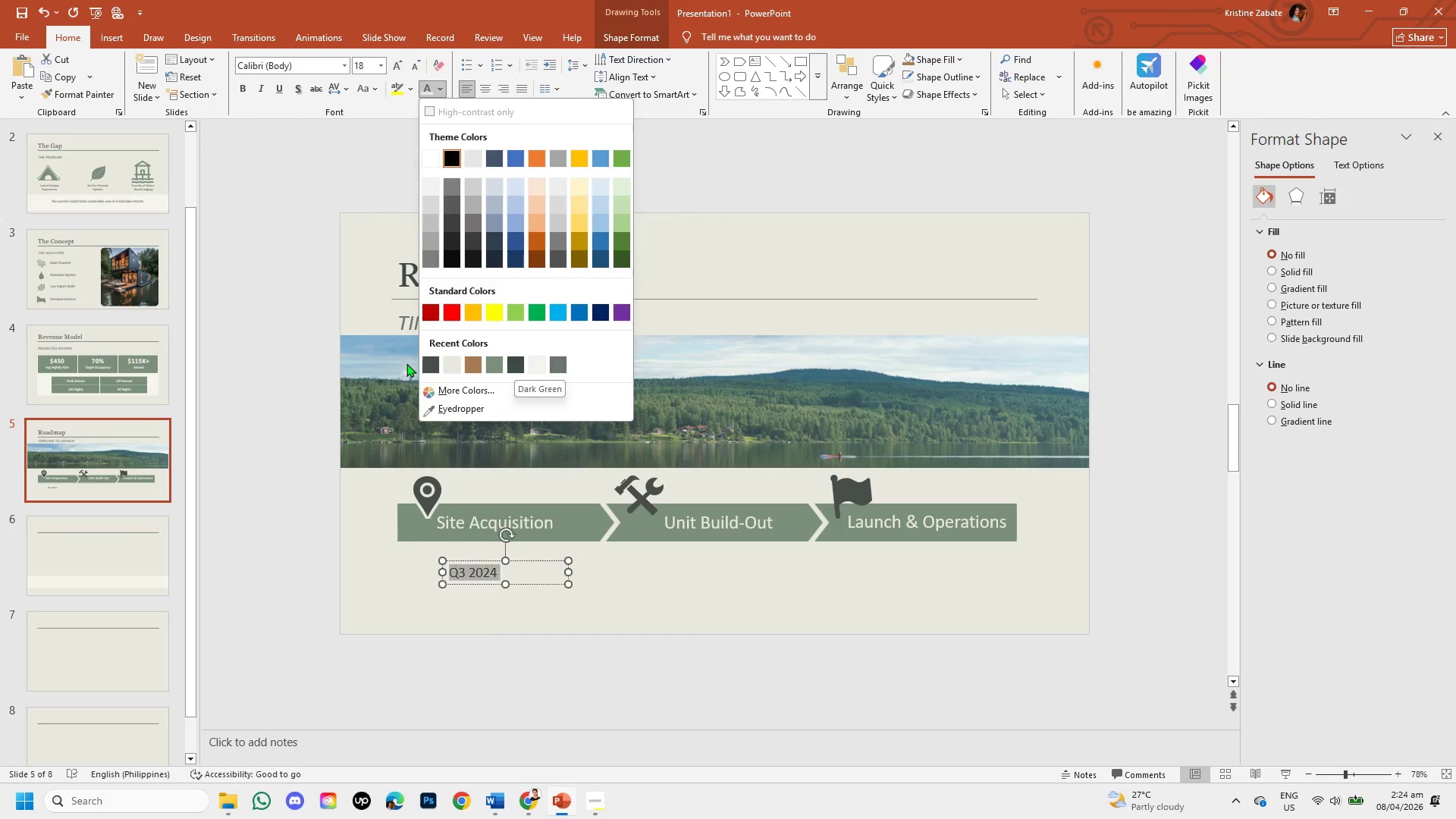 
left_click([521, 370])
 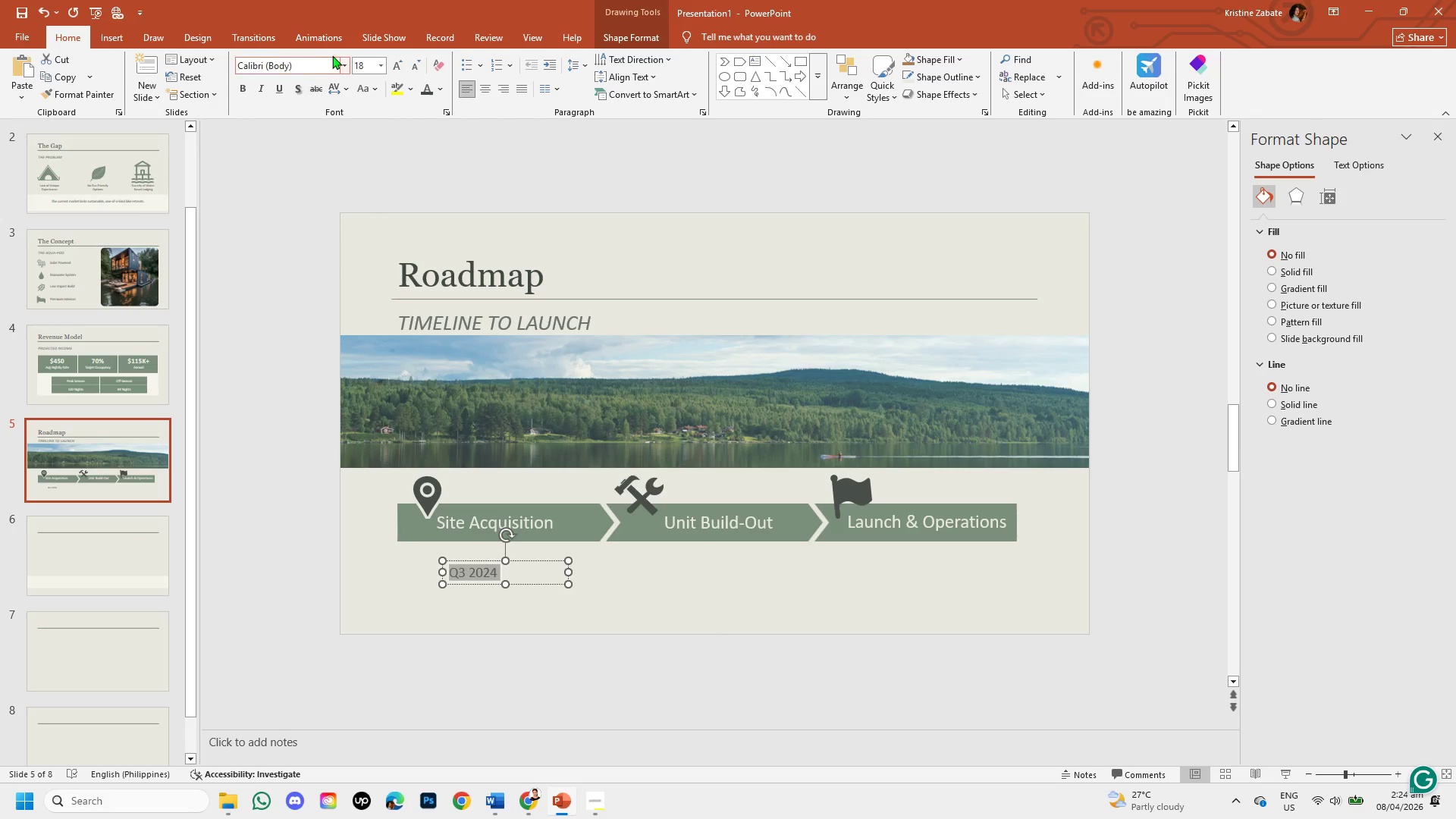 
left_click([394, 70])
 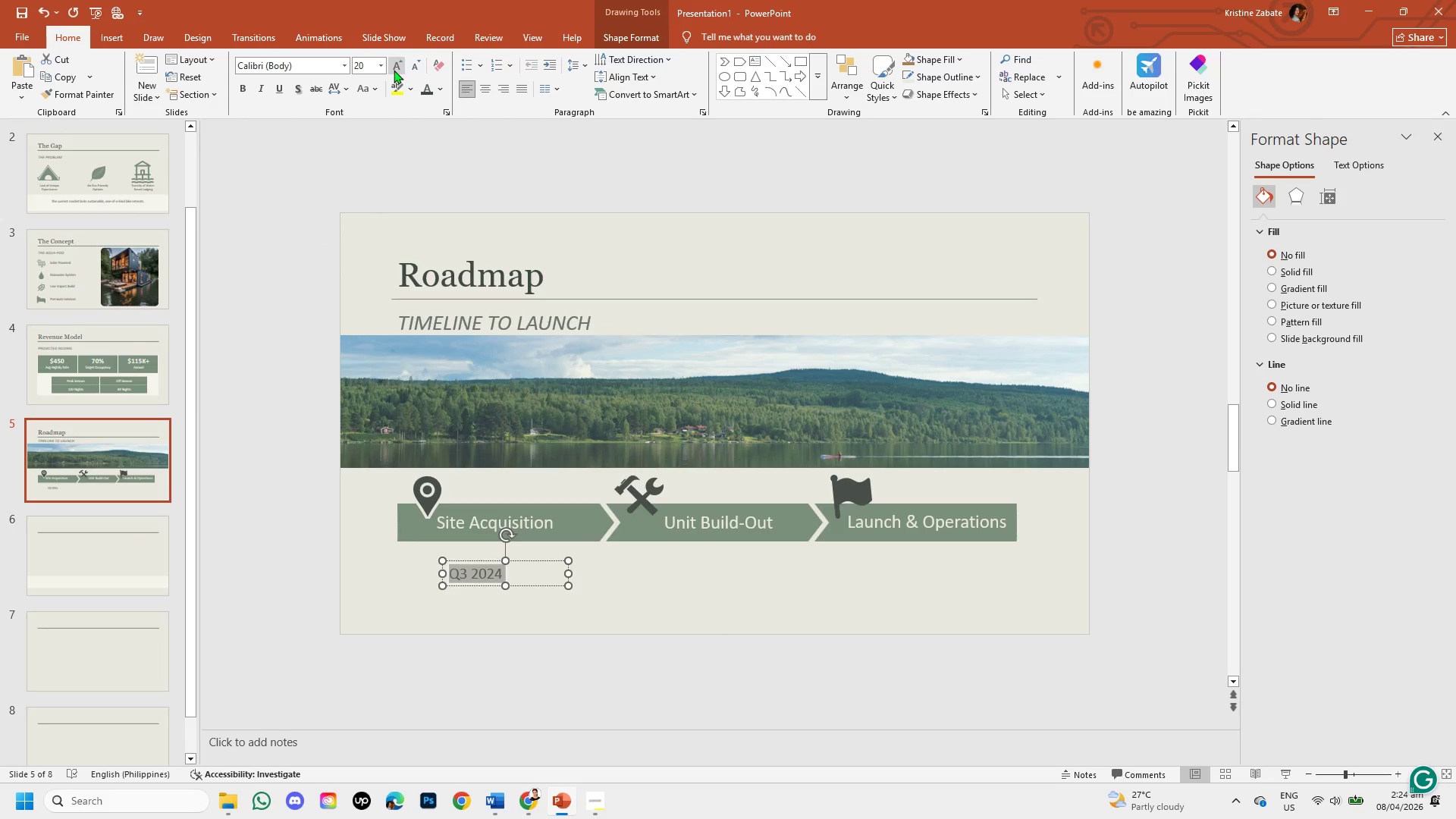 
left_click([394, 70])
 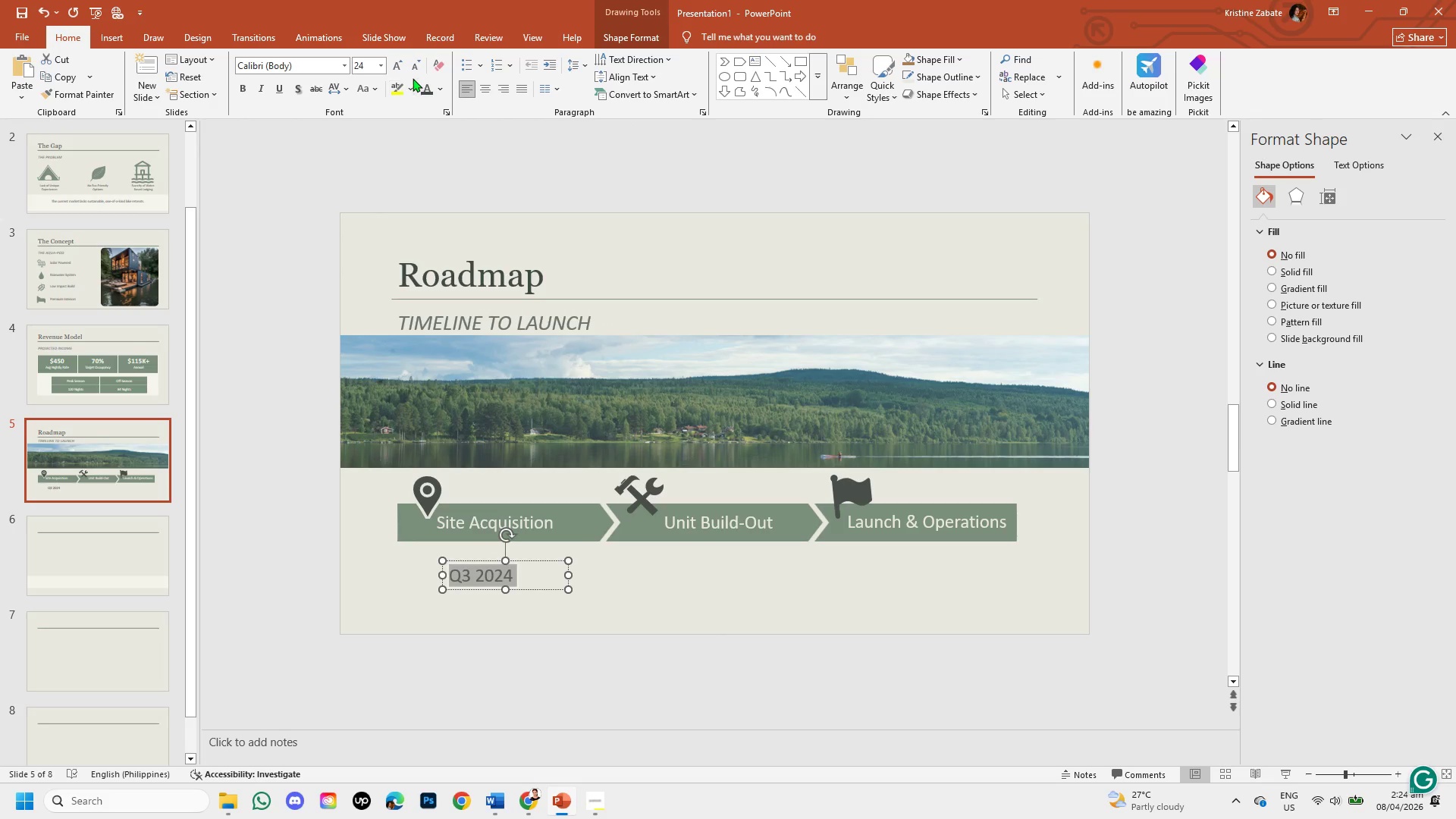 
left_click([414, 66])
 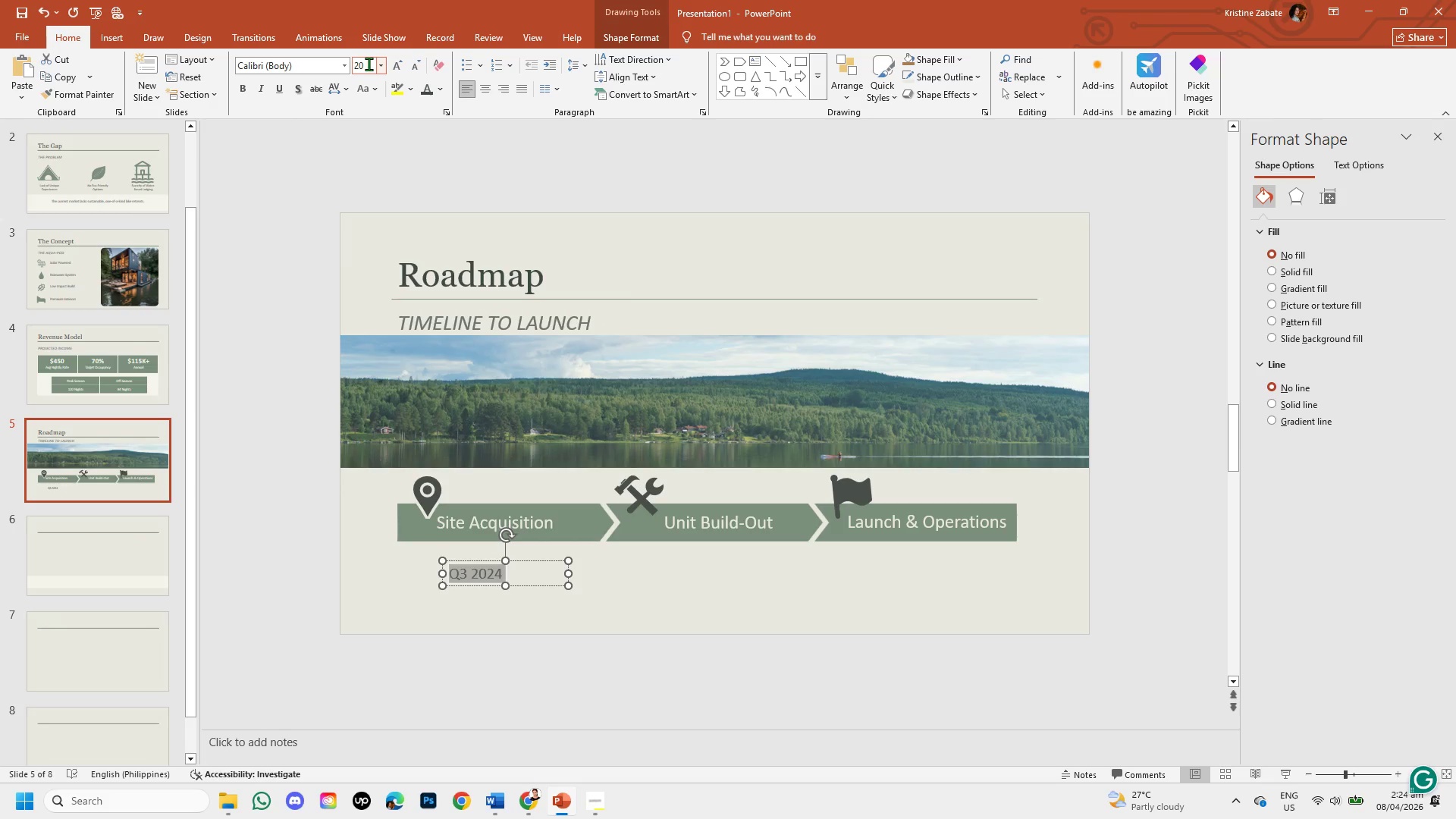 
left_click([369, 64])
 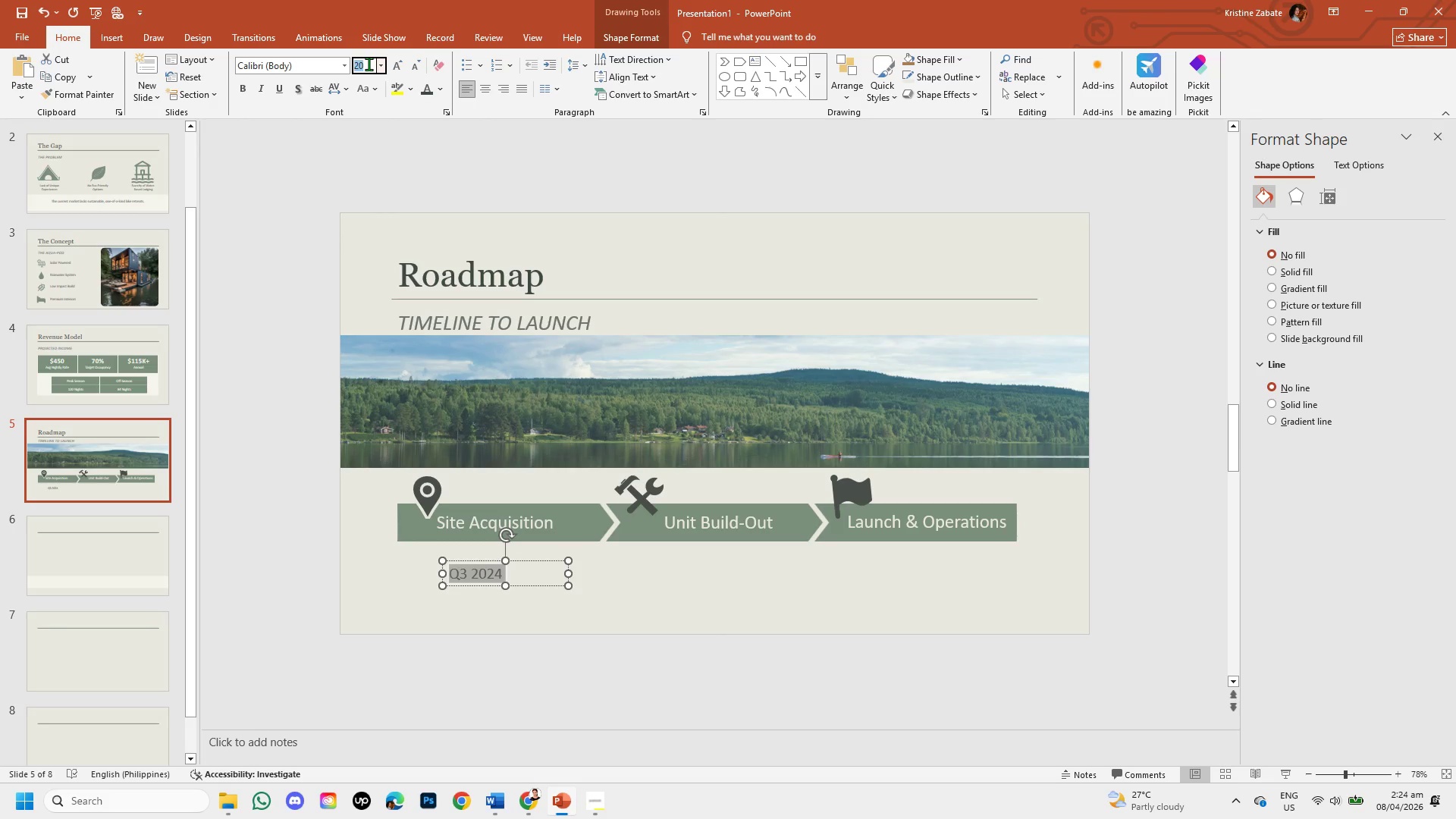 
key(Backspace)
 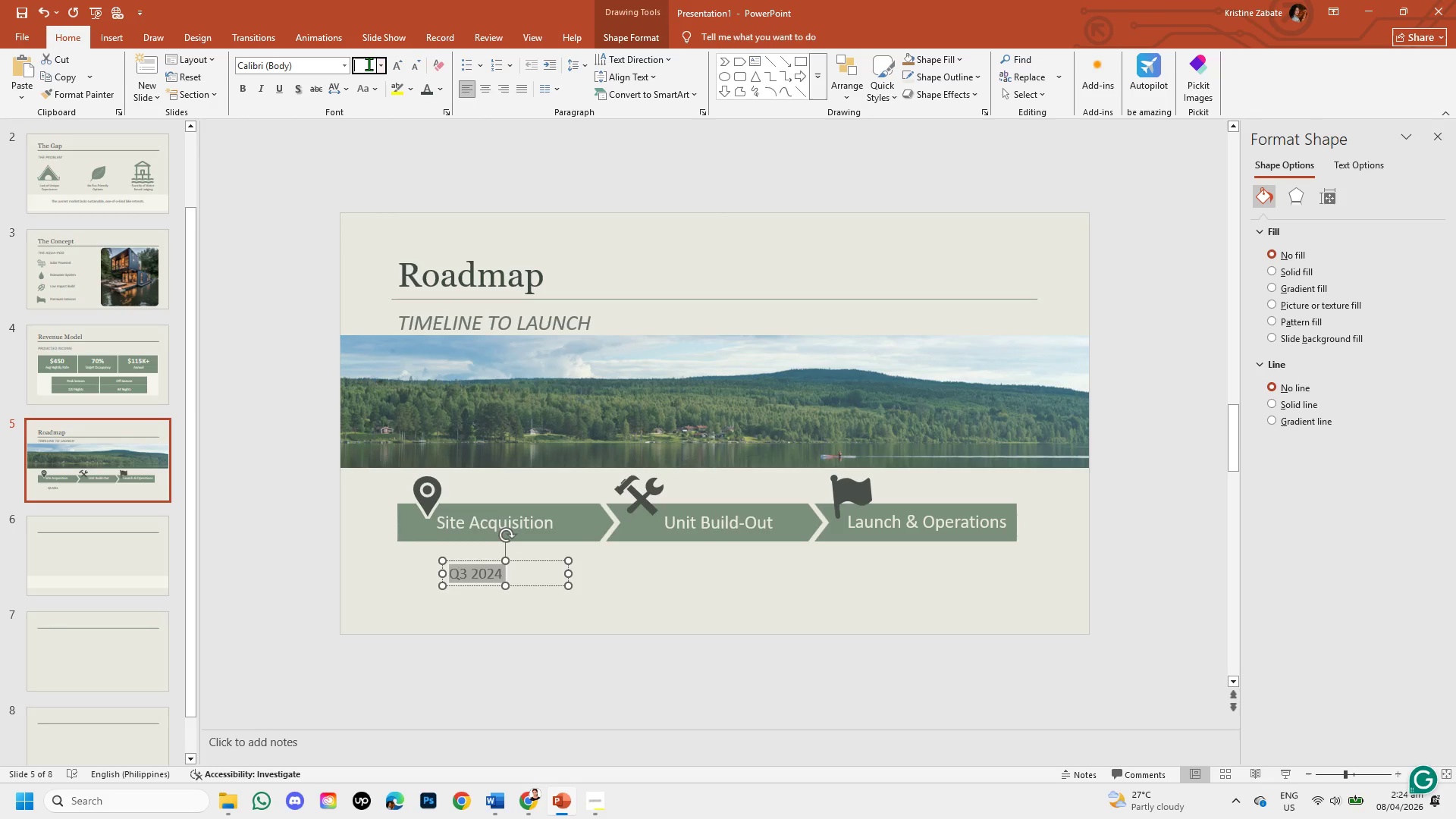 
key(Numpad2)
 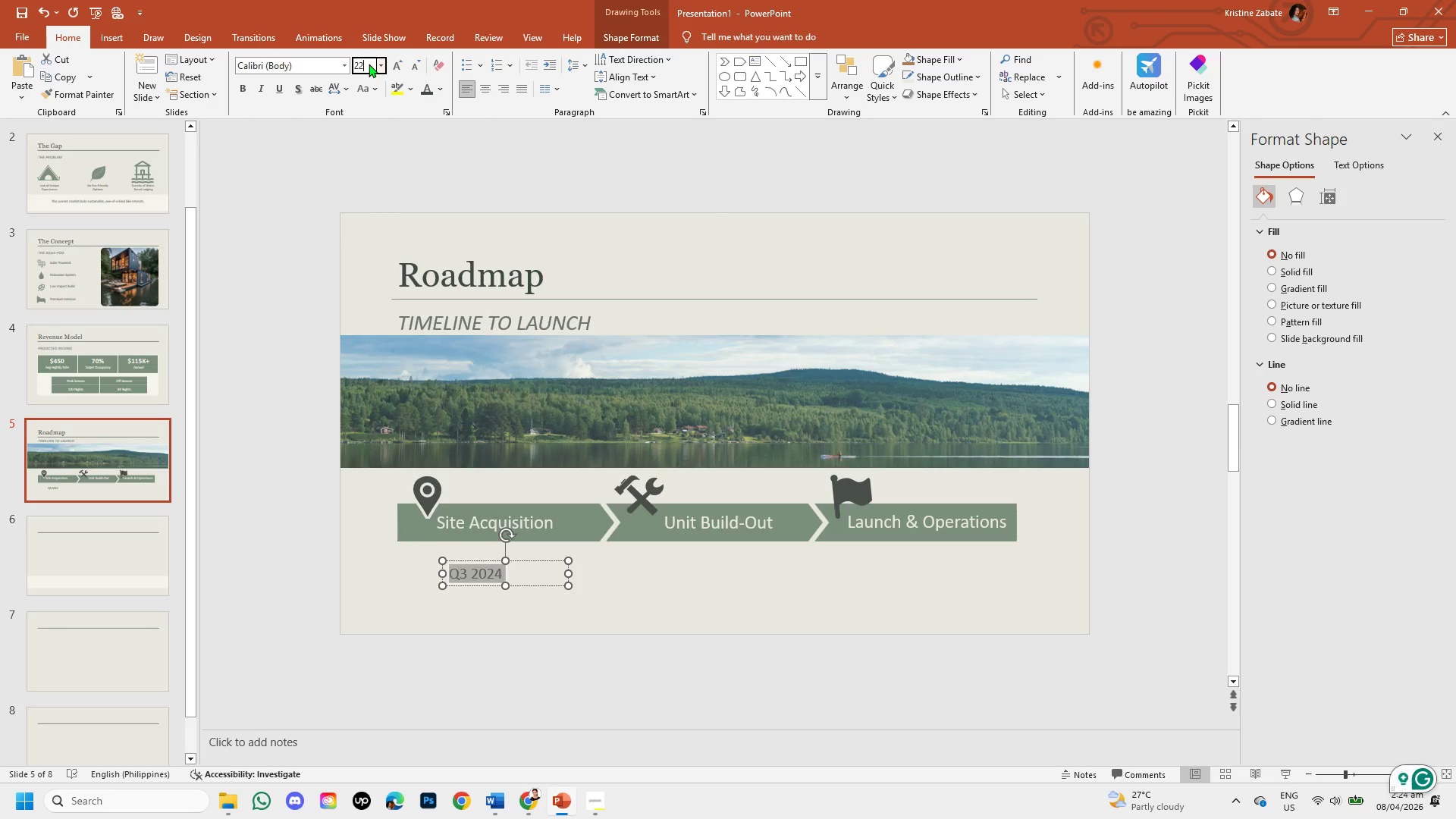 
key(Numpad2)
 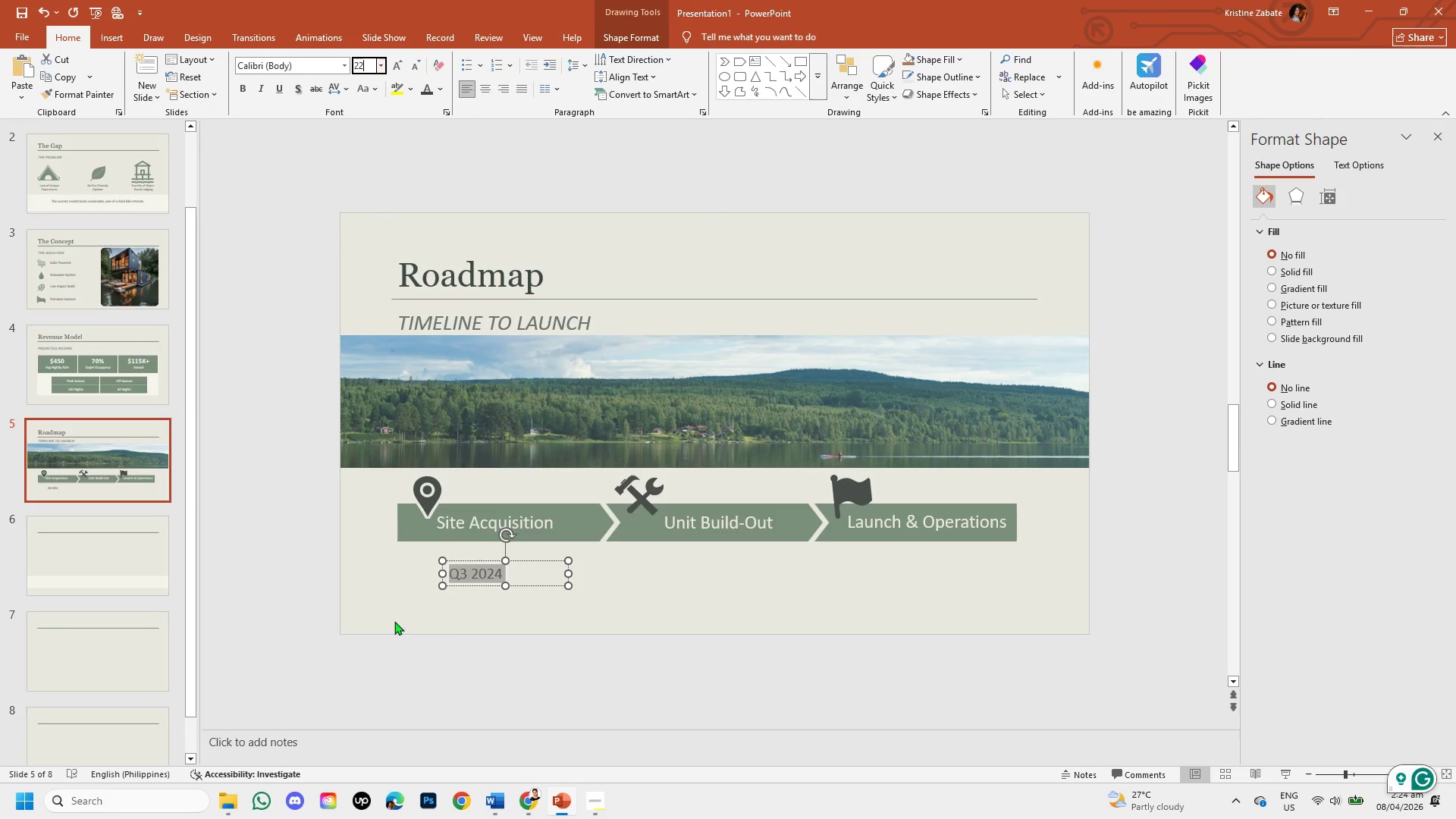 
left_click([524, 592])
 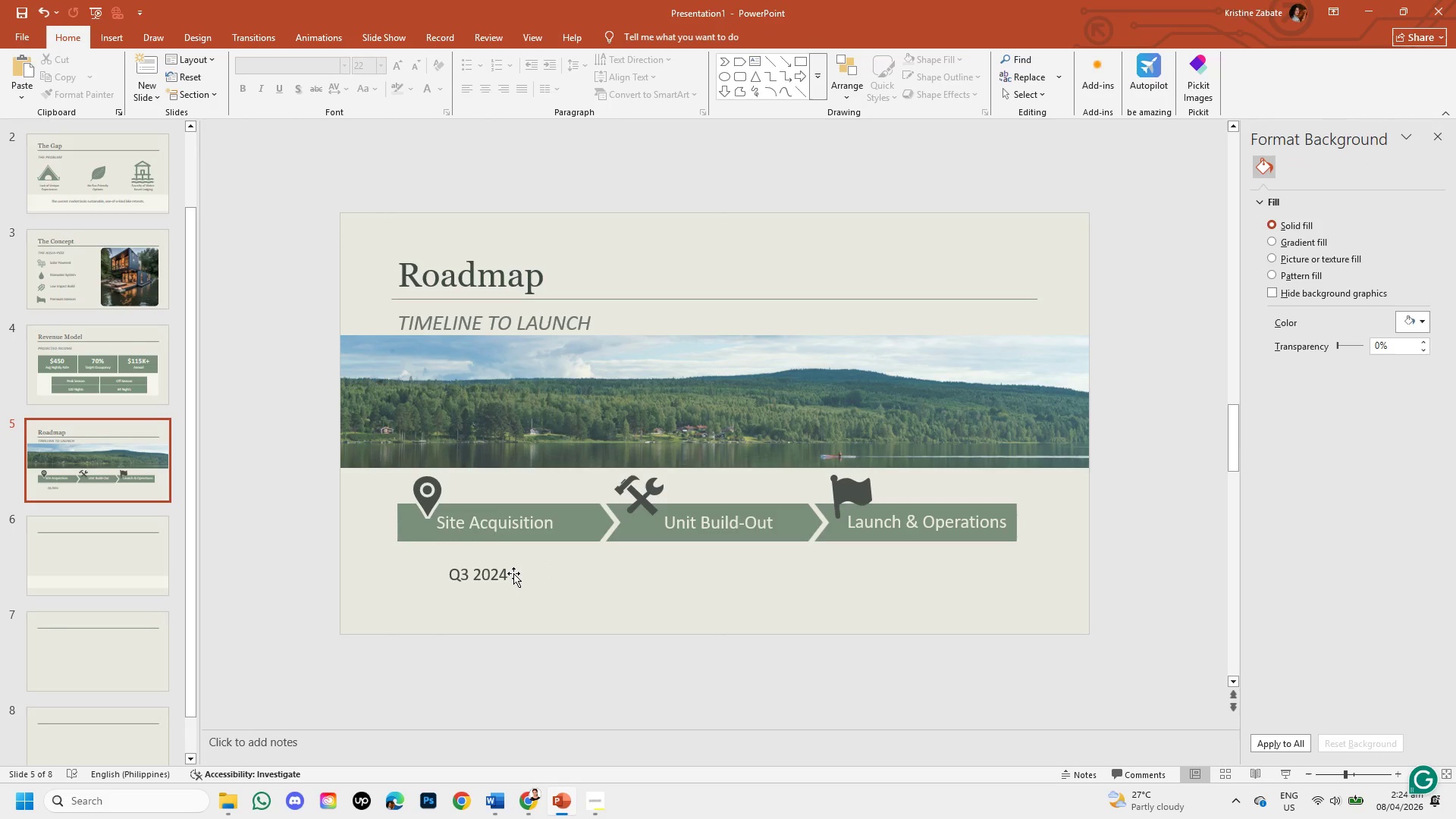 
left_click([513, 573])
 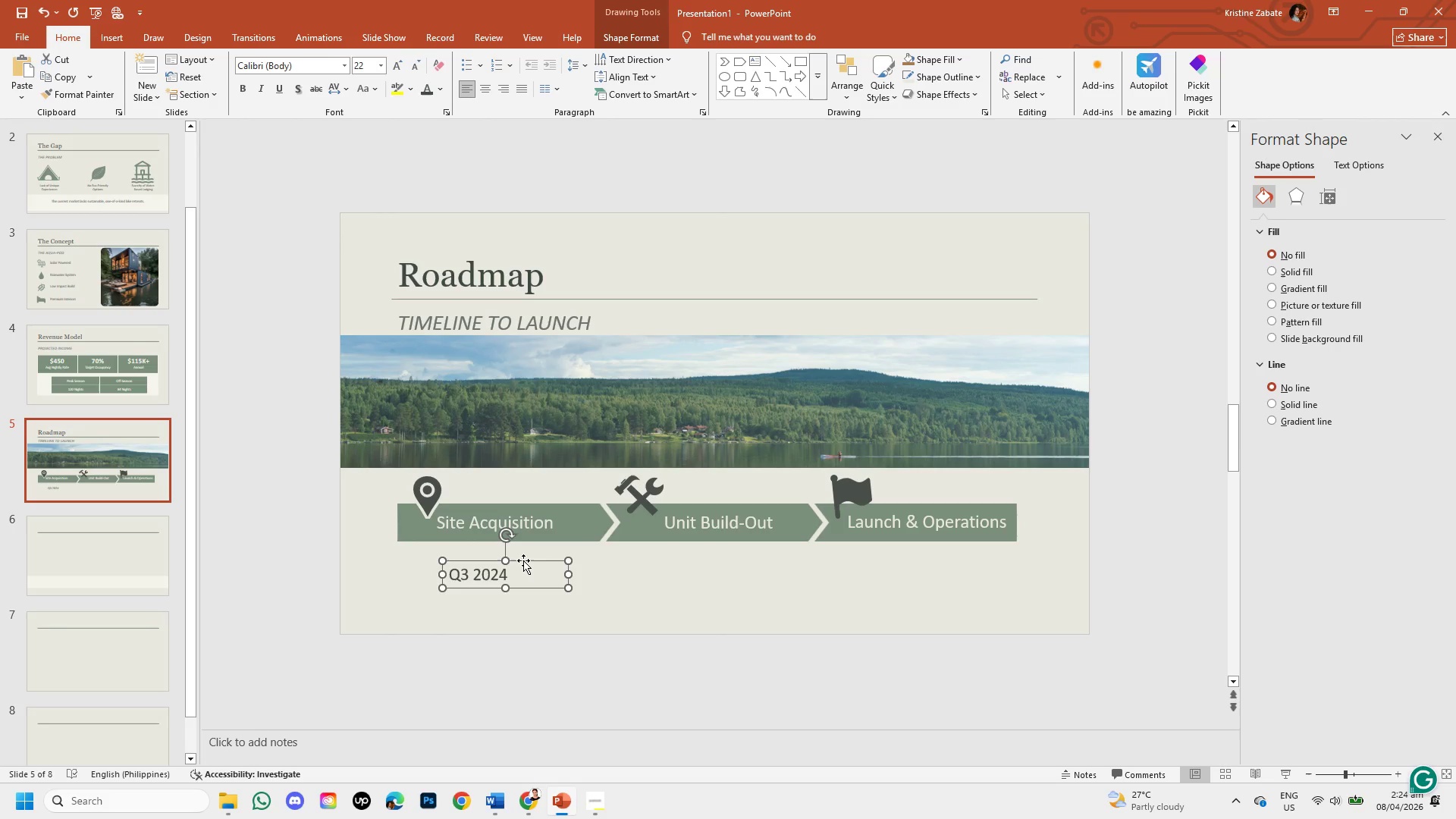 
wait(6.12)
 